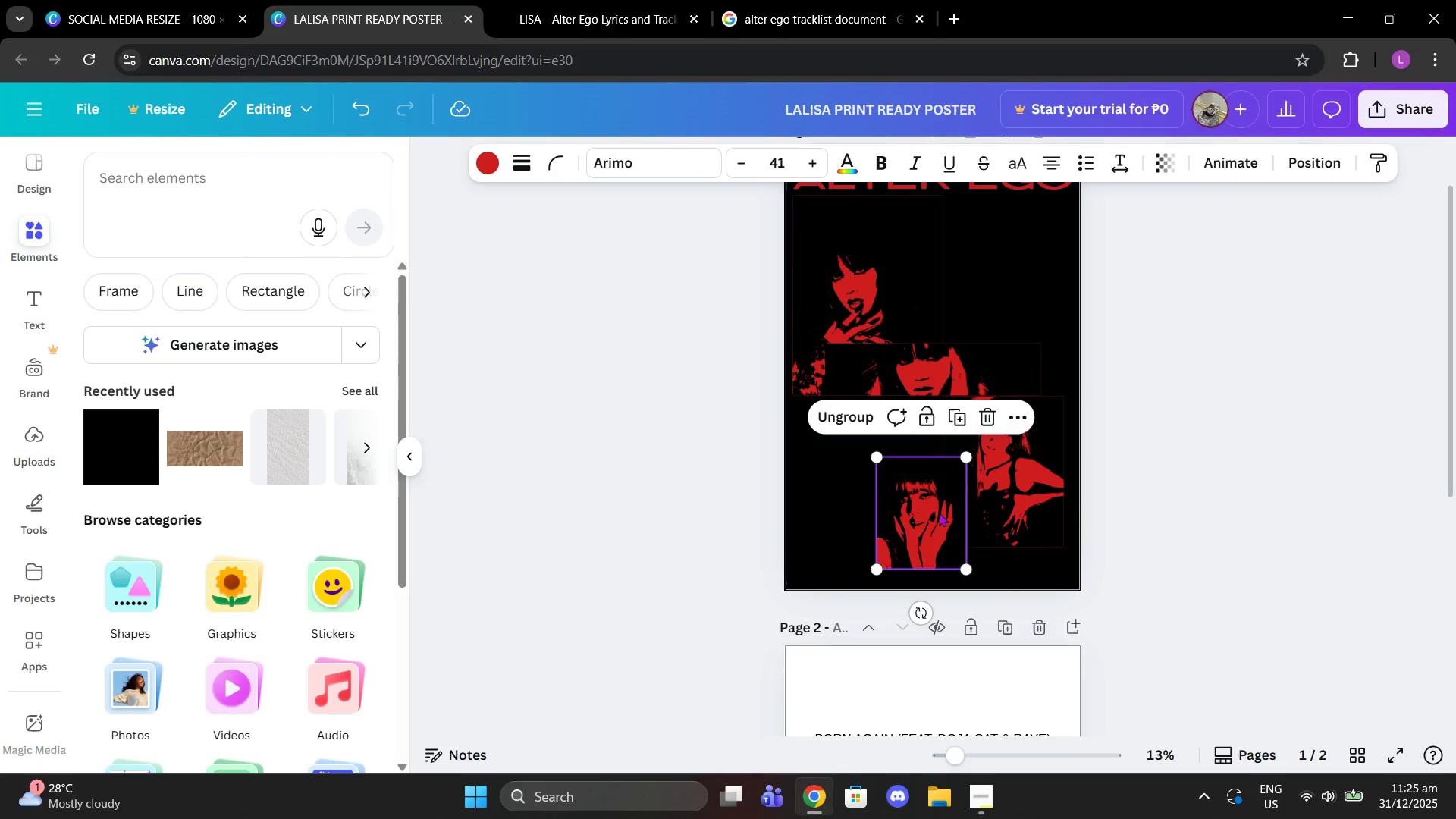 
left_click([939, 513])
 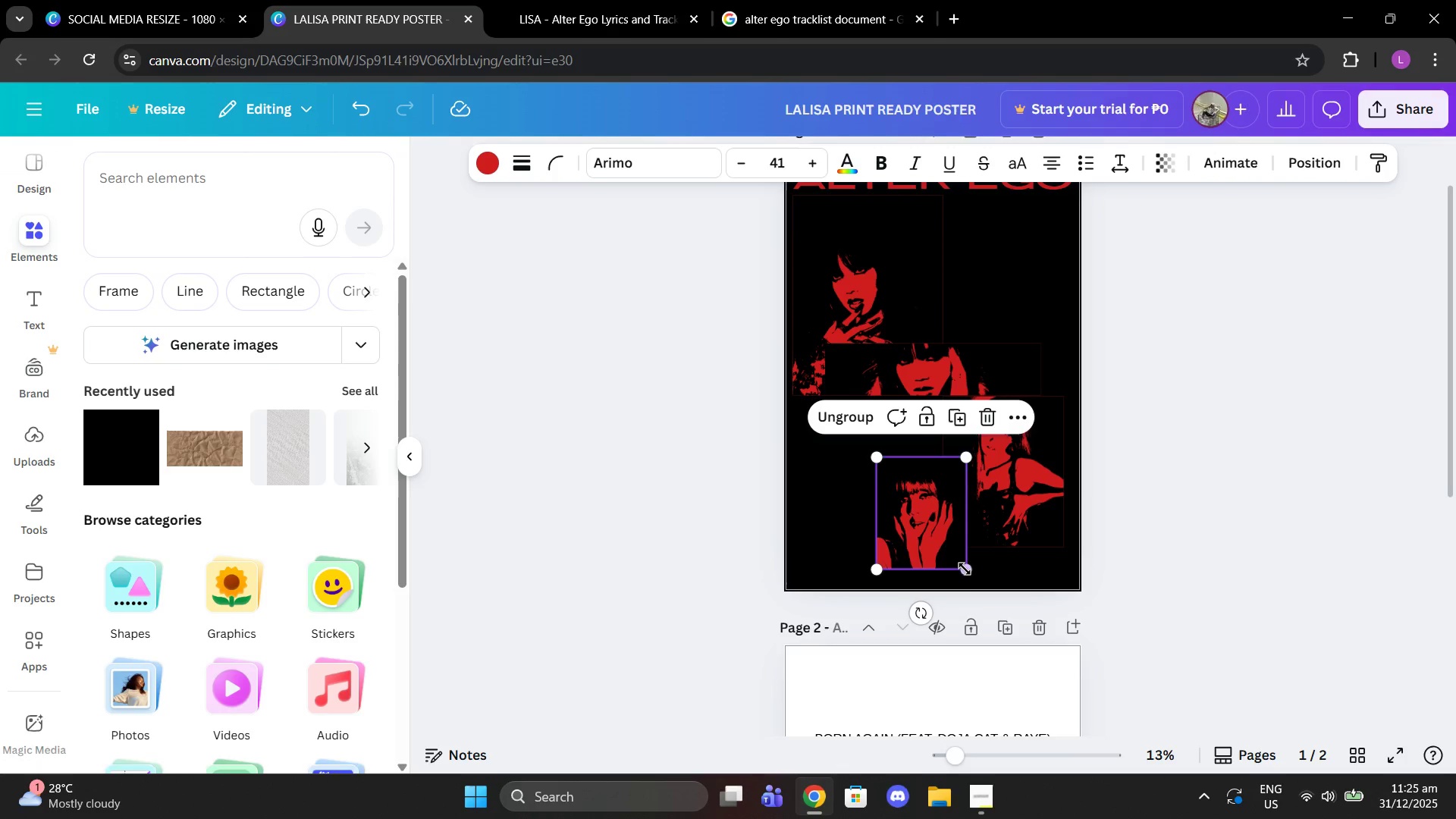 
left_click_drag(start_coordinate=[966, 569], to_coordinate=[943, 549])
 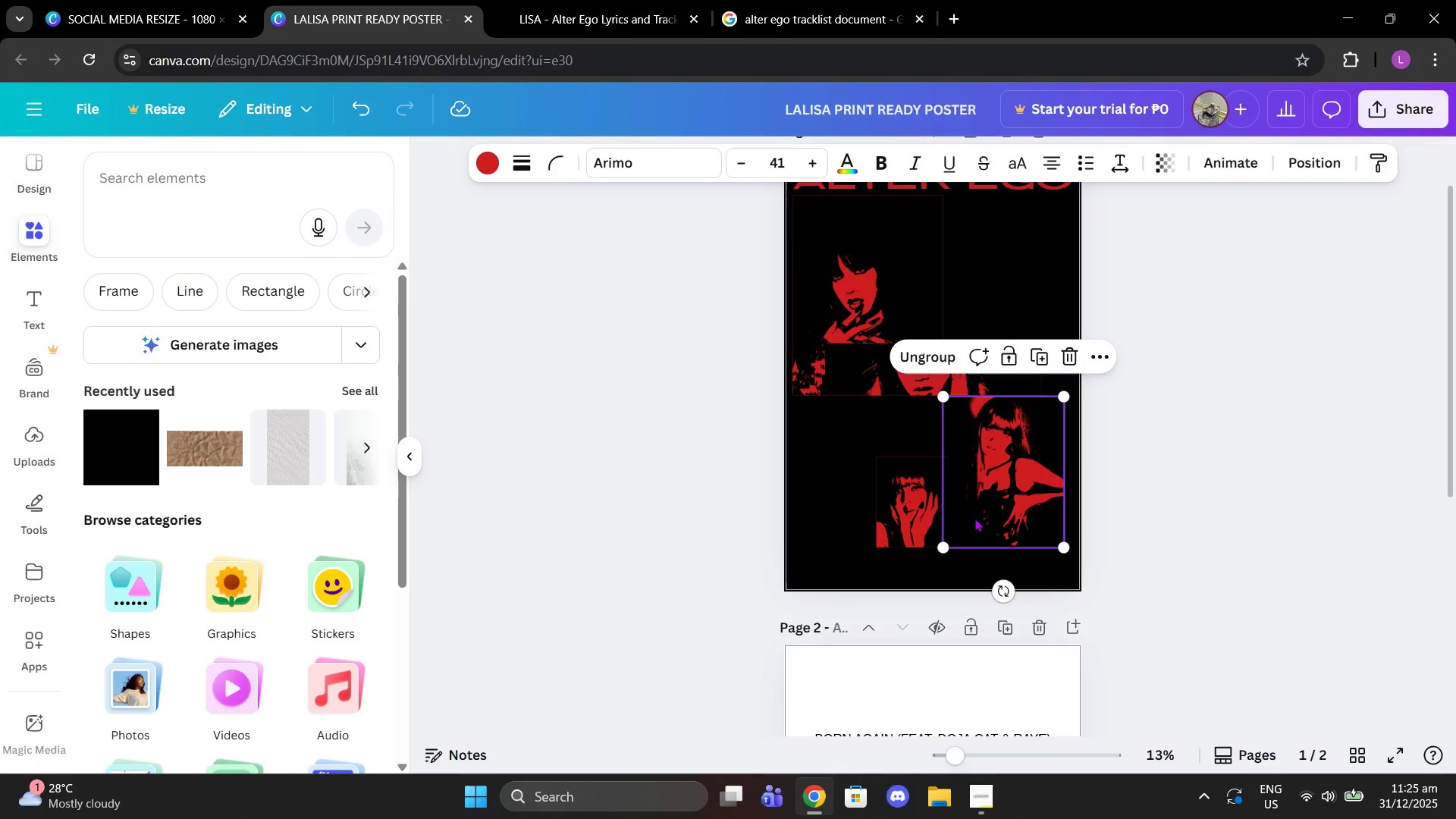 
left_click([974, 518])
 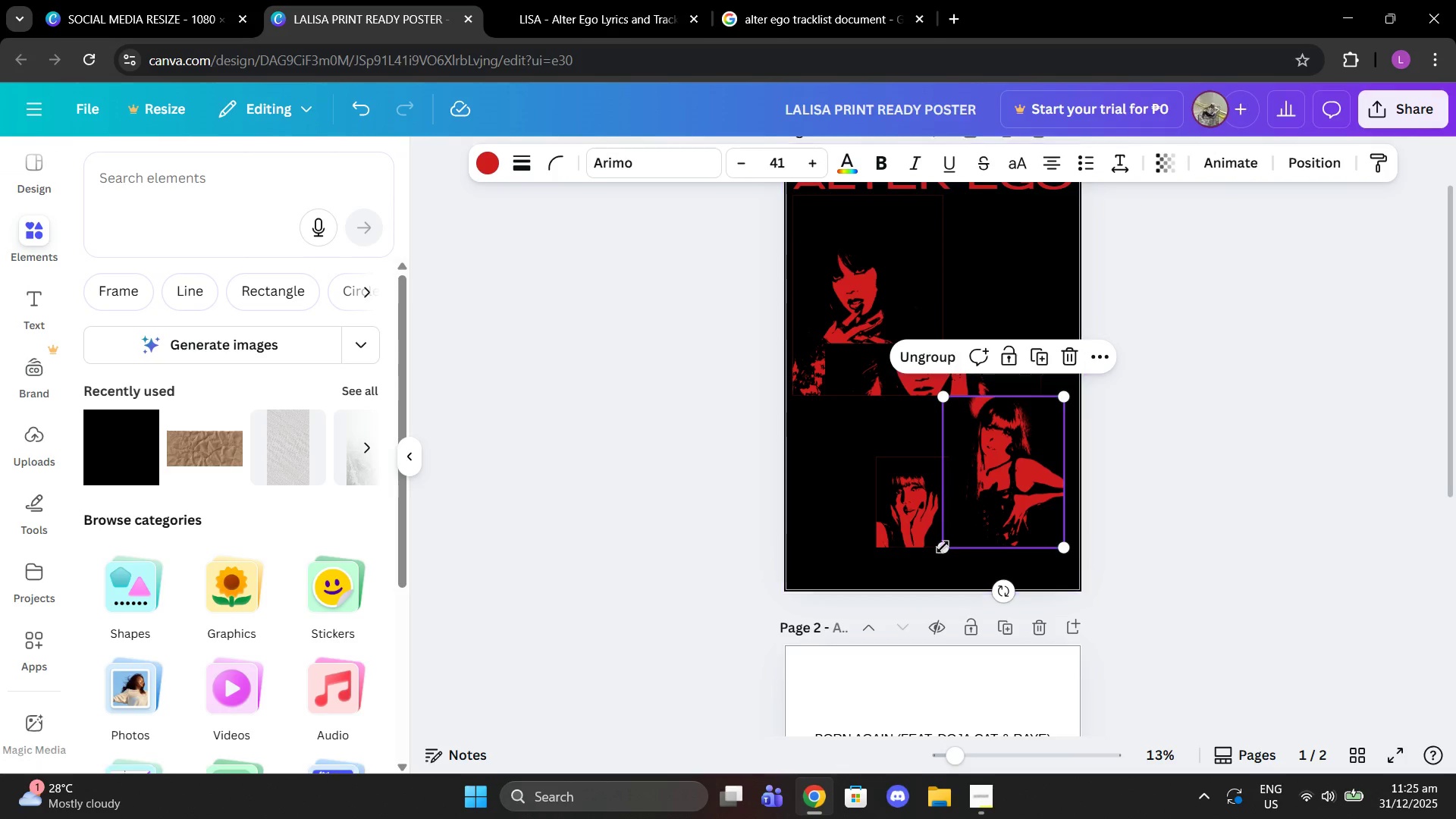 
left_click_drag(start_coordinate=[943, 547], to_coordinate=[986, 499])
 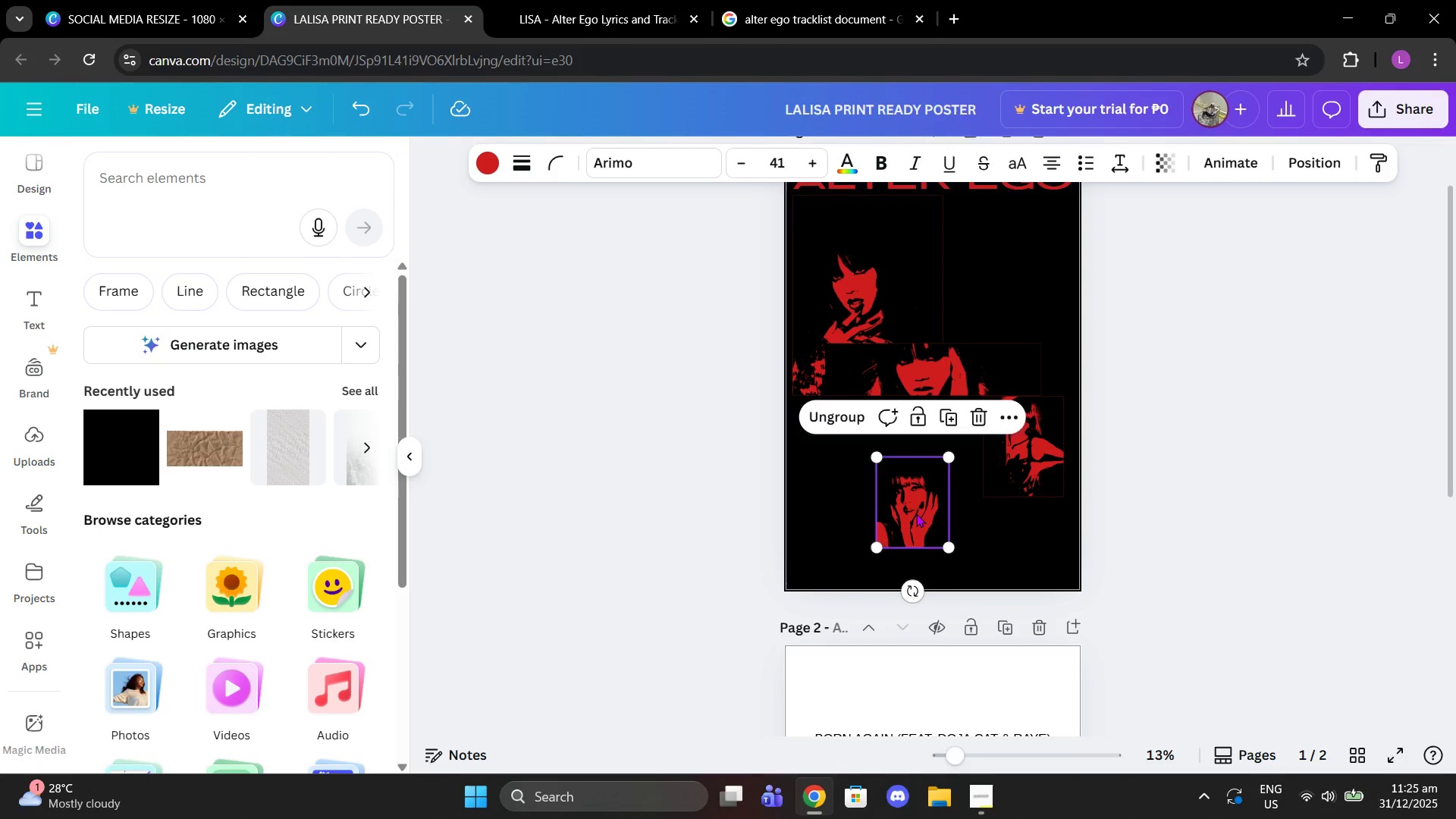 
left_click_drag(start_coordinate=[916, 513], to_coordinate=[946, 520])
 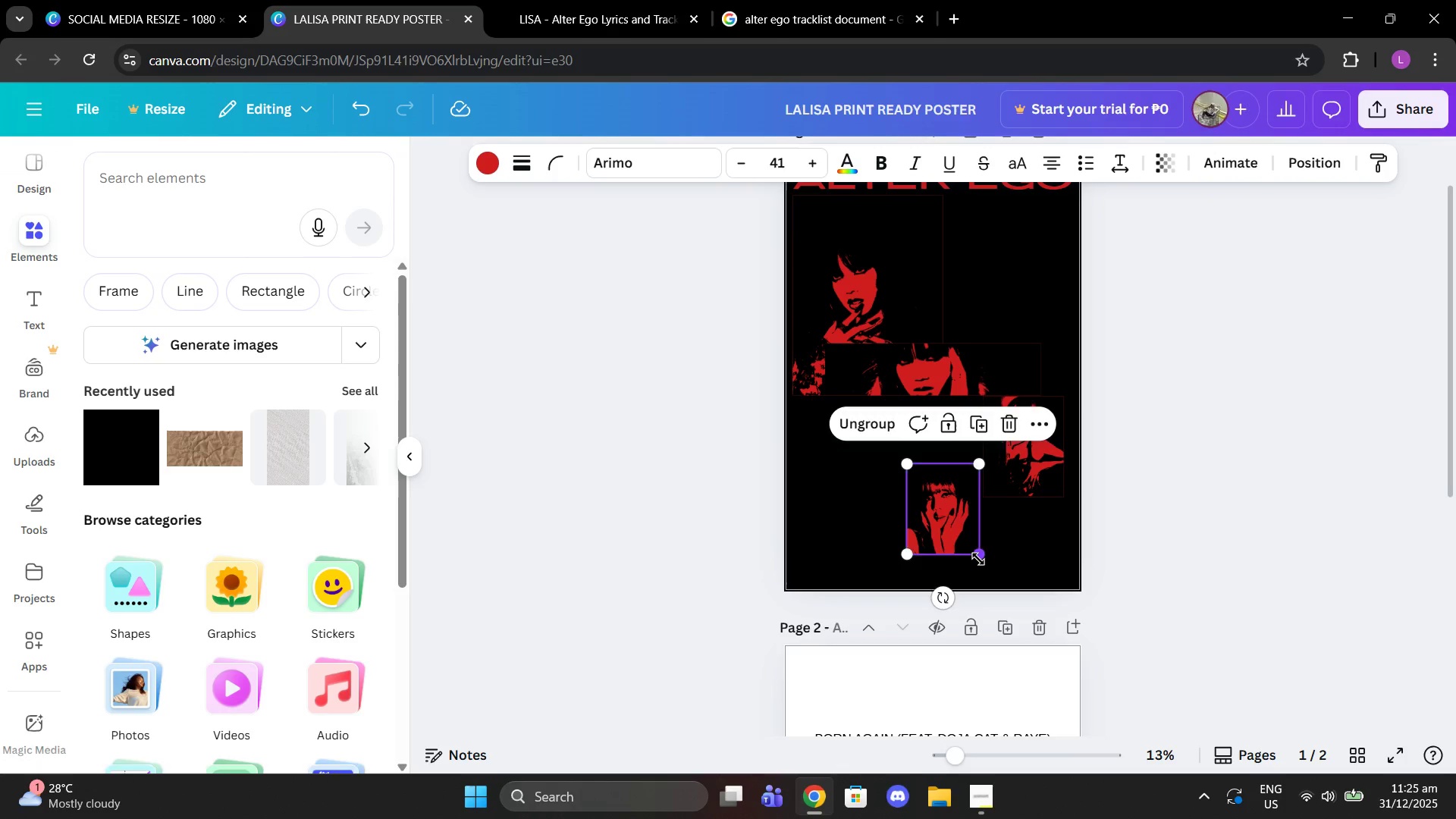 
left_click_drag(start_coordinate=[977, 557], to_coordinate=[992, 563])
 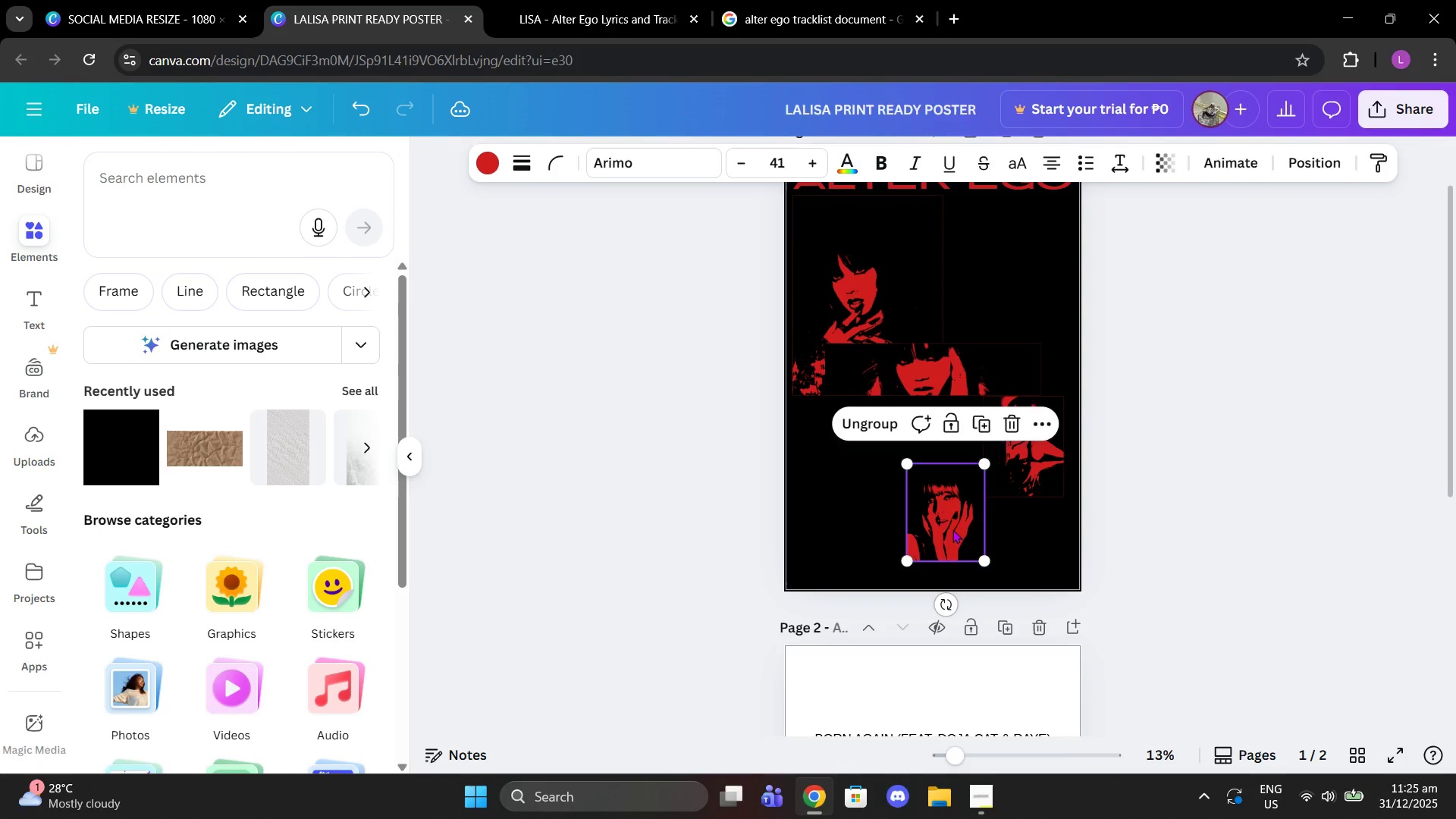 
left_click_drag(start_coordinate=[953, 530], to_coordinate=[946, 460])
 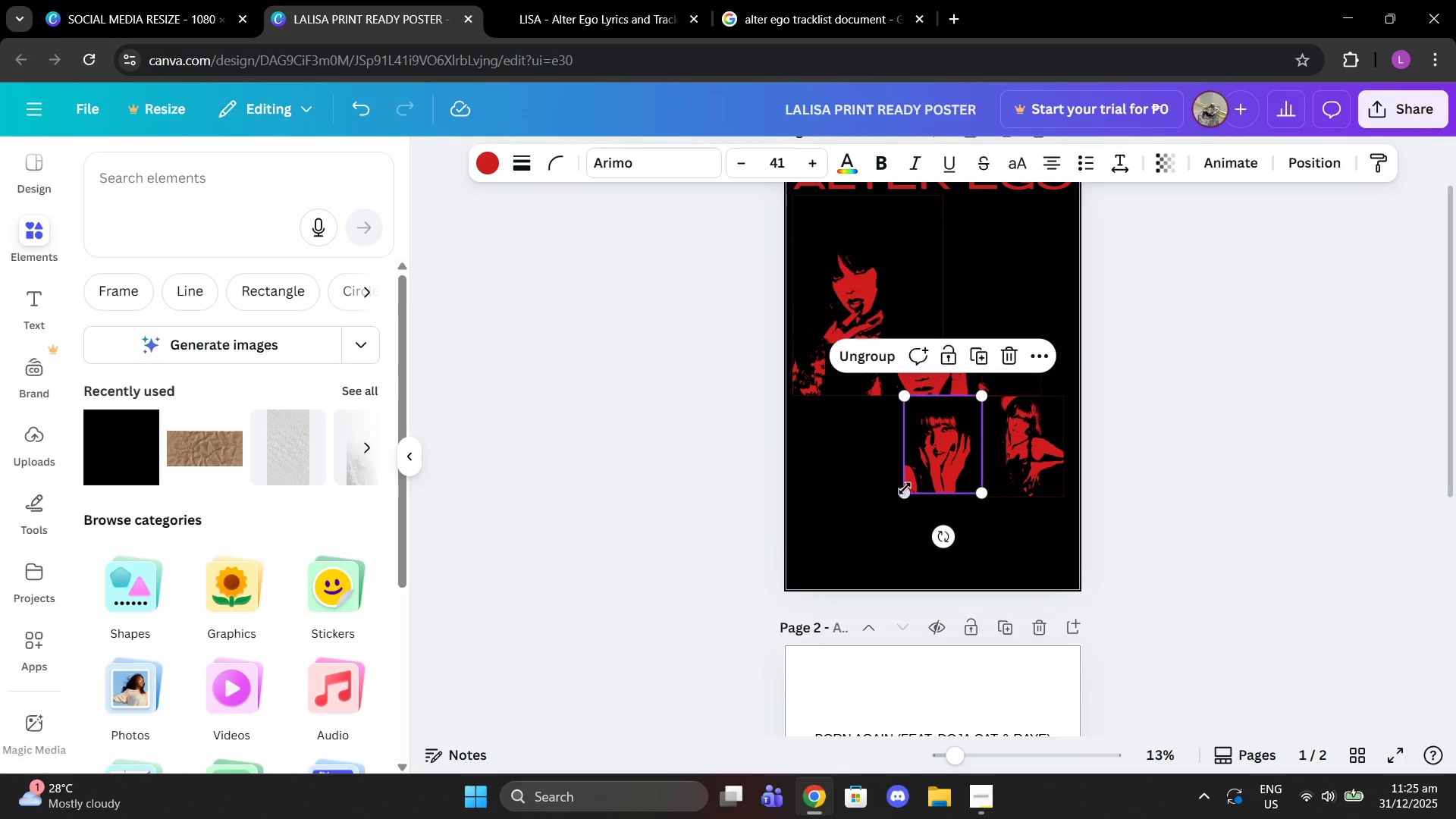 
left_click_drag(start_coordinate=[895, 487], to_coordinate=[890, 492])
 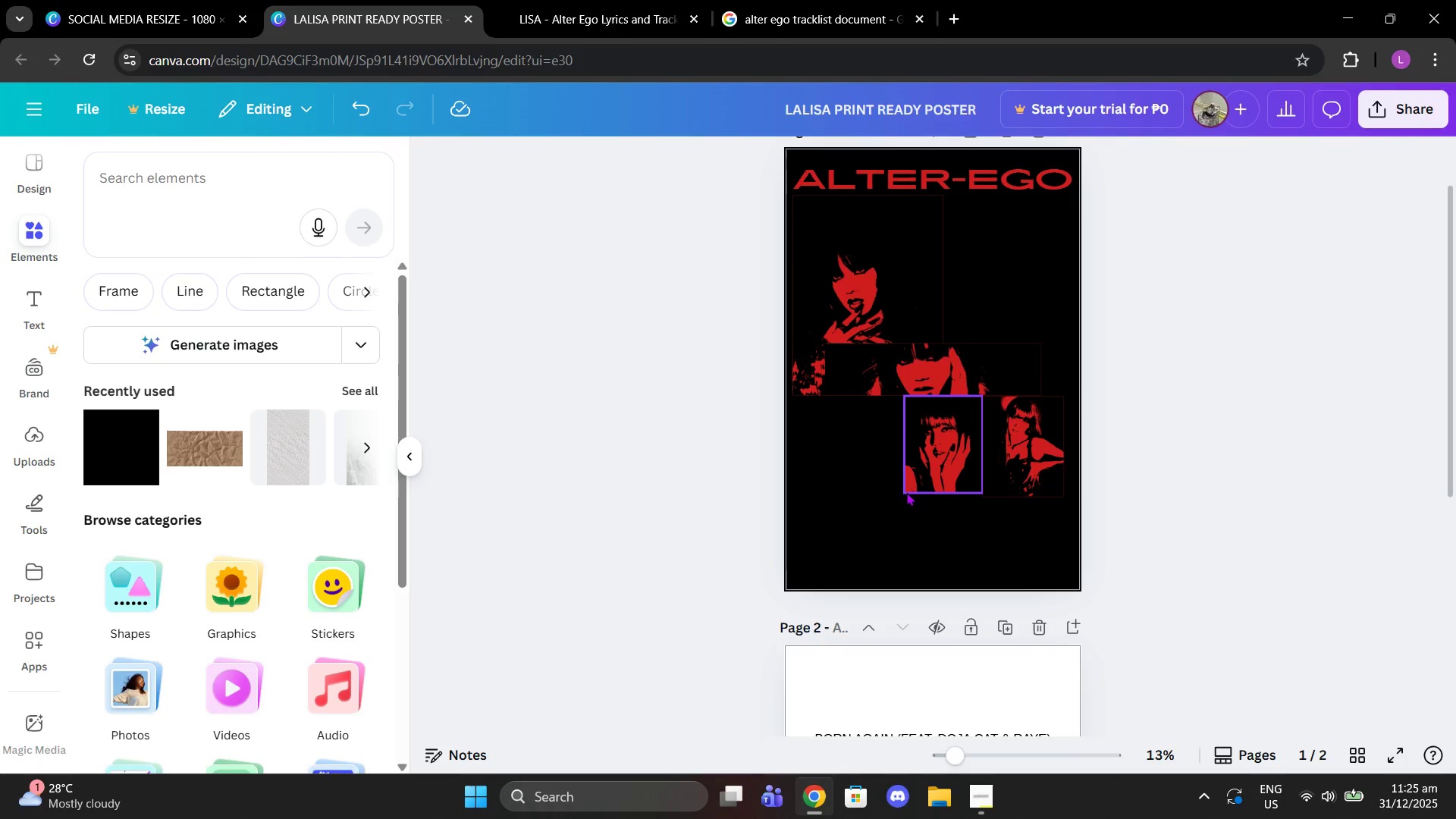 
left_click([906, 492])
 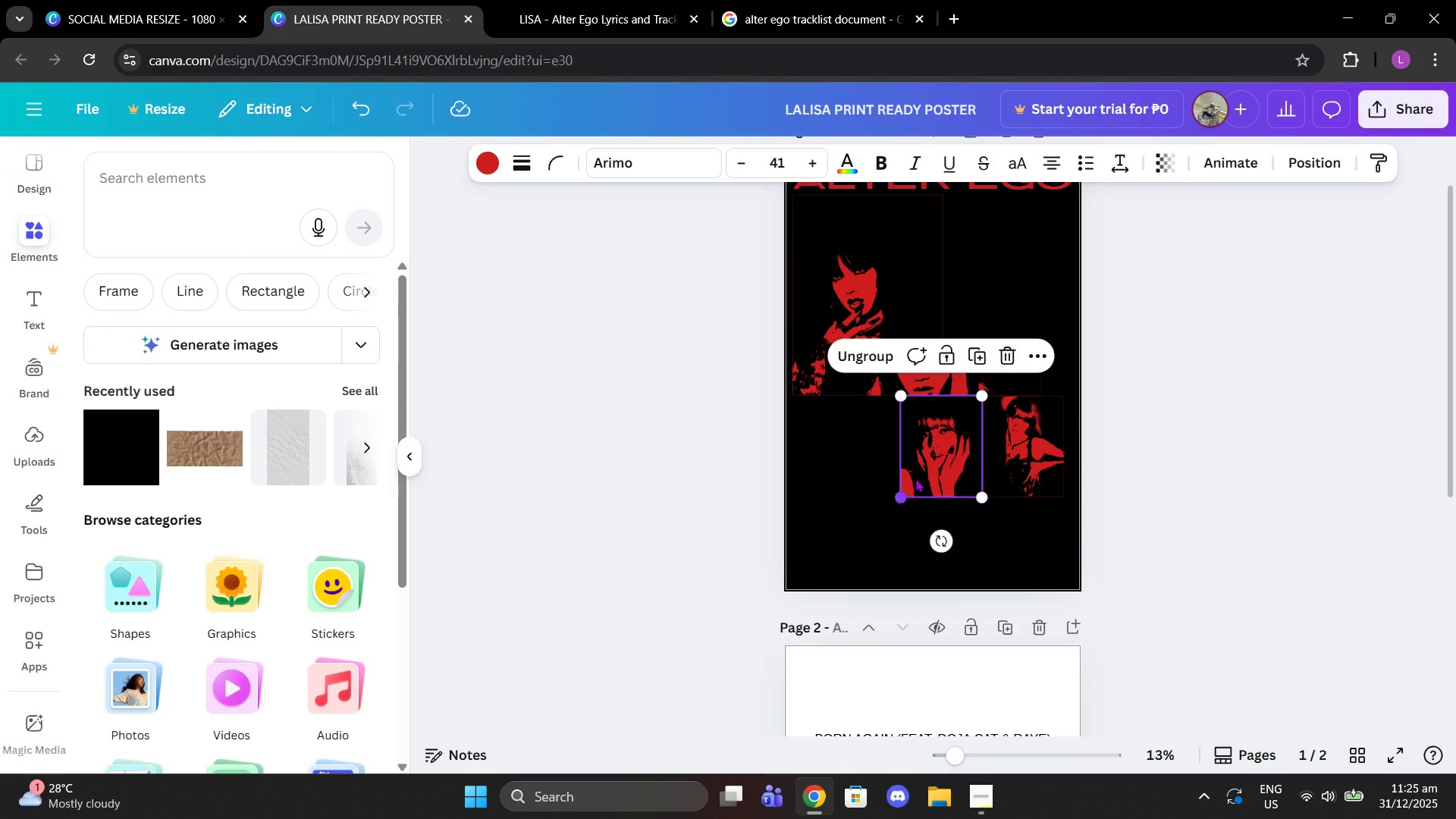 
left_click_drag(start_coordinate=[950, 438], to_coordinate=[949, 516])
 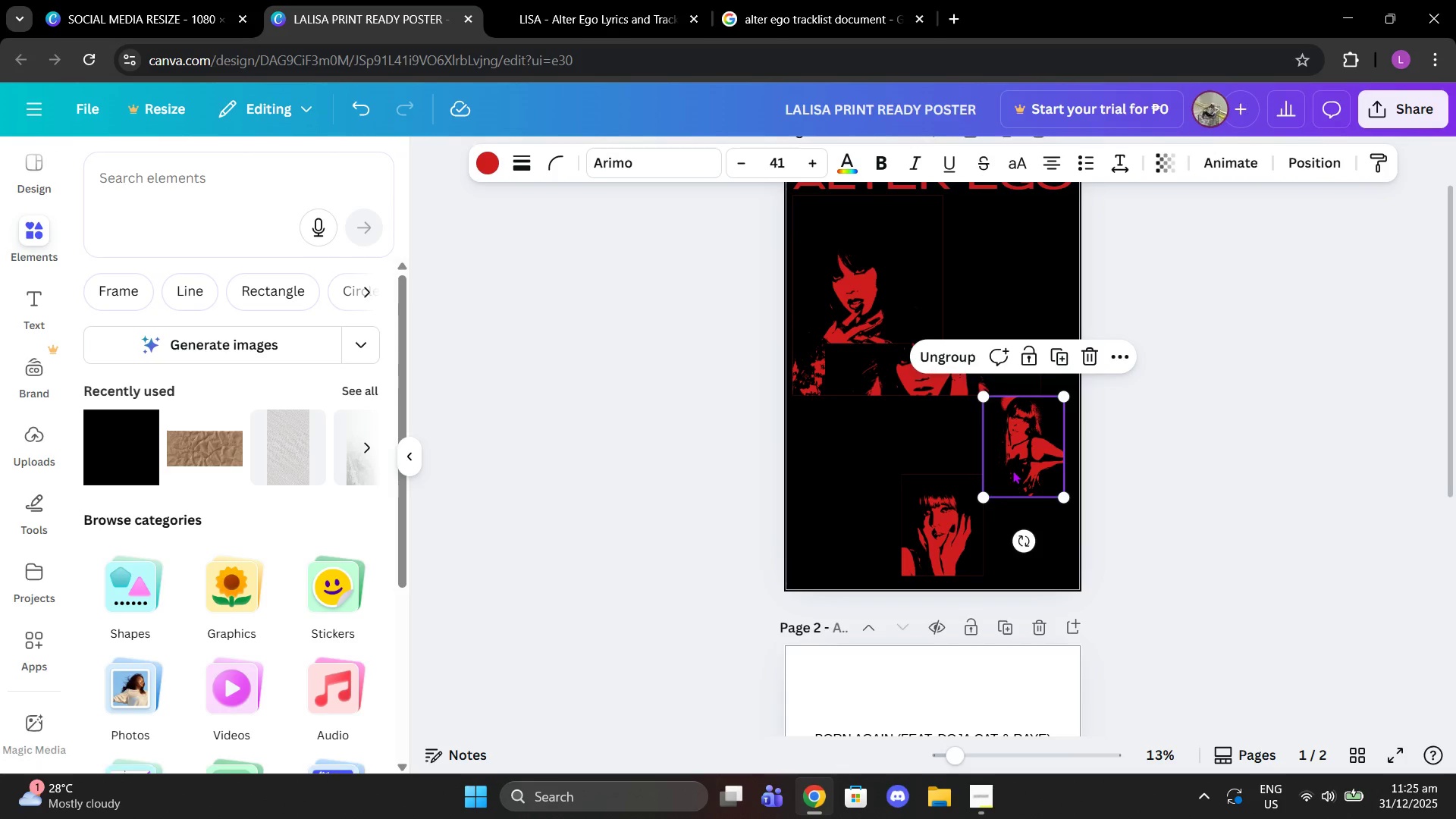 
left_click([1154, 517])
 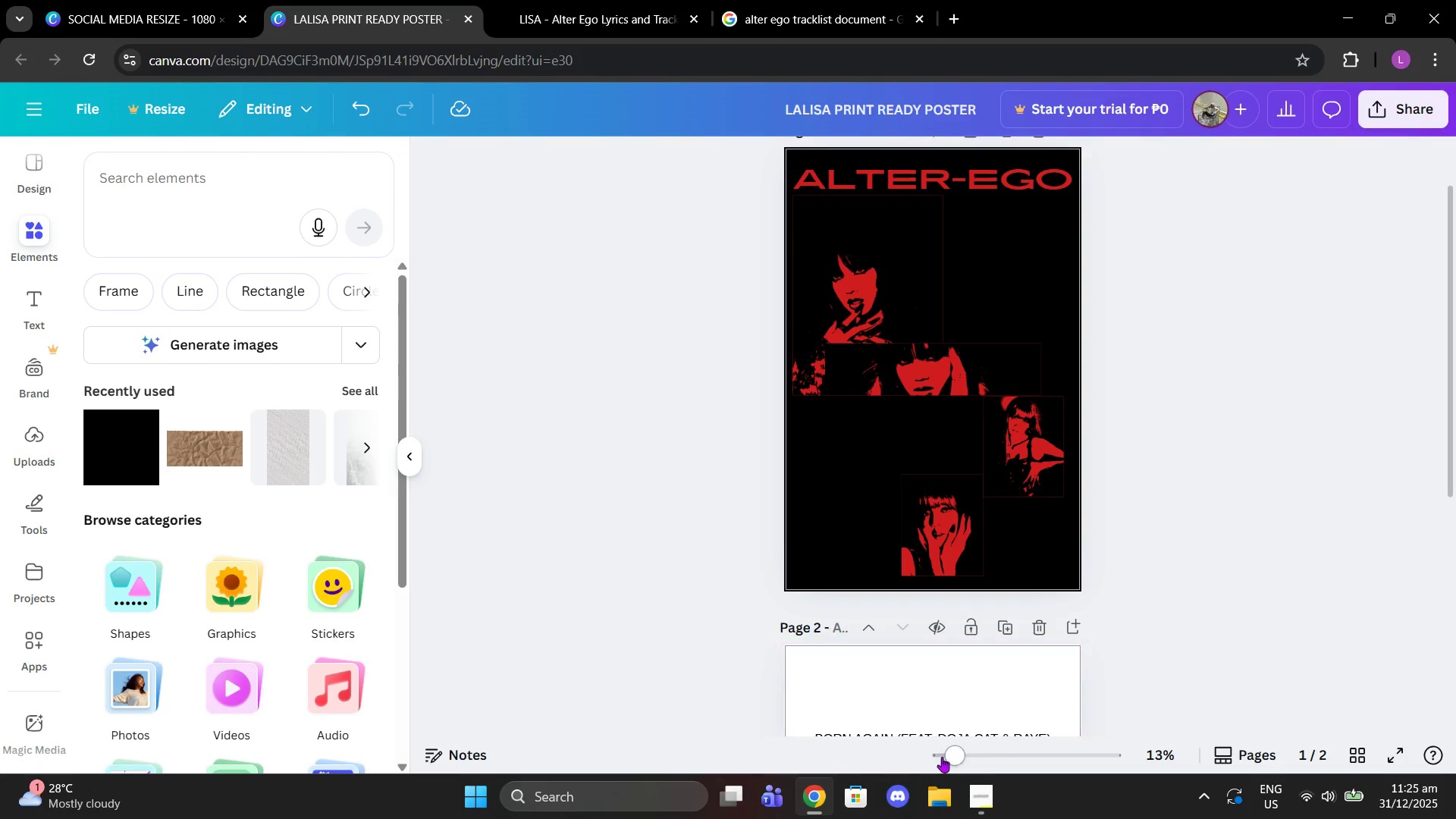 
left_click_drag(start_coordinate=[977, 739], to_coordinate=[970, 748])
 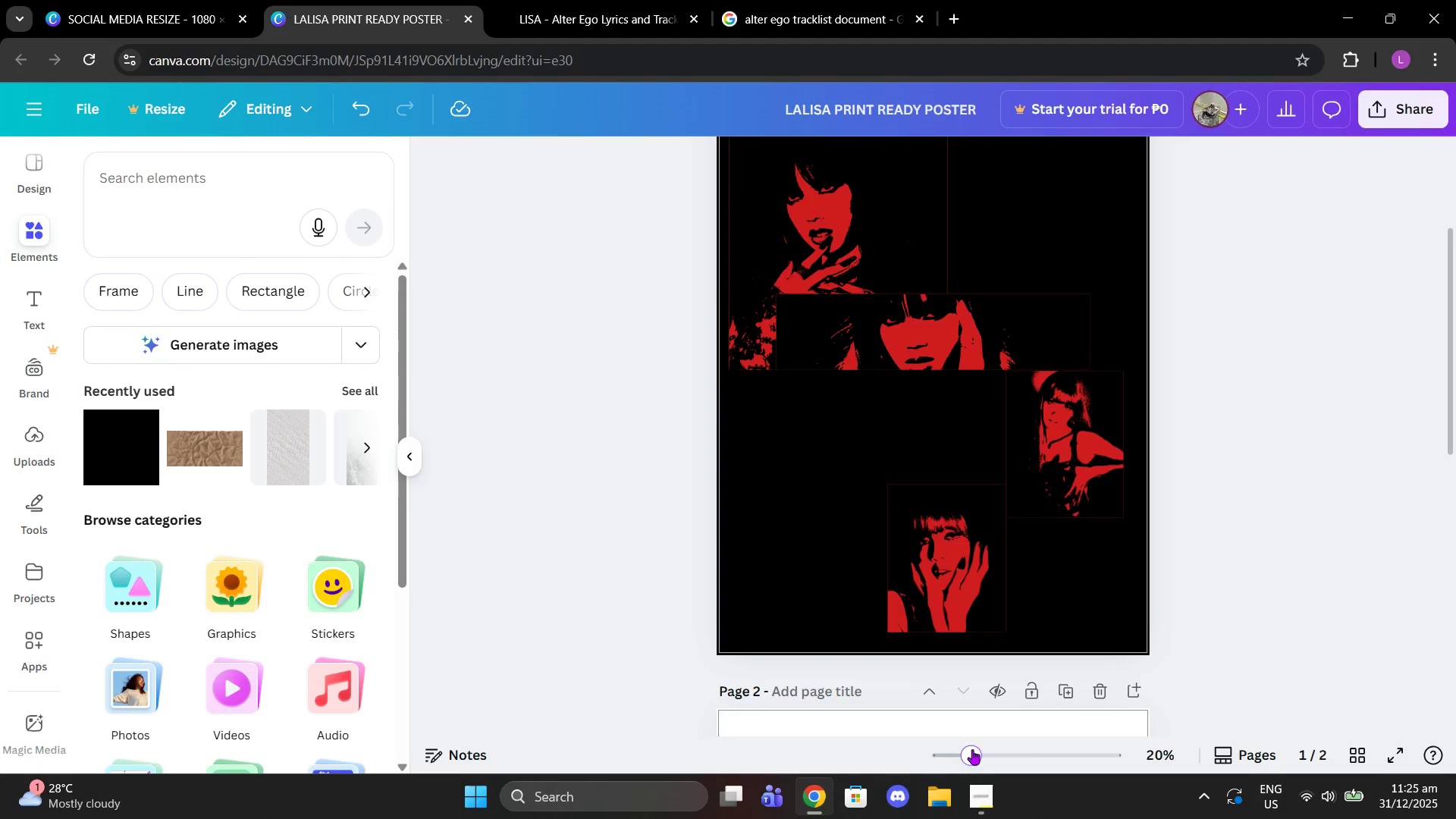 
left_click_drag(start_coordinate=[968, 749], to_coordinate=[927, 726])
 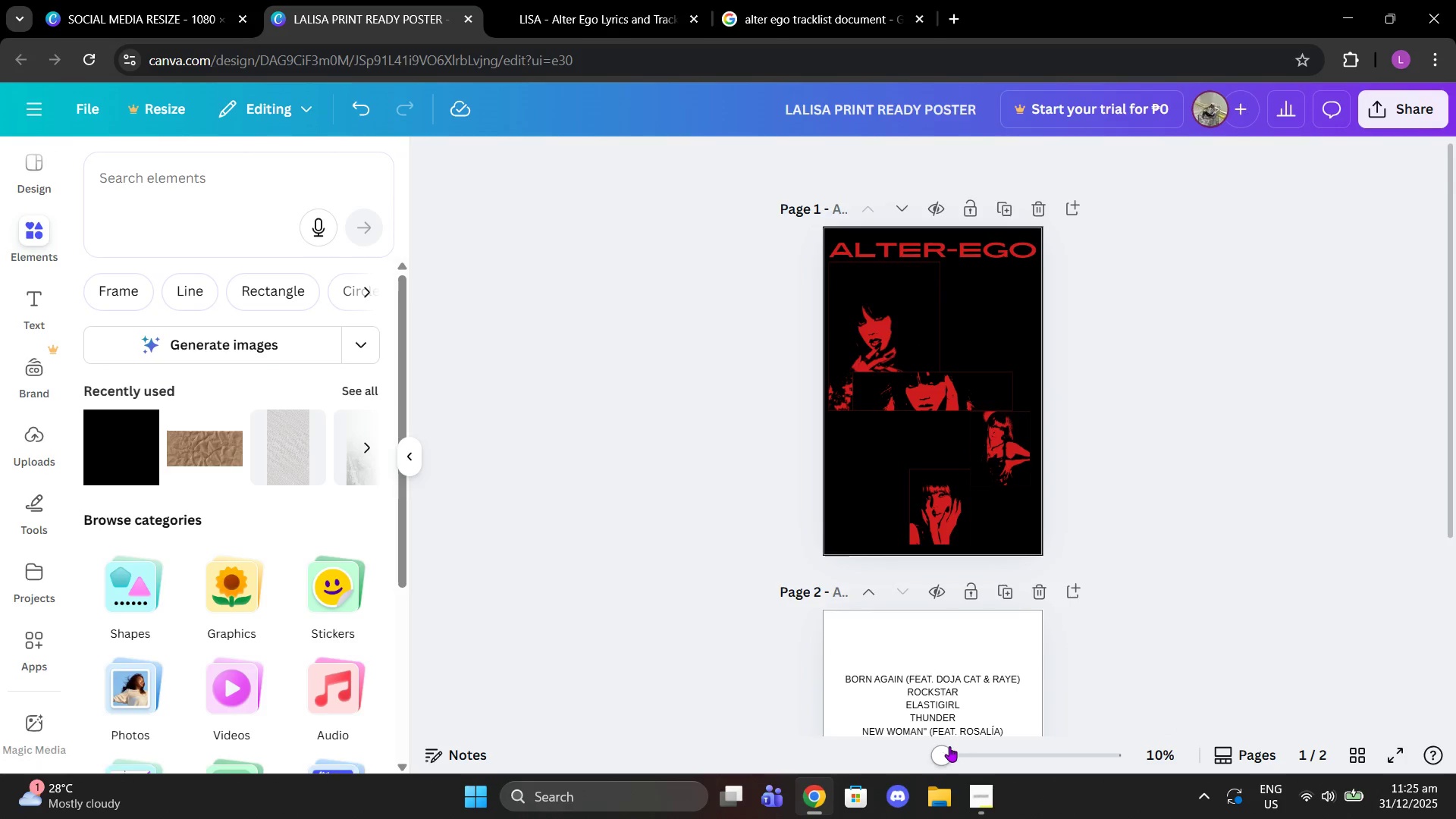 
left_click_drag(start_coordinate=[949, 748], to_coordinate=[987, 750])
 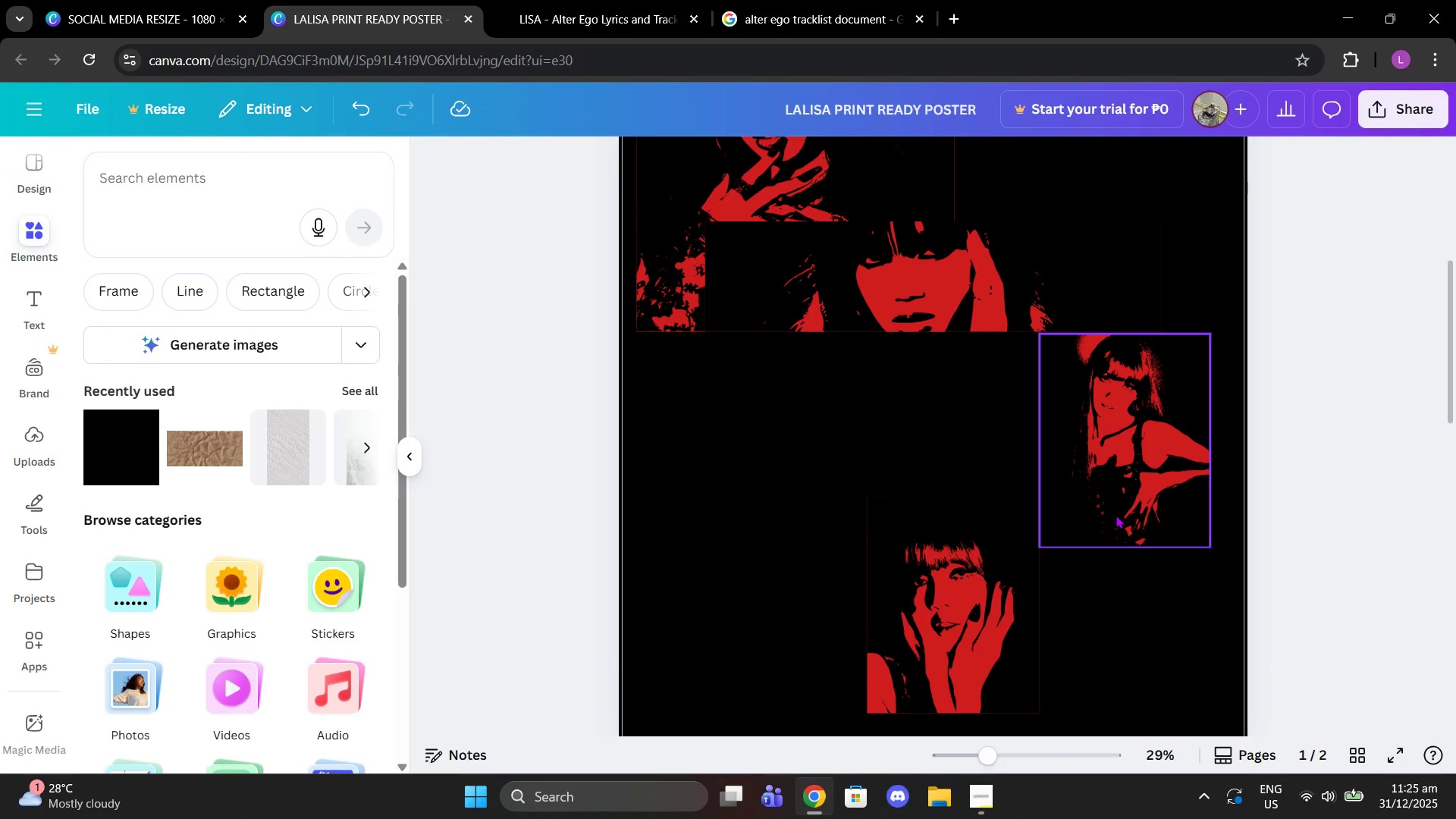 
left_click([1116, 515])
 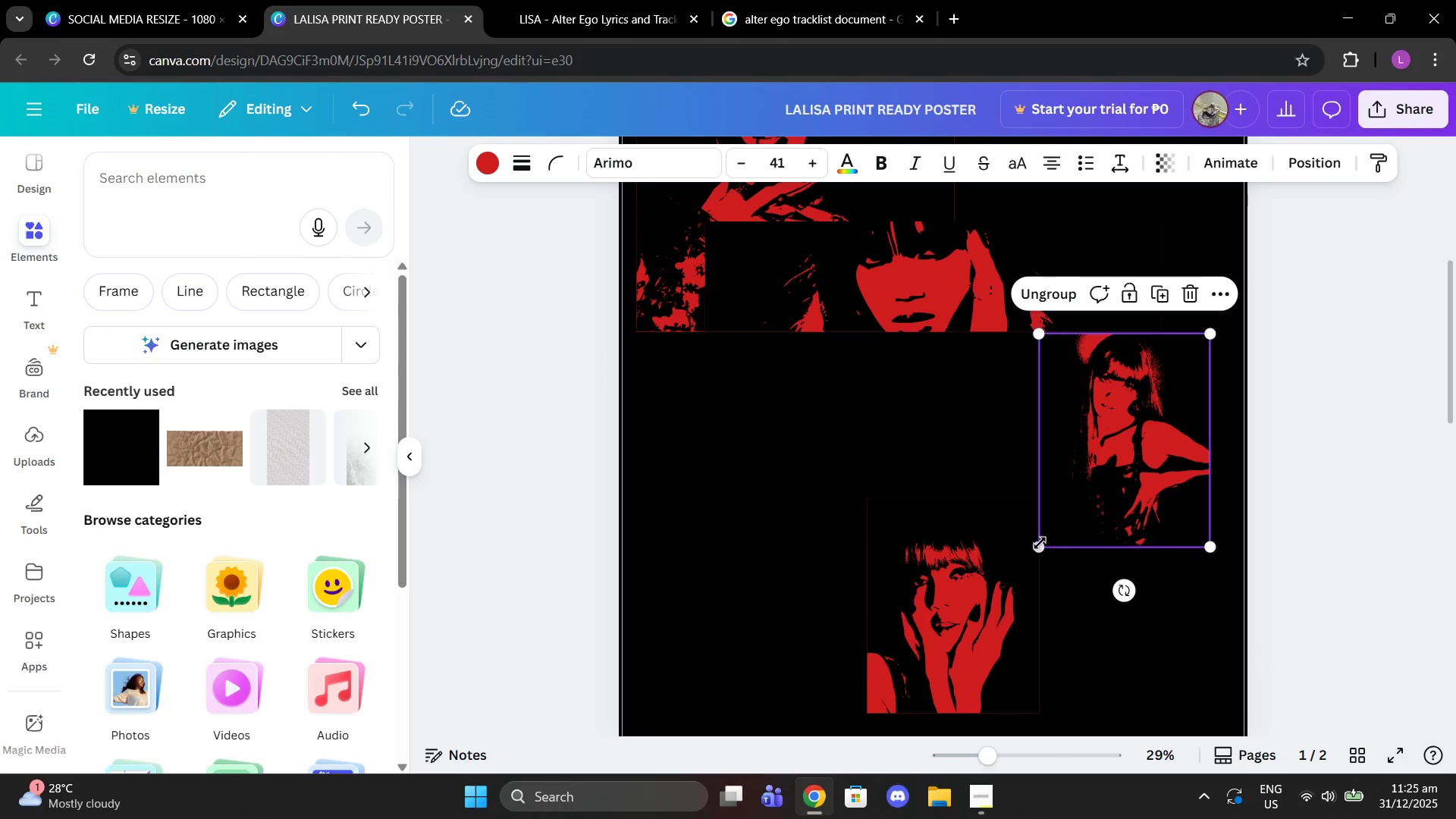 
left_click_drag(start_coordinate=[1038, 543], to_coordinate=[999, 571])
 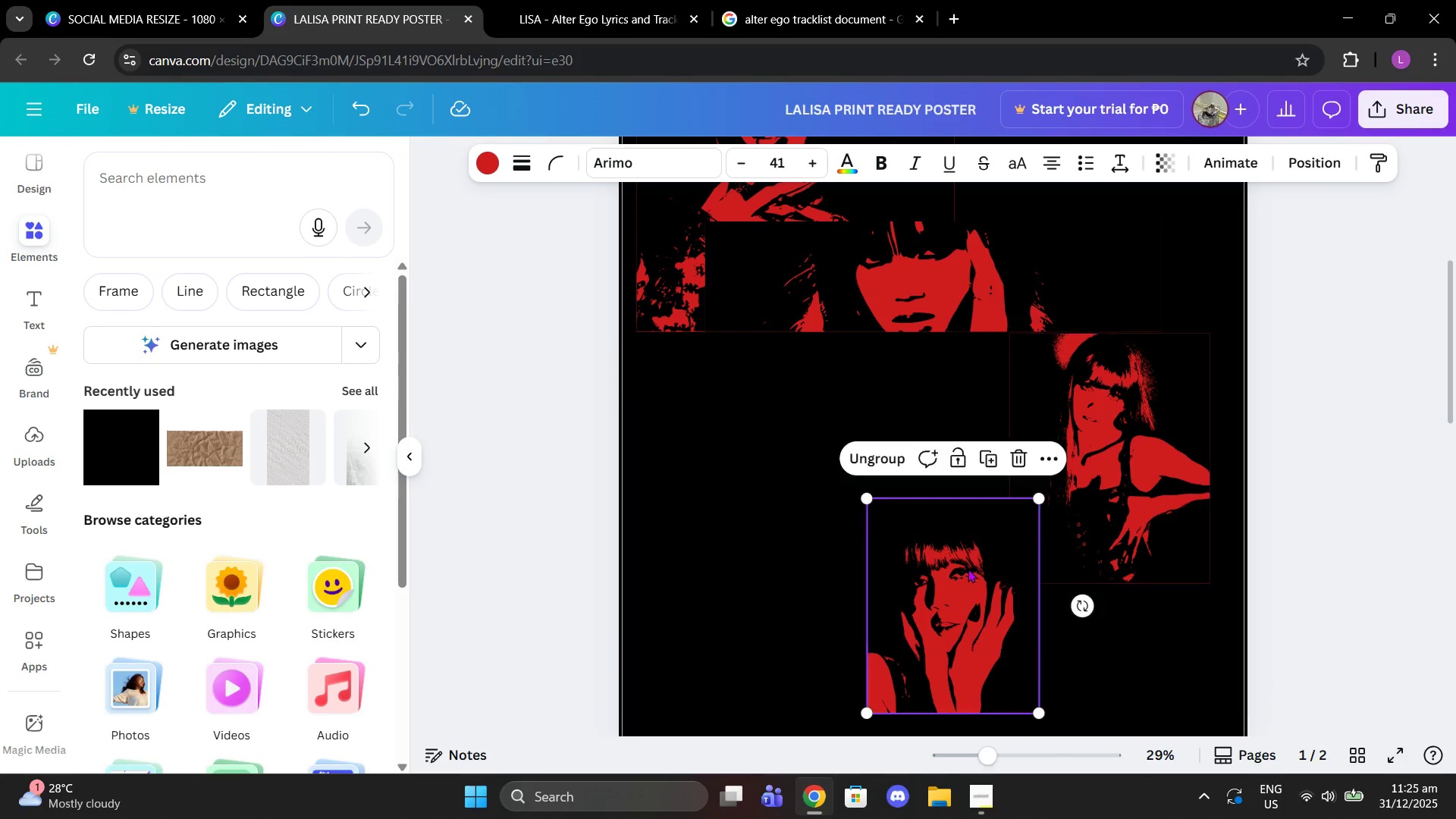 
left_click([968, 569])
 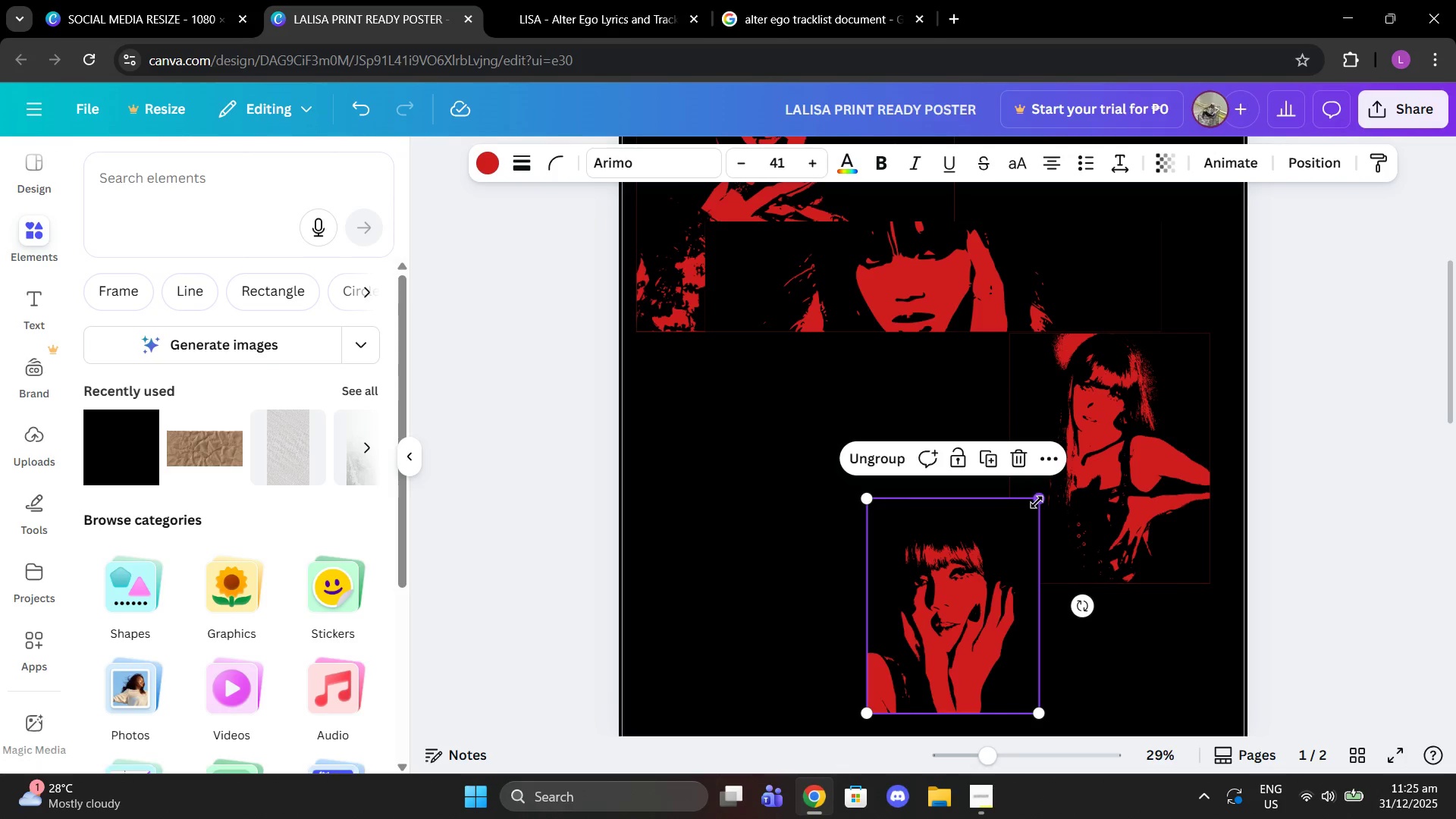 
left_click_drag(start_coordinate=[1037, 502], to_coordinate=[1072, 483])
 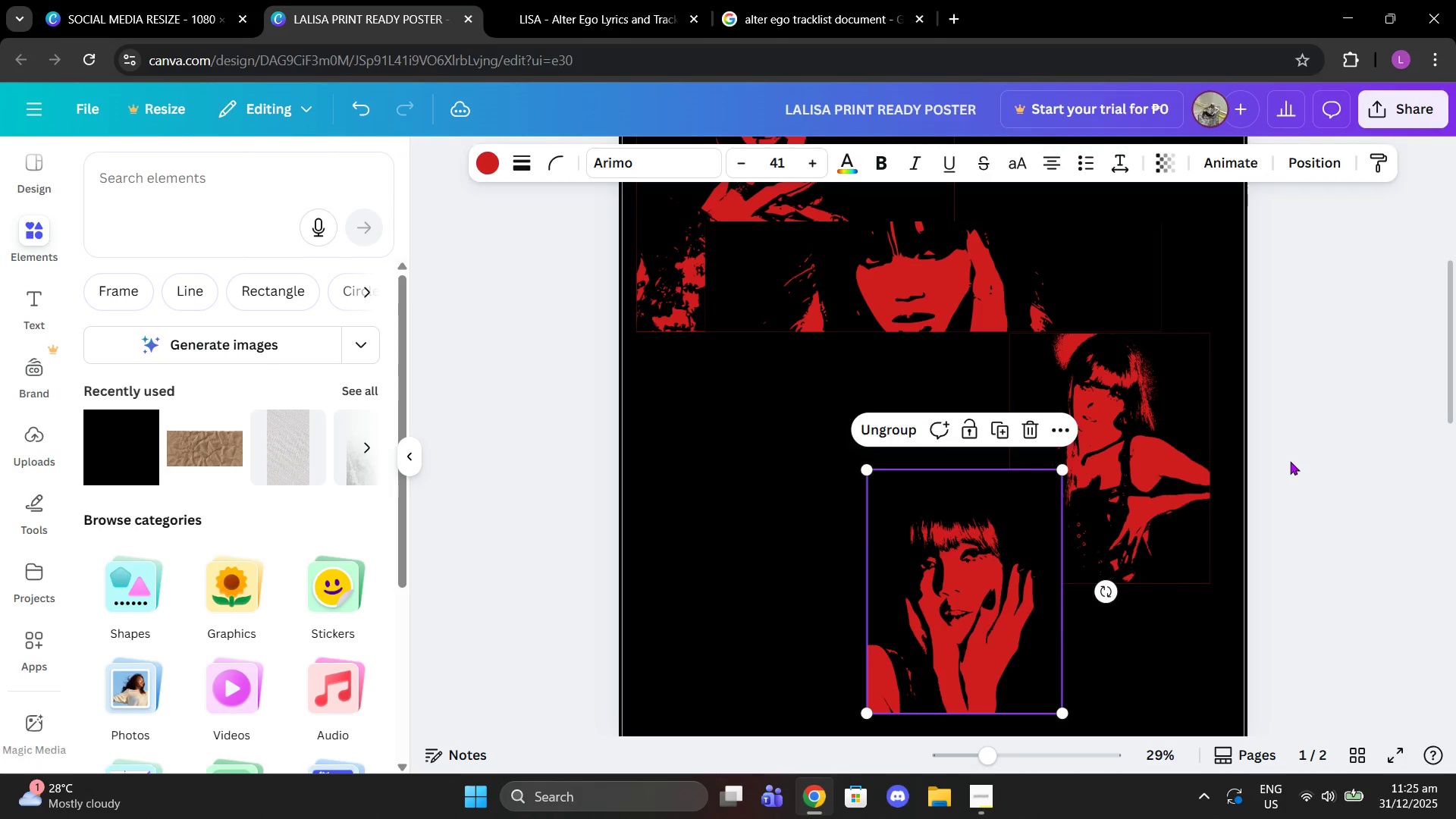 
left_click([1290, 461])
 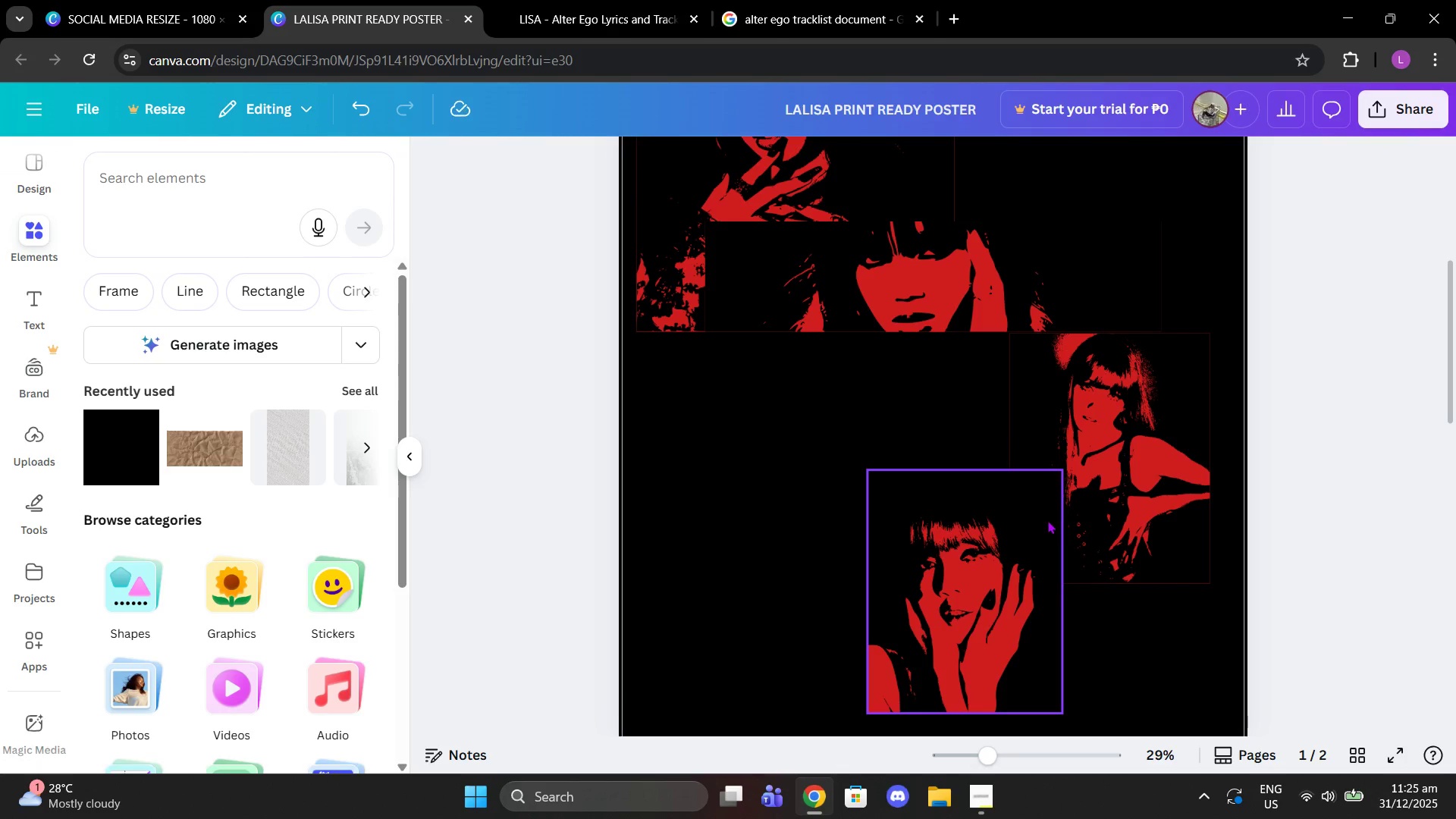 
left_click([1047, 520])
 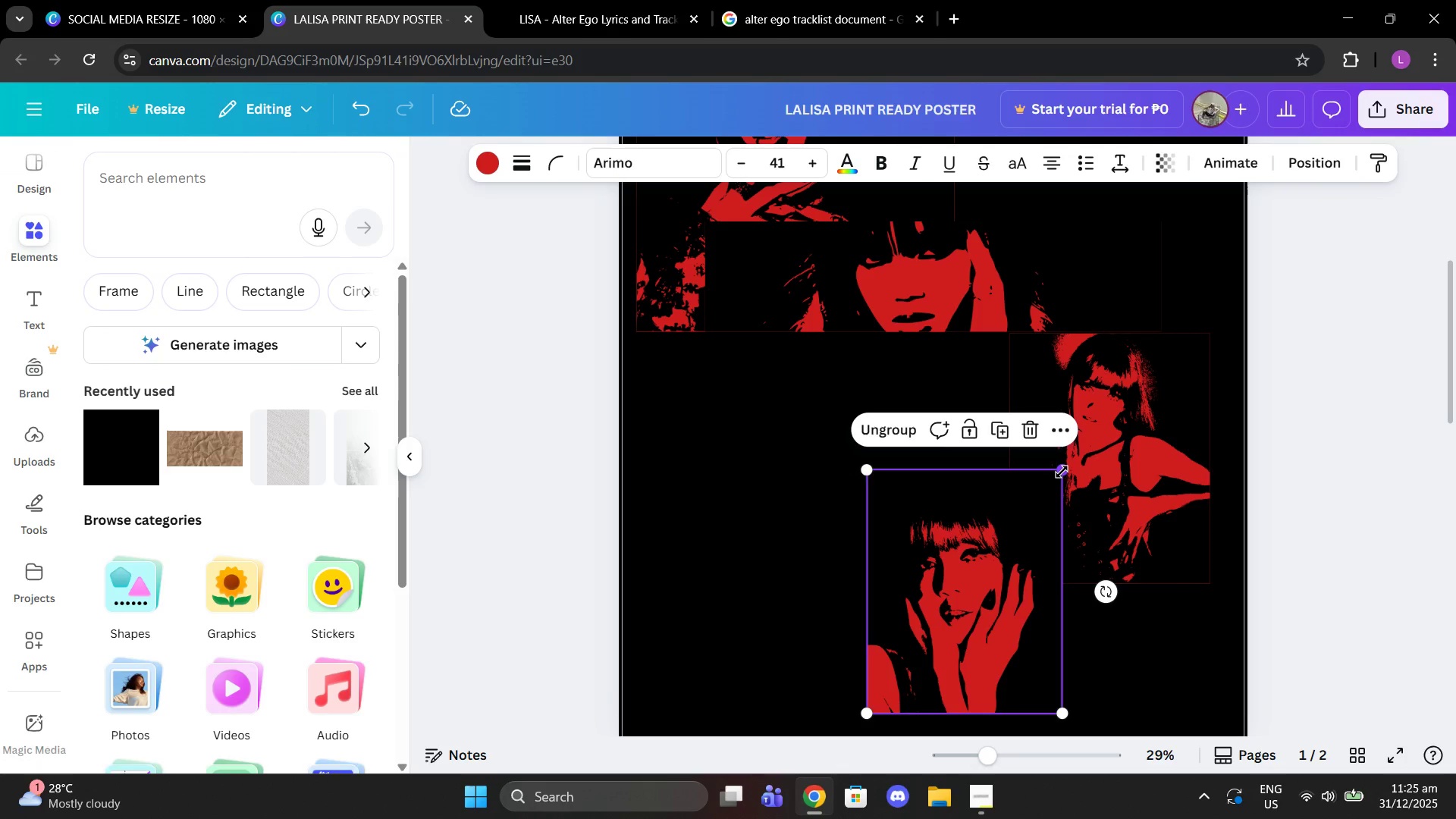 
left_click_drag(start_coordinate=[1062, 472], to_coordinate=[1046, 480])
 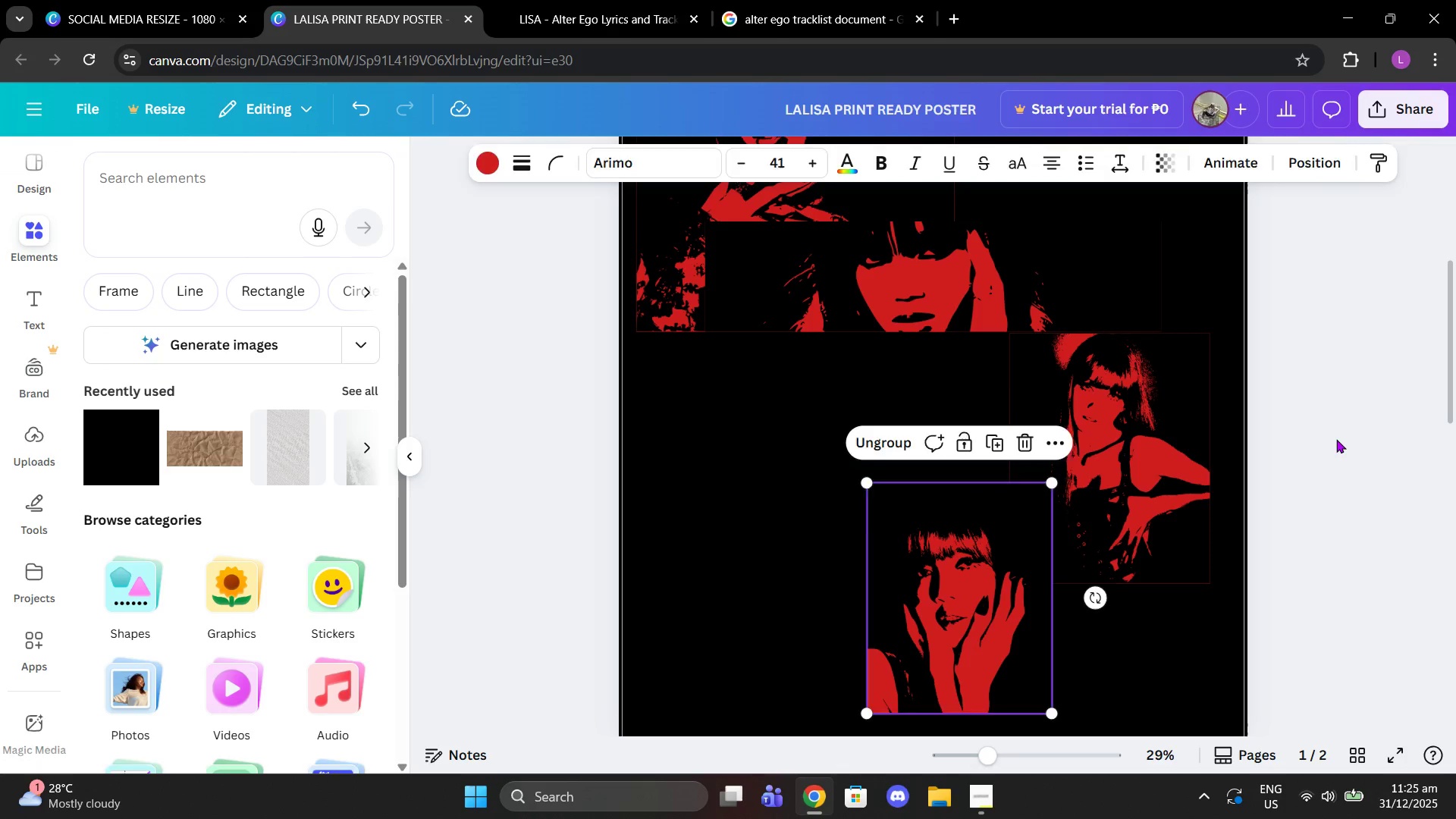 
left_click([1336, 439])
 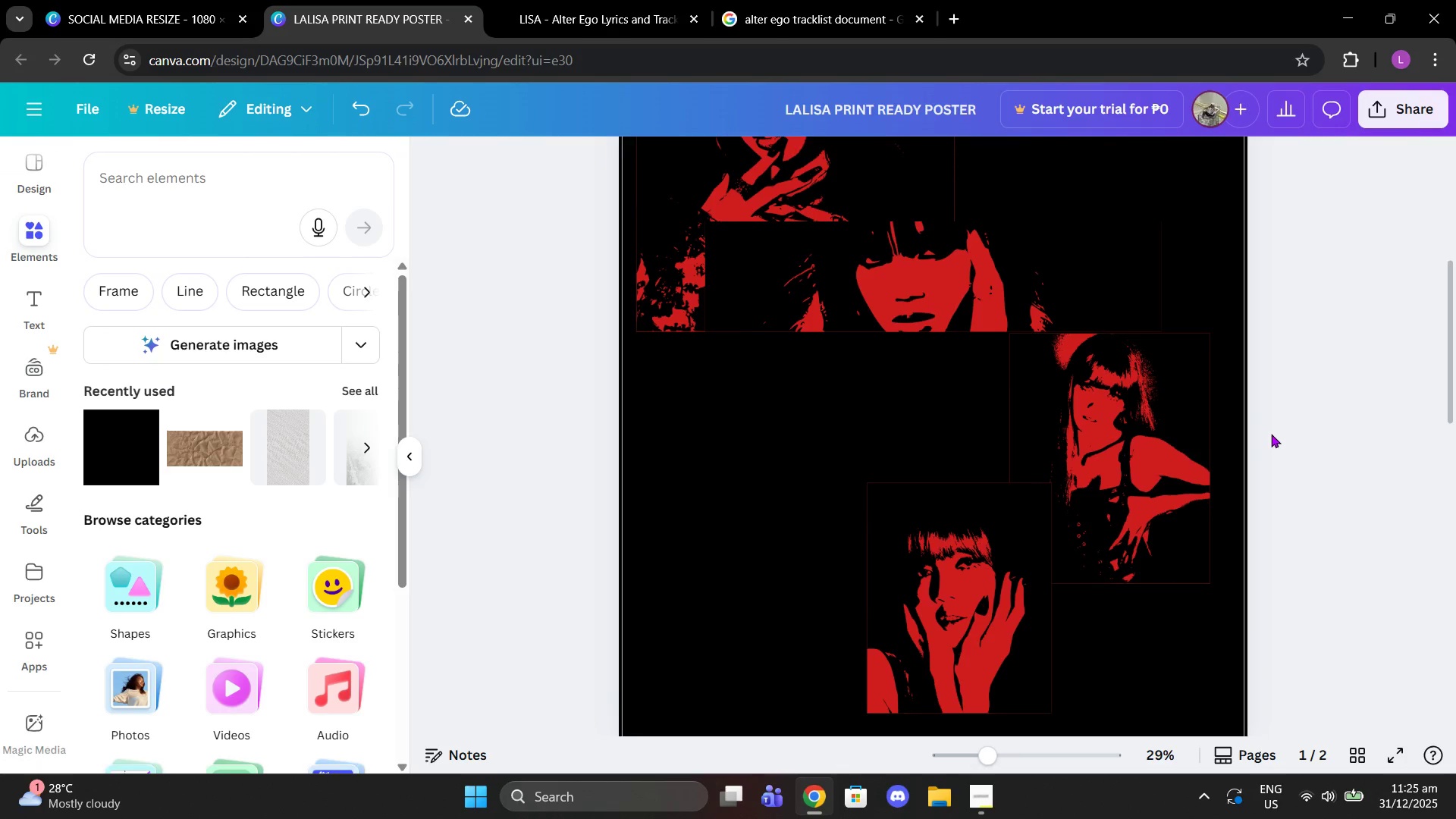 
scroll: coordinate [1269, 434], scroll_direction: down, amount: 2.0
 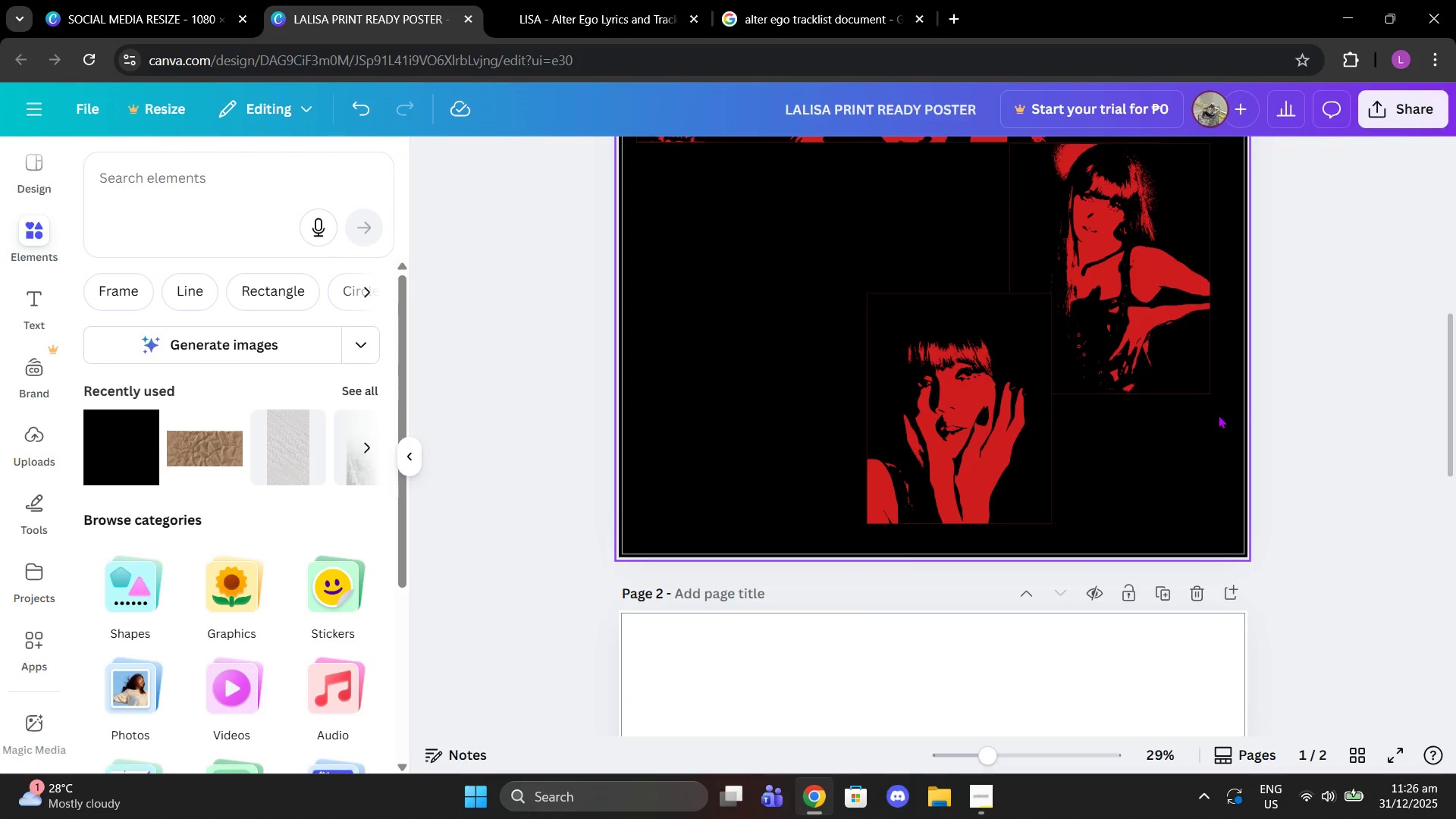 
scroll: coordinate [1186, 325], scroll_direction: up, amount: 5.0
 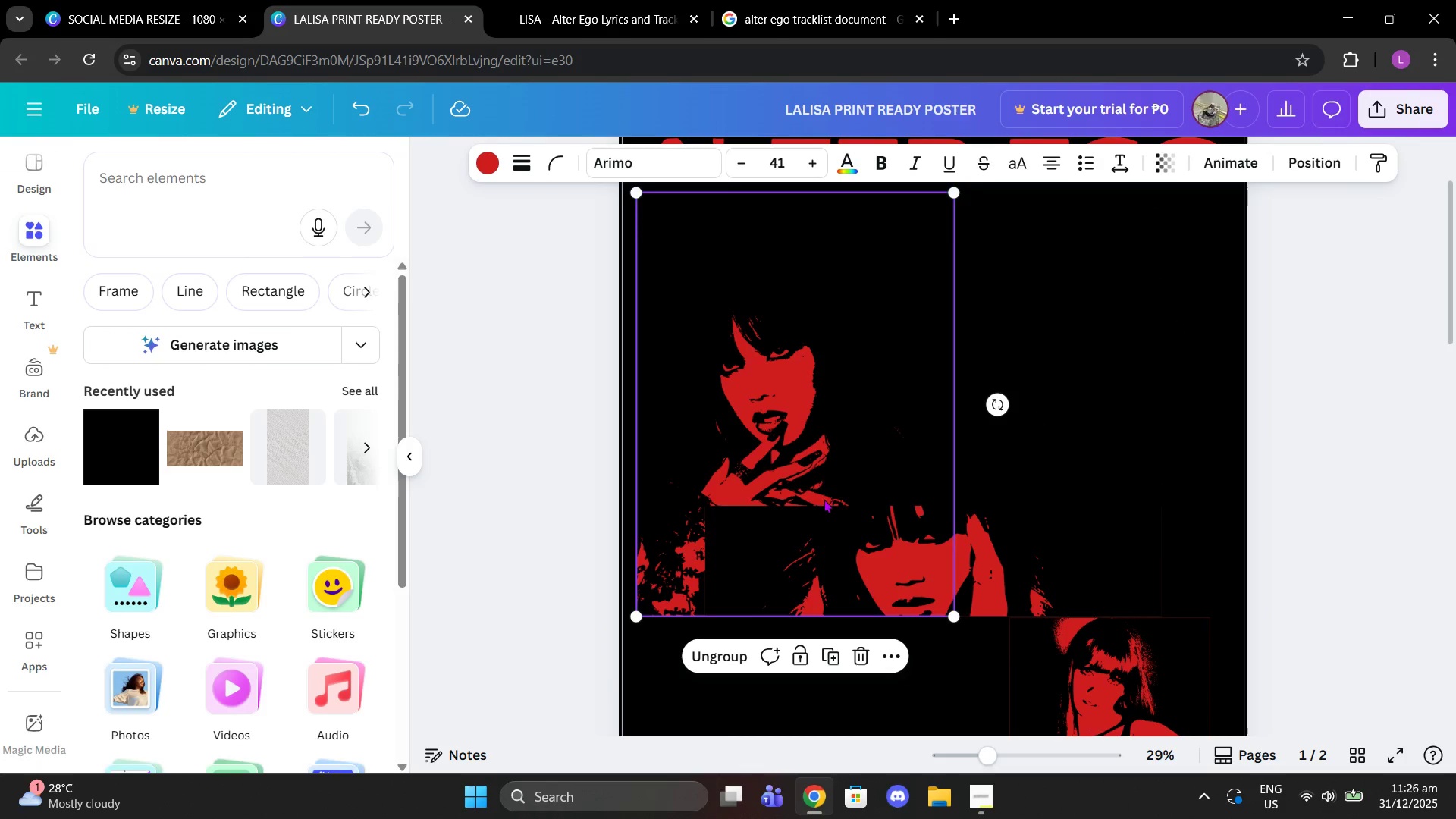 
double_click([755, 538])
 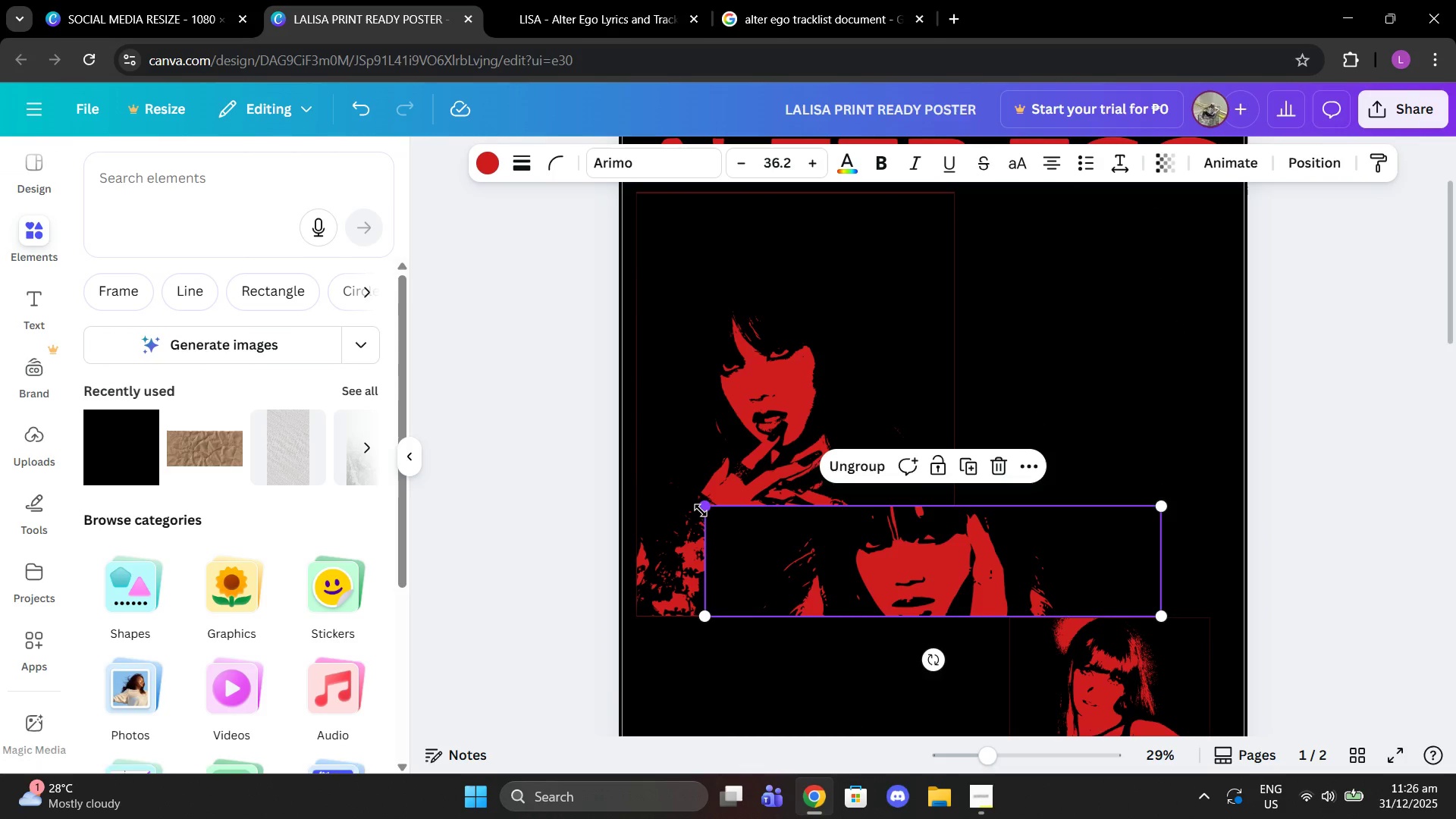 
left_click_drag(start_coordinate=[701, 510], to_coordinate=[752, 534])
 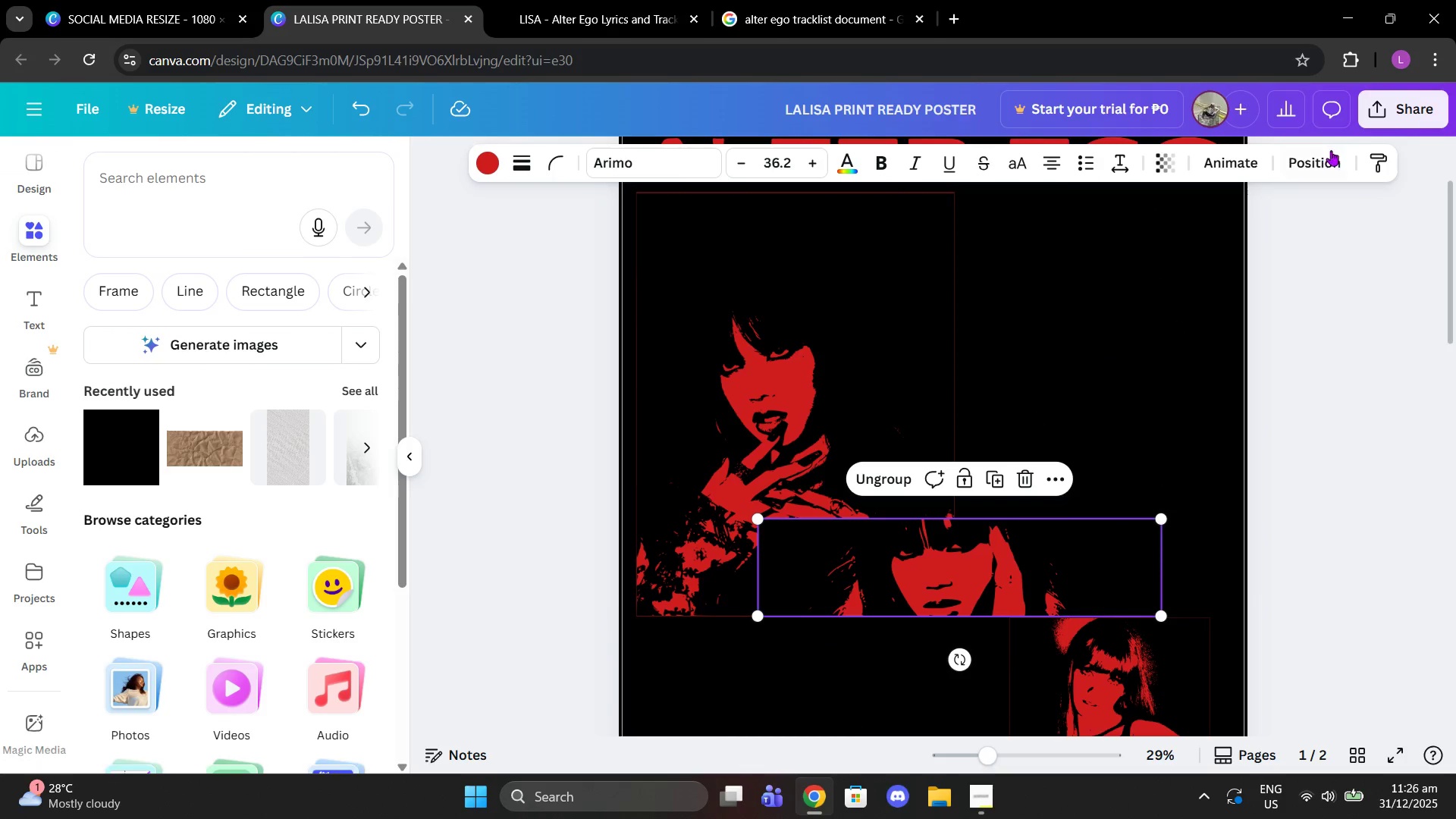 
left_click([1321, 165])
 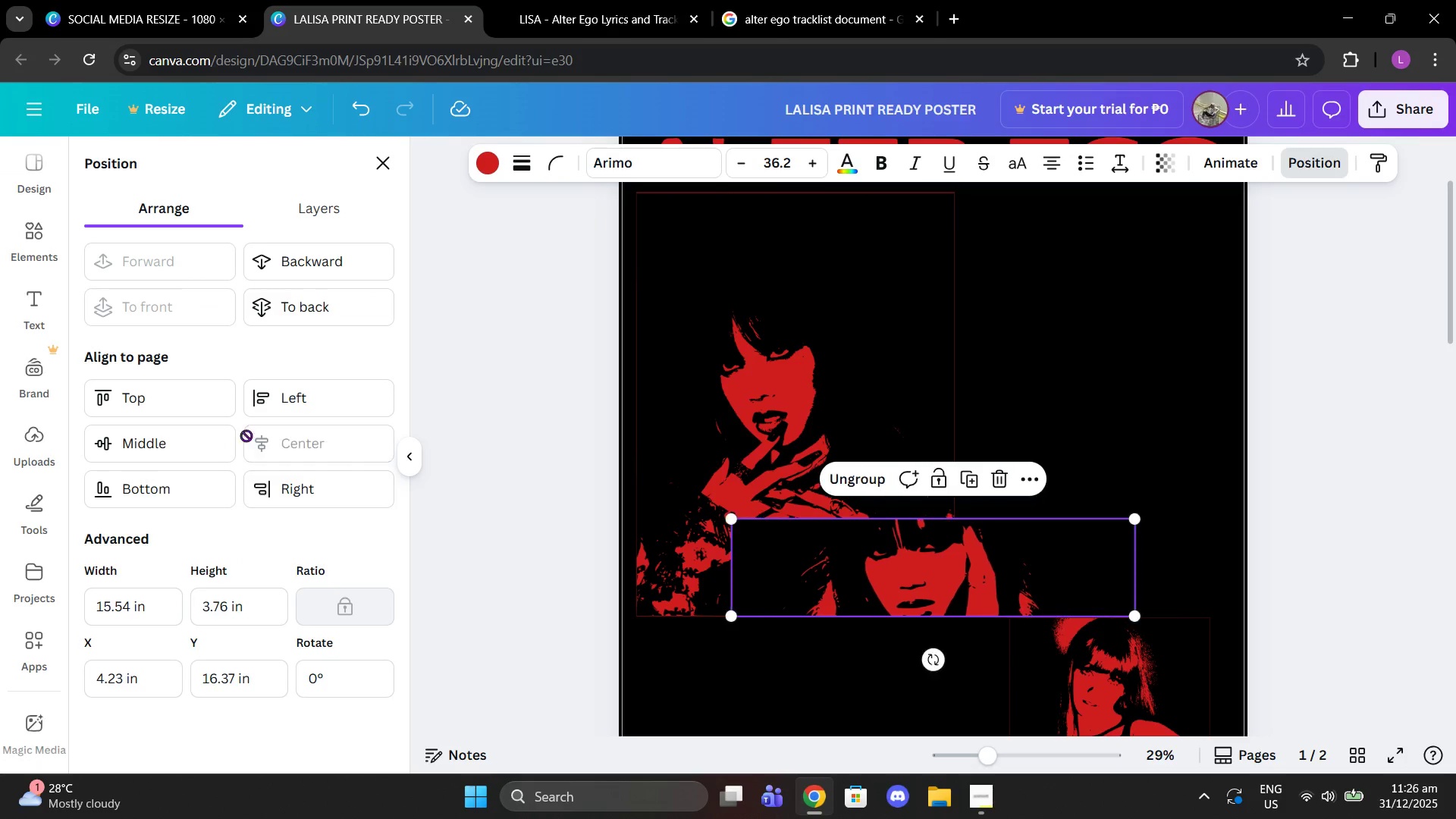 
double_click([165, 438])
 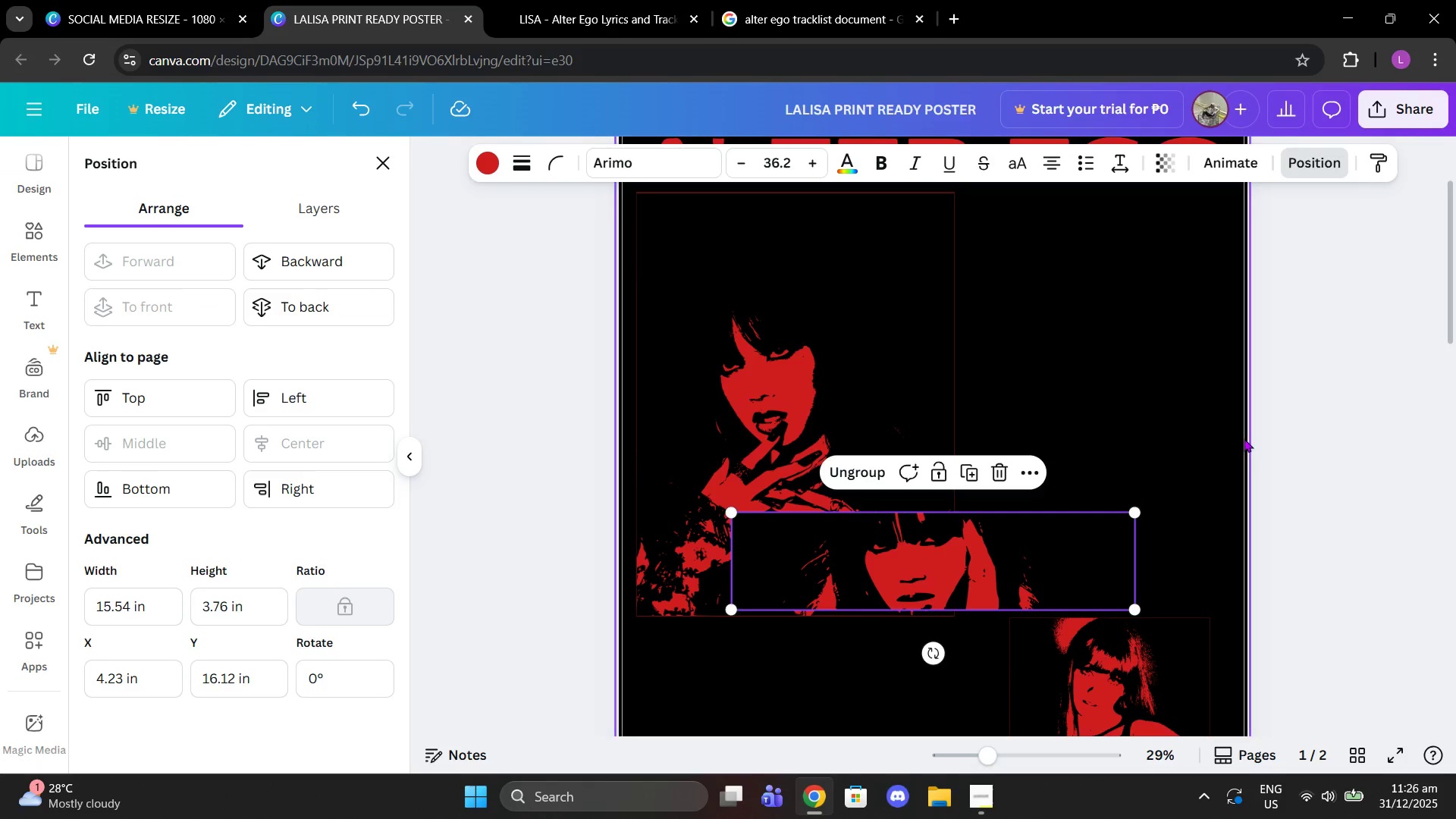 
left_click_drag(start_coordinate=[1249, 438], to_coordinate=[1253, 437])
 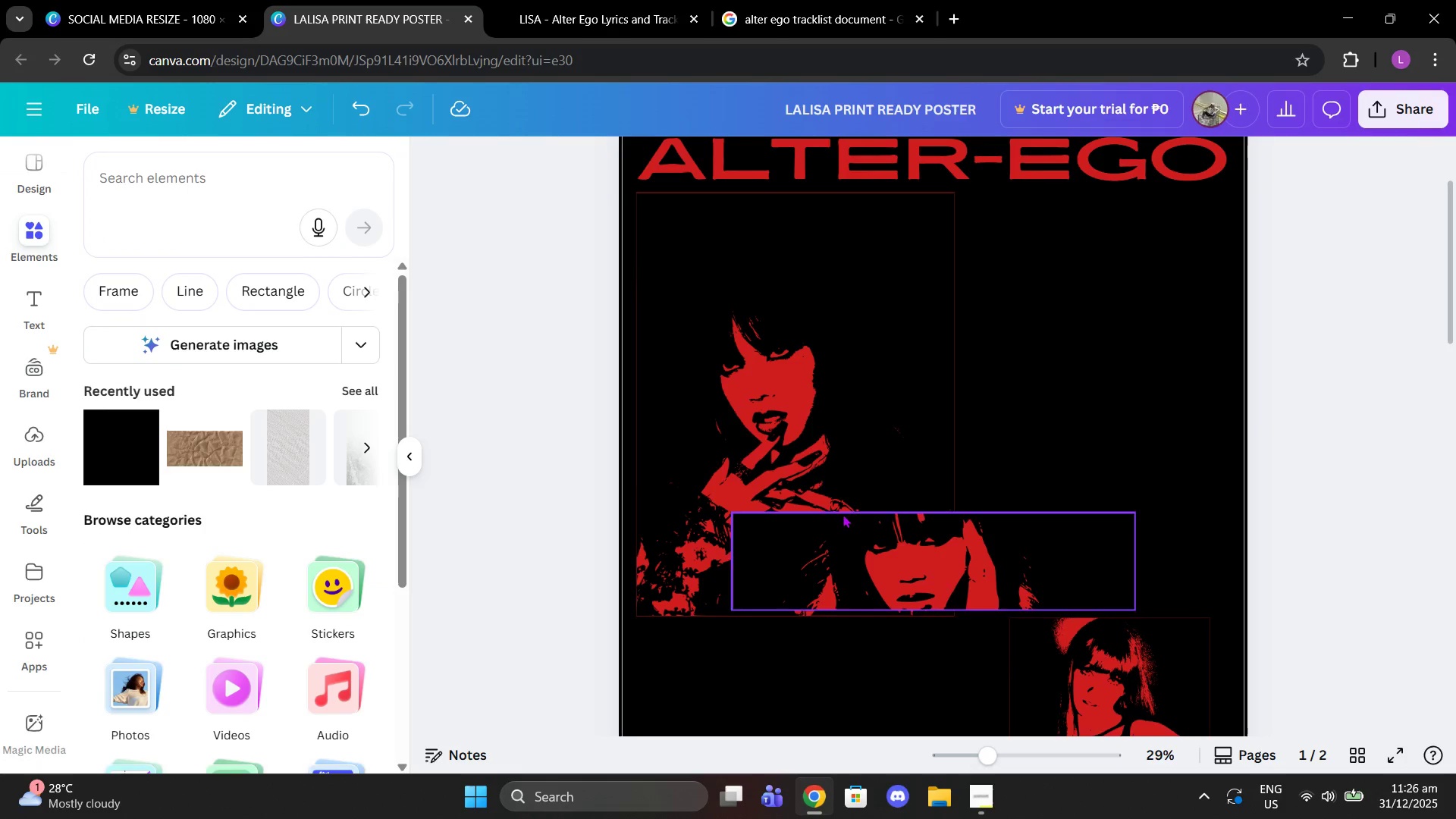 
left_click([799, 431])
 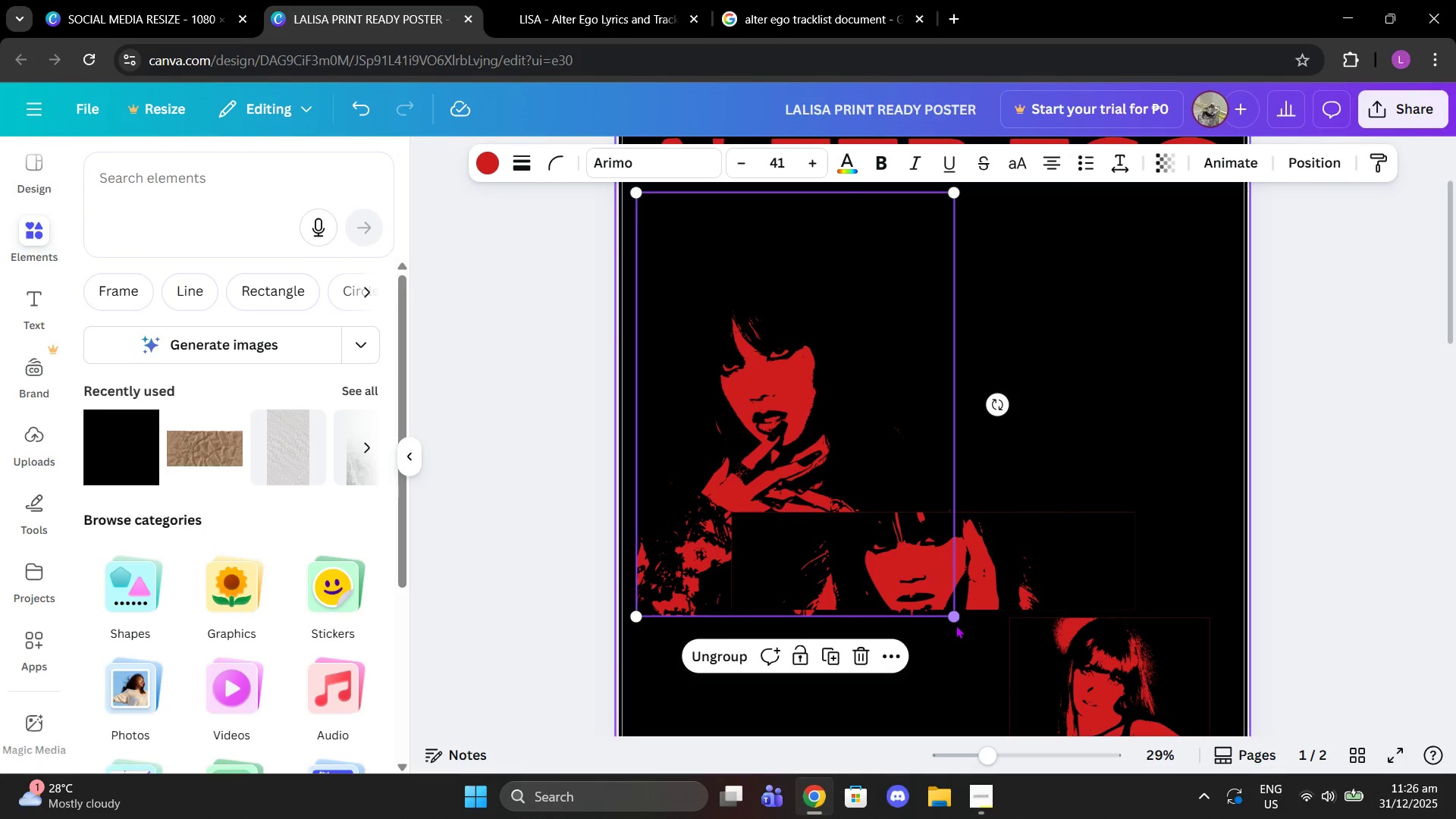 
left_click([956, 625])
 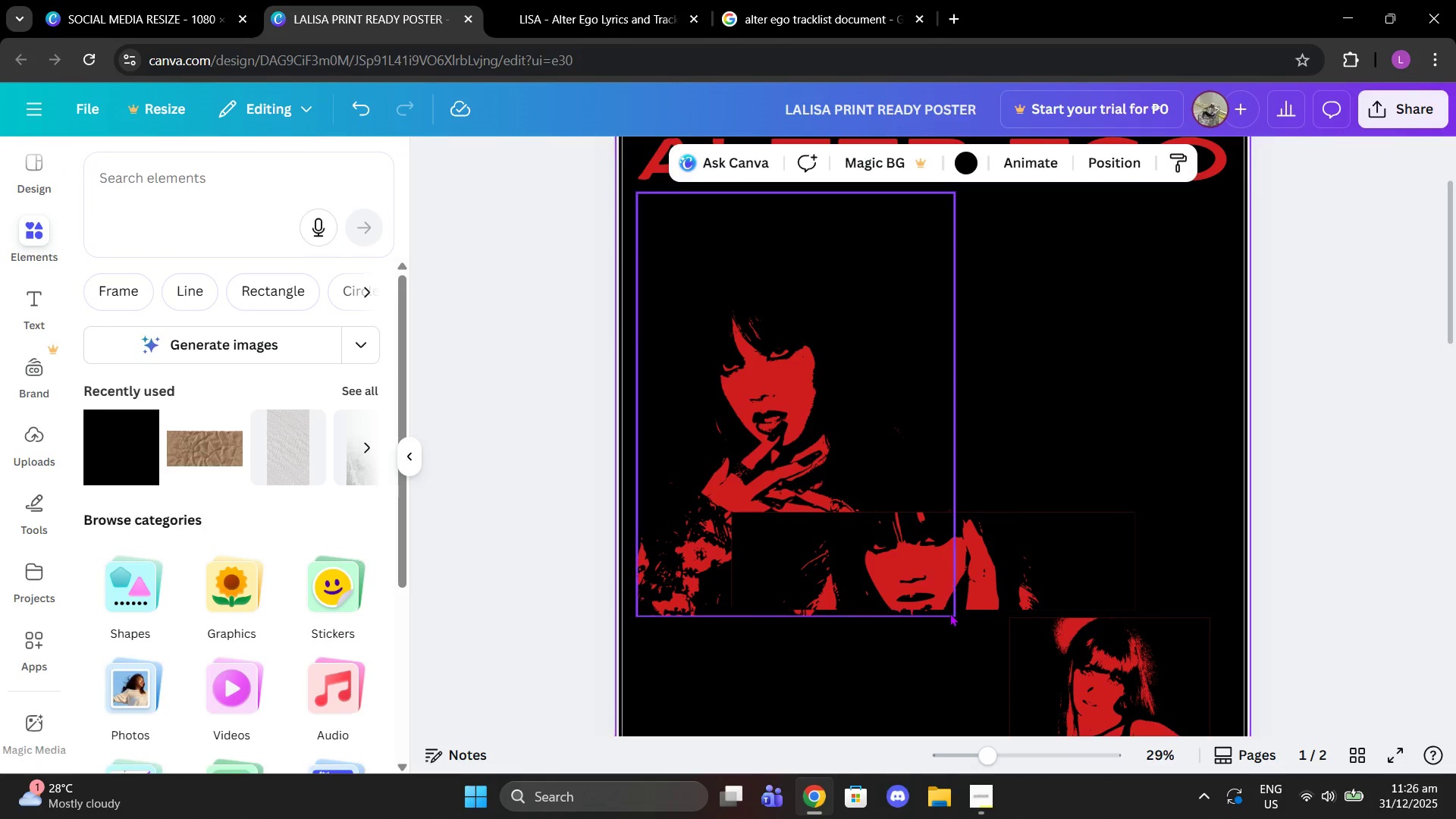 
left_click([949, 613])
 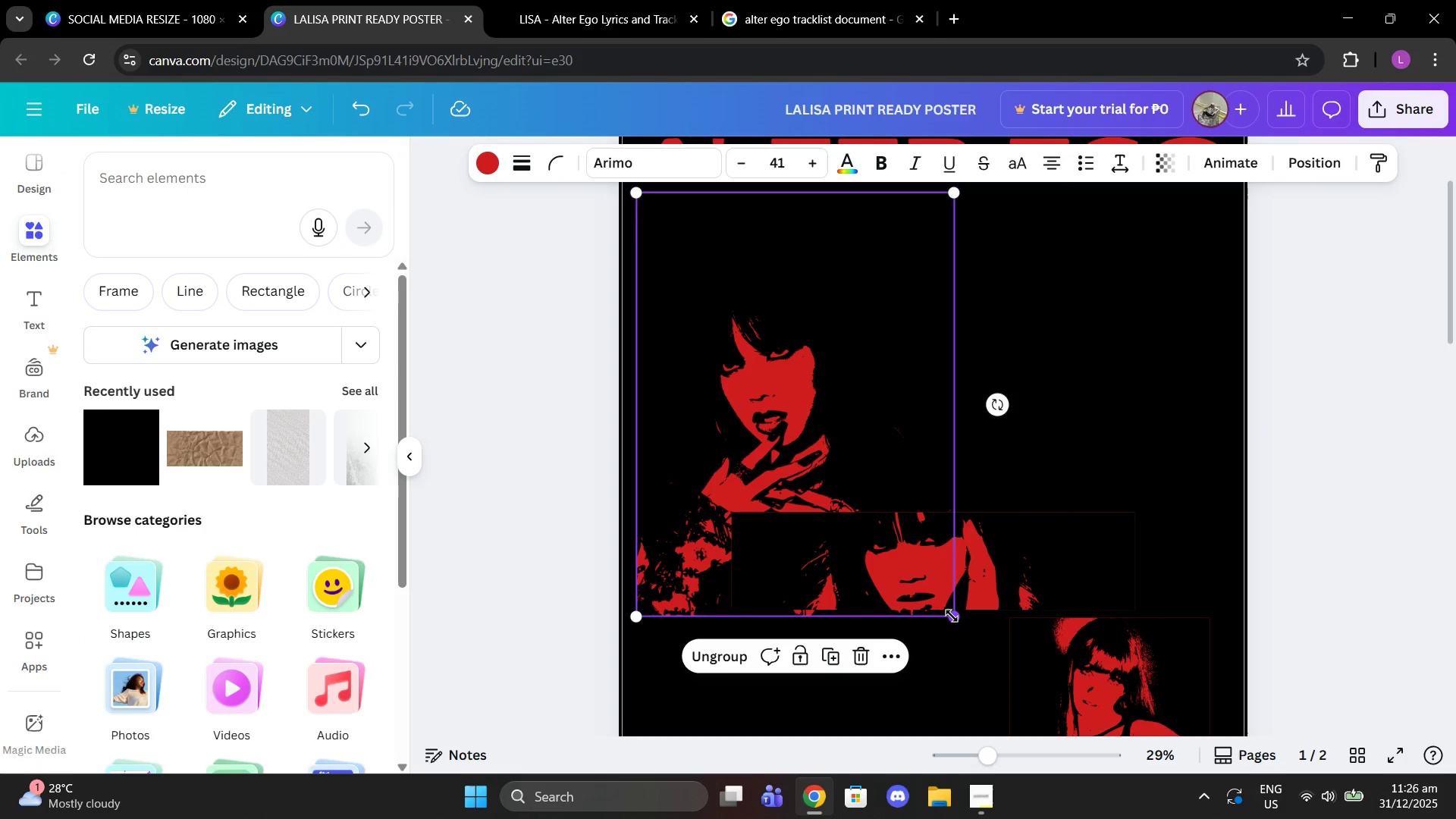 
left_click_drag(start_coordinate=[952, 616], to_coordinate=[945, 613])
 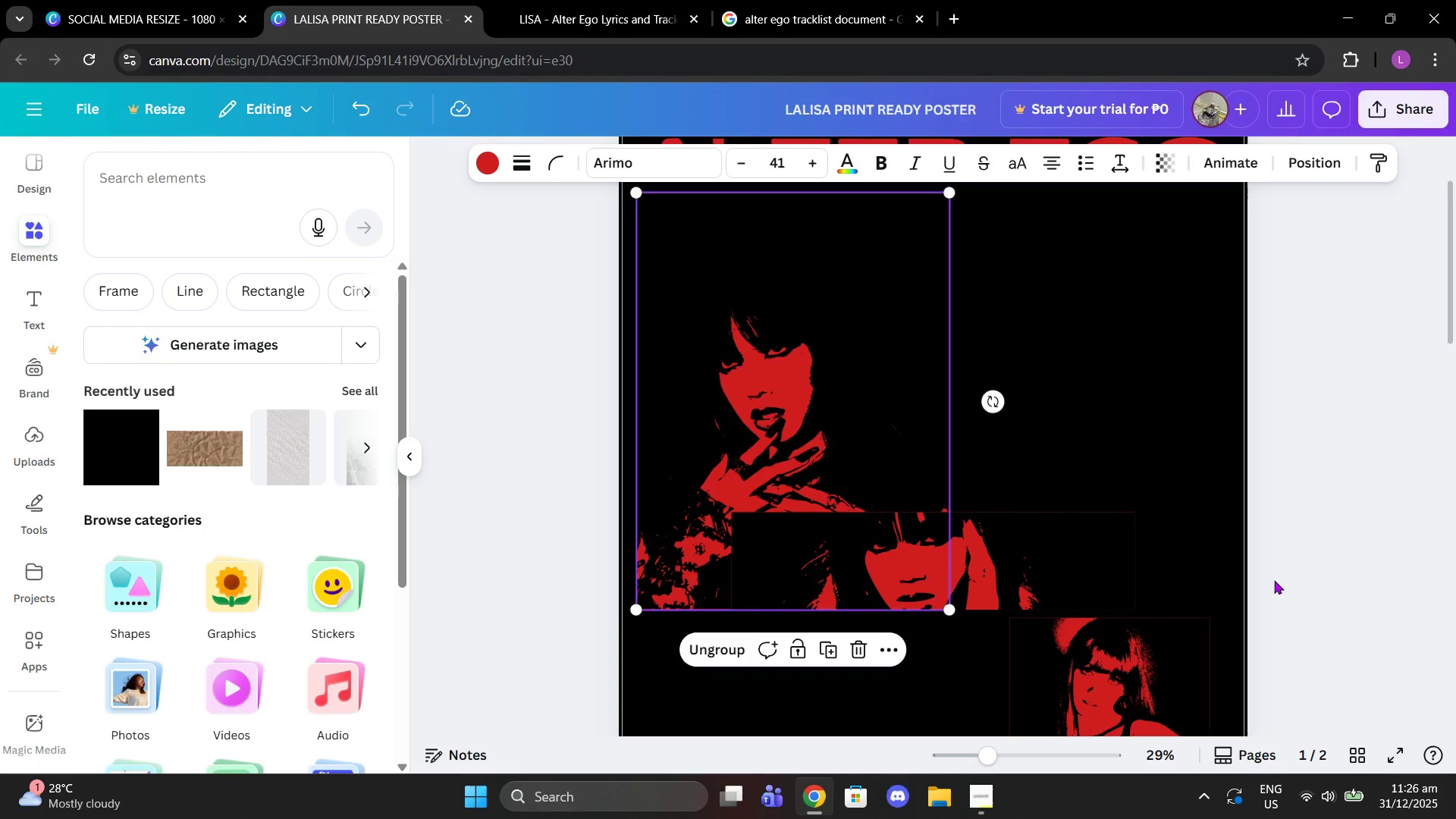 
left_click([1169, 542])
 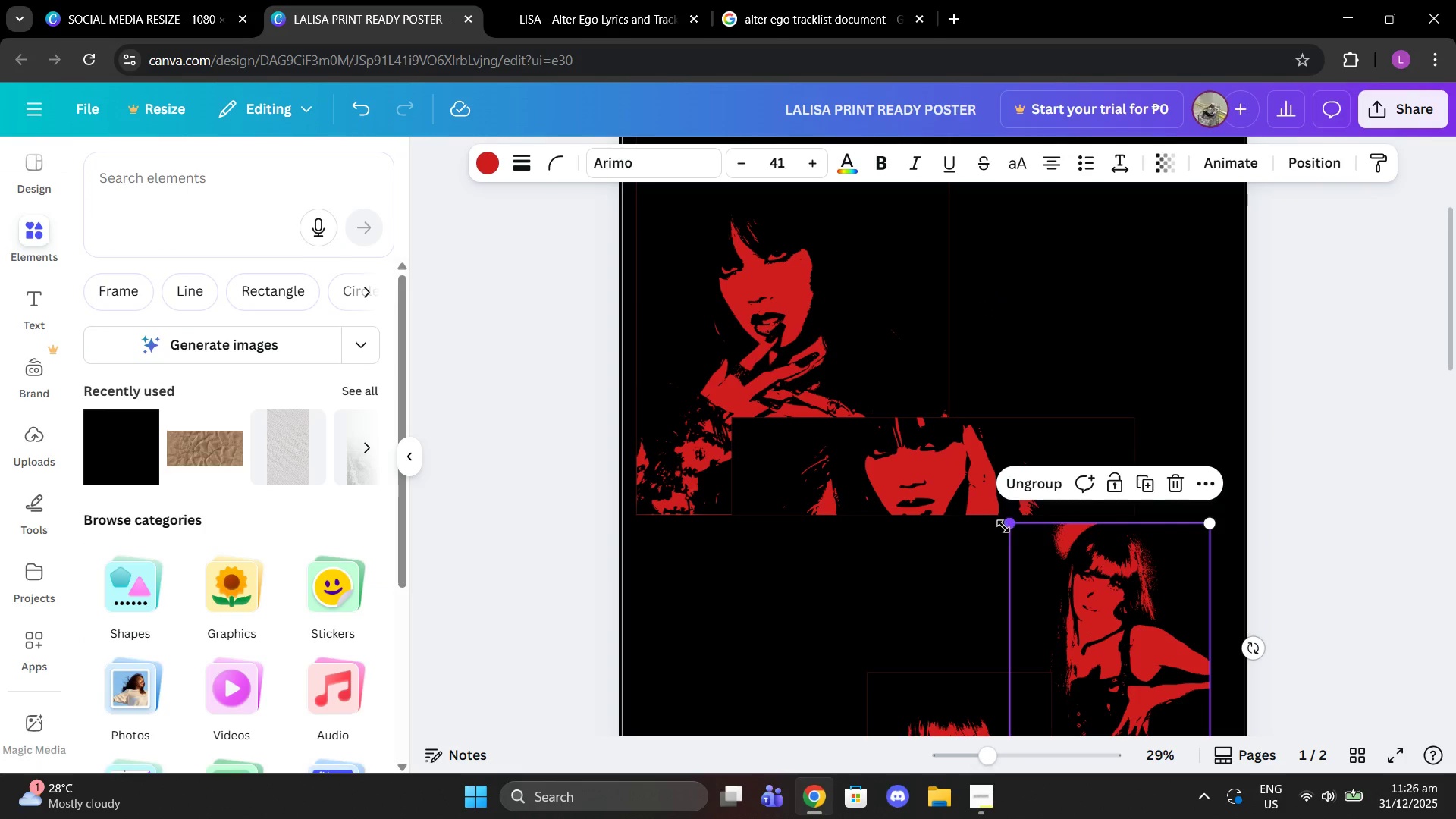 
scroll: coordinate [1274, 580], scroll_direction: down, amount: 1.0
 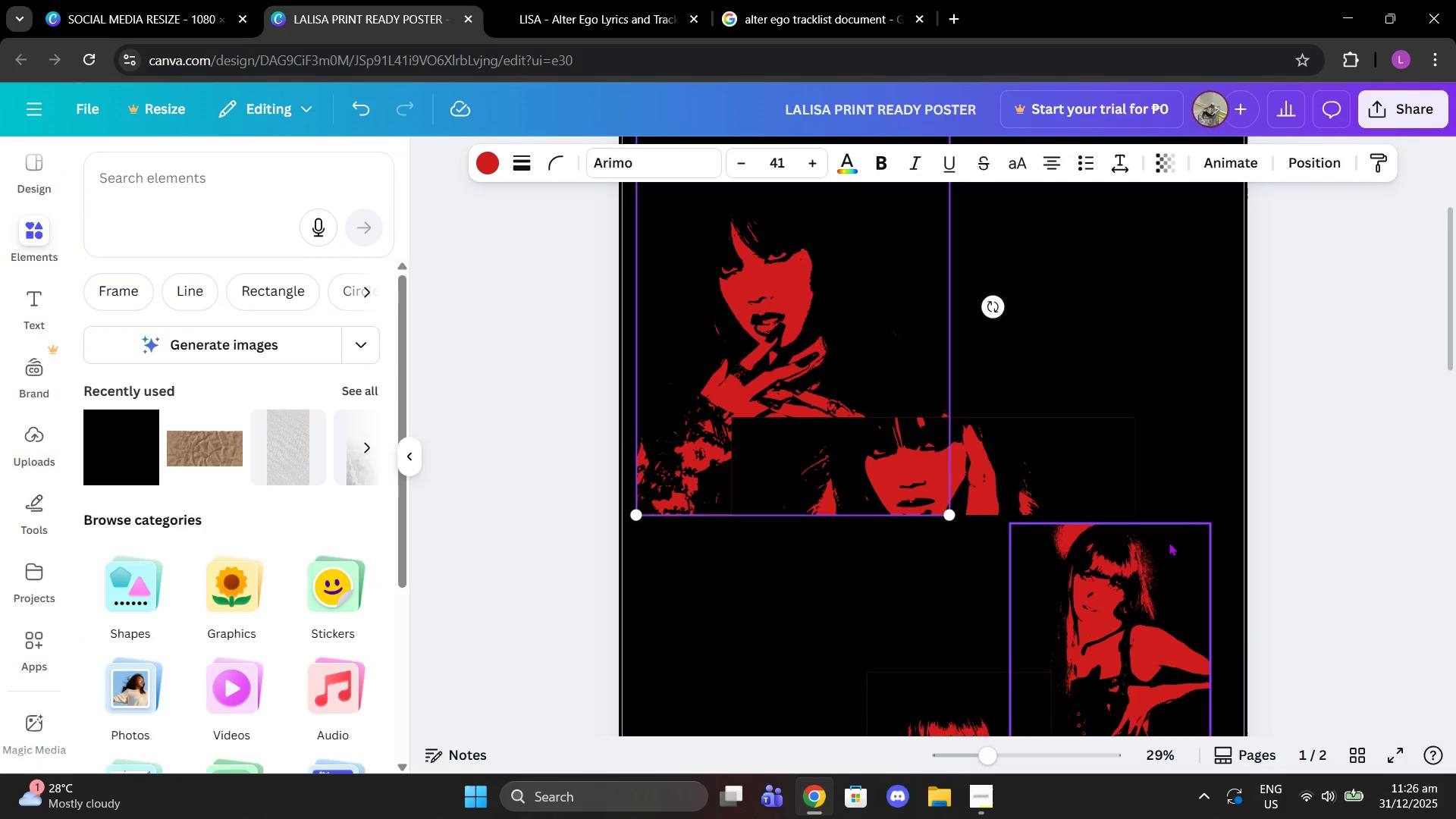 
left_click_drag(start_coordinate=[1005, 526], to_coordinate=[1002, 516])
 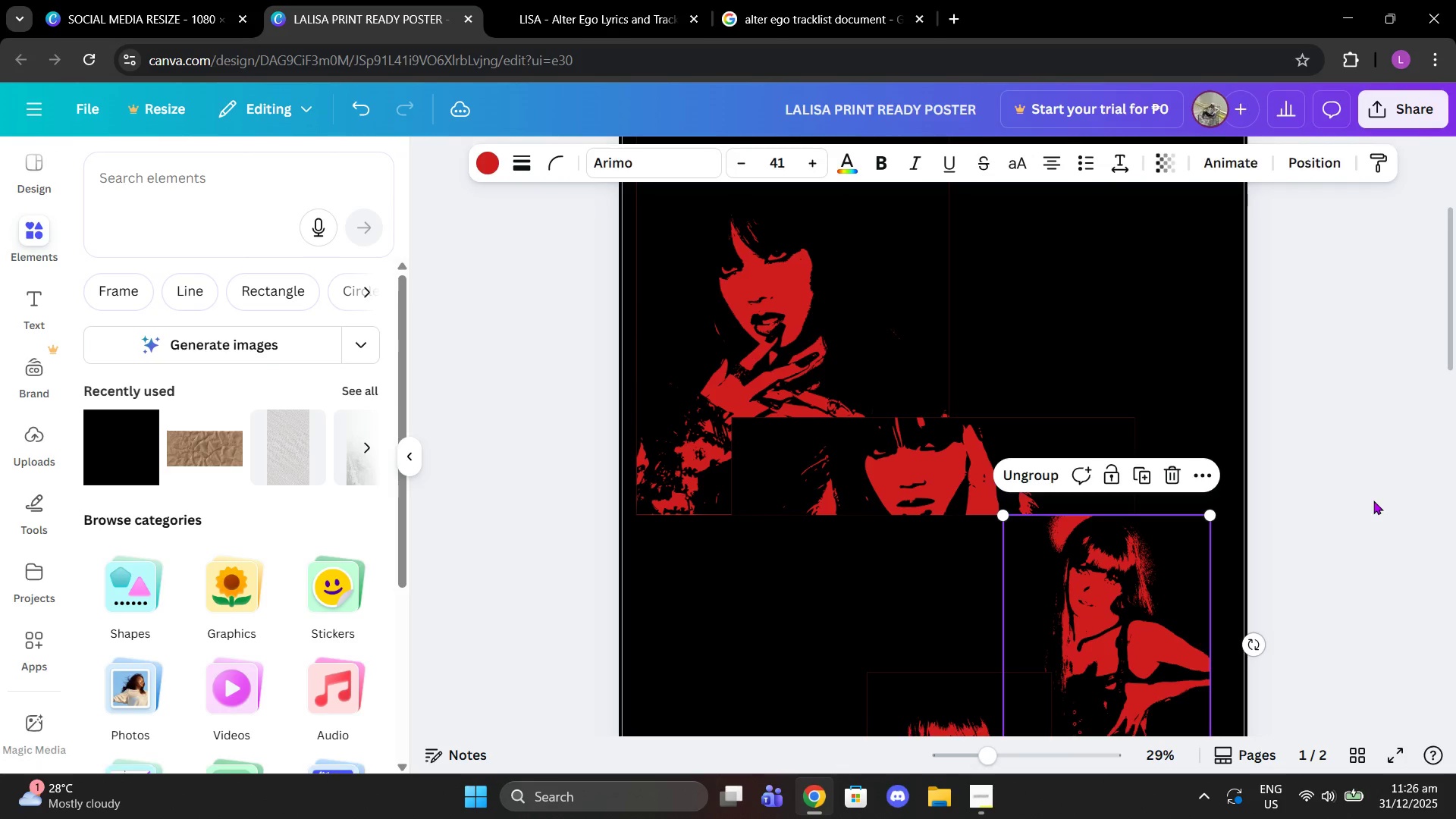 
left_click([1373, 500])
 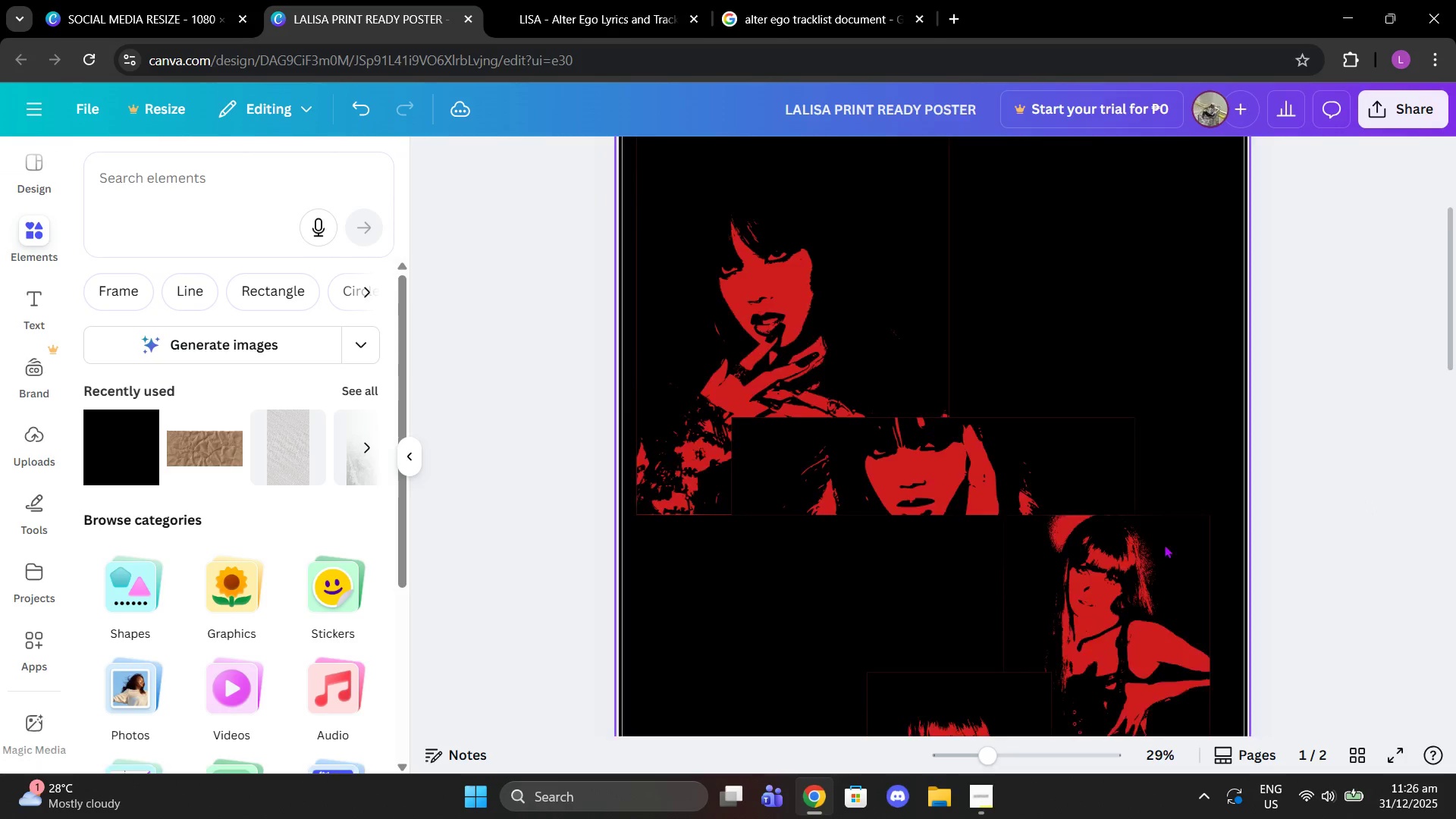 
scroll: coordinate [1163, 544], scroll_direction: down, amount: 2.0
 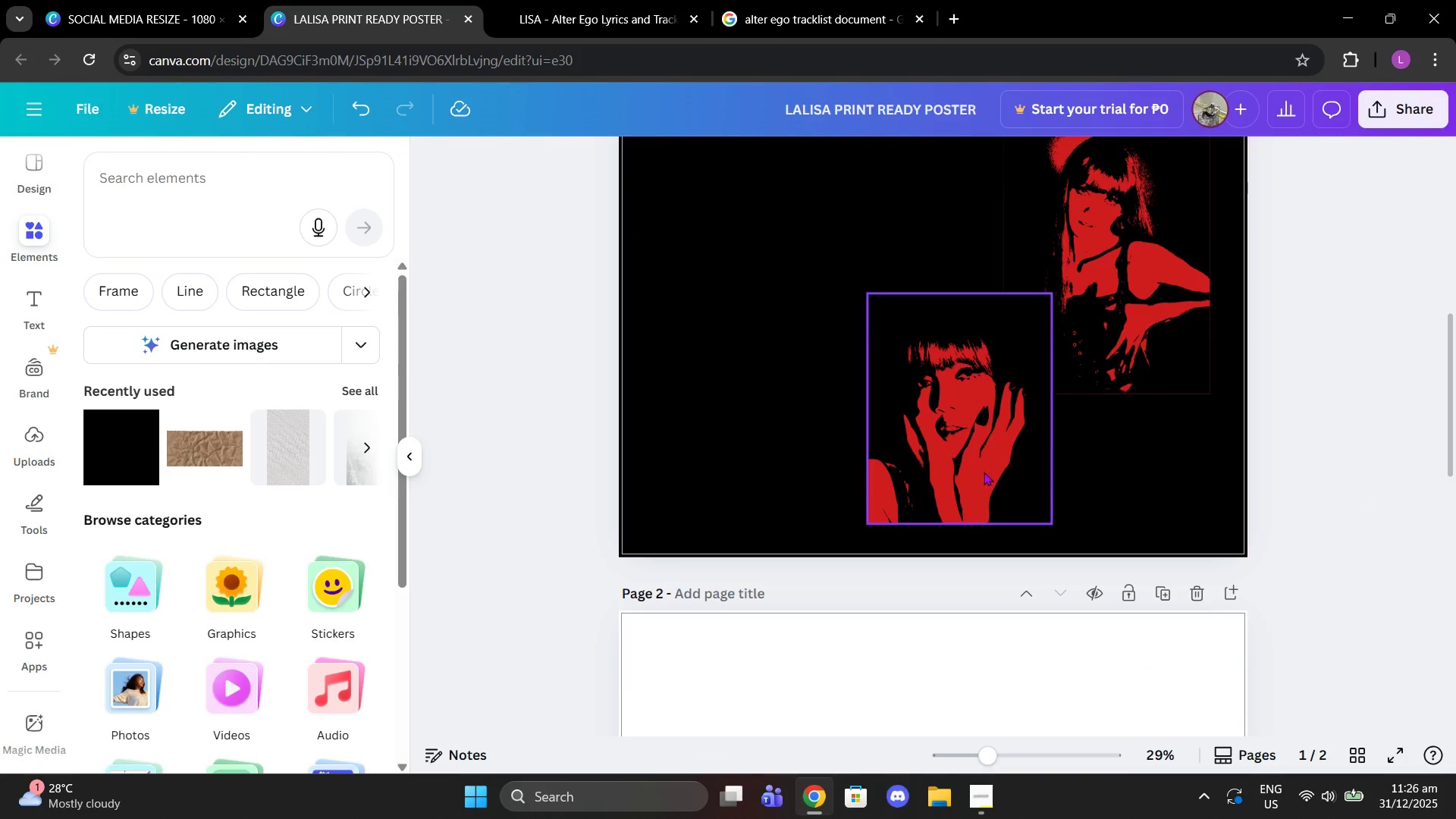 
left_click([979, 469])
 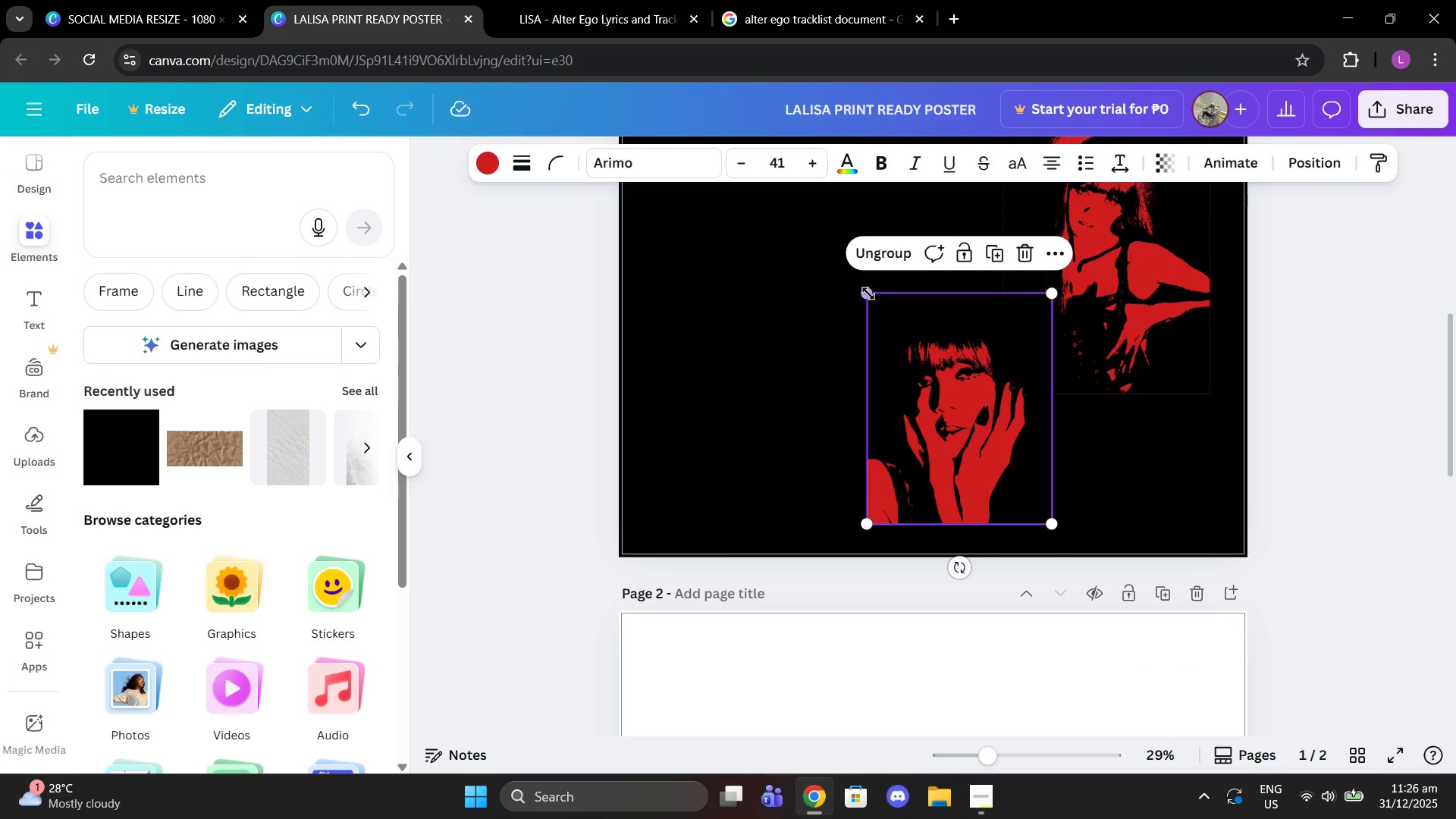 
left_click_drag(start_coordinate=[861, 293], to_coordinate=[858, 278])
 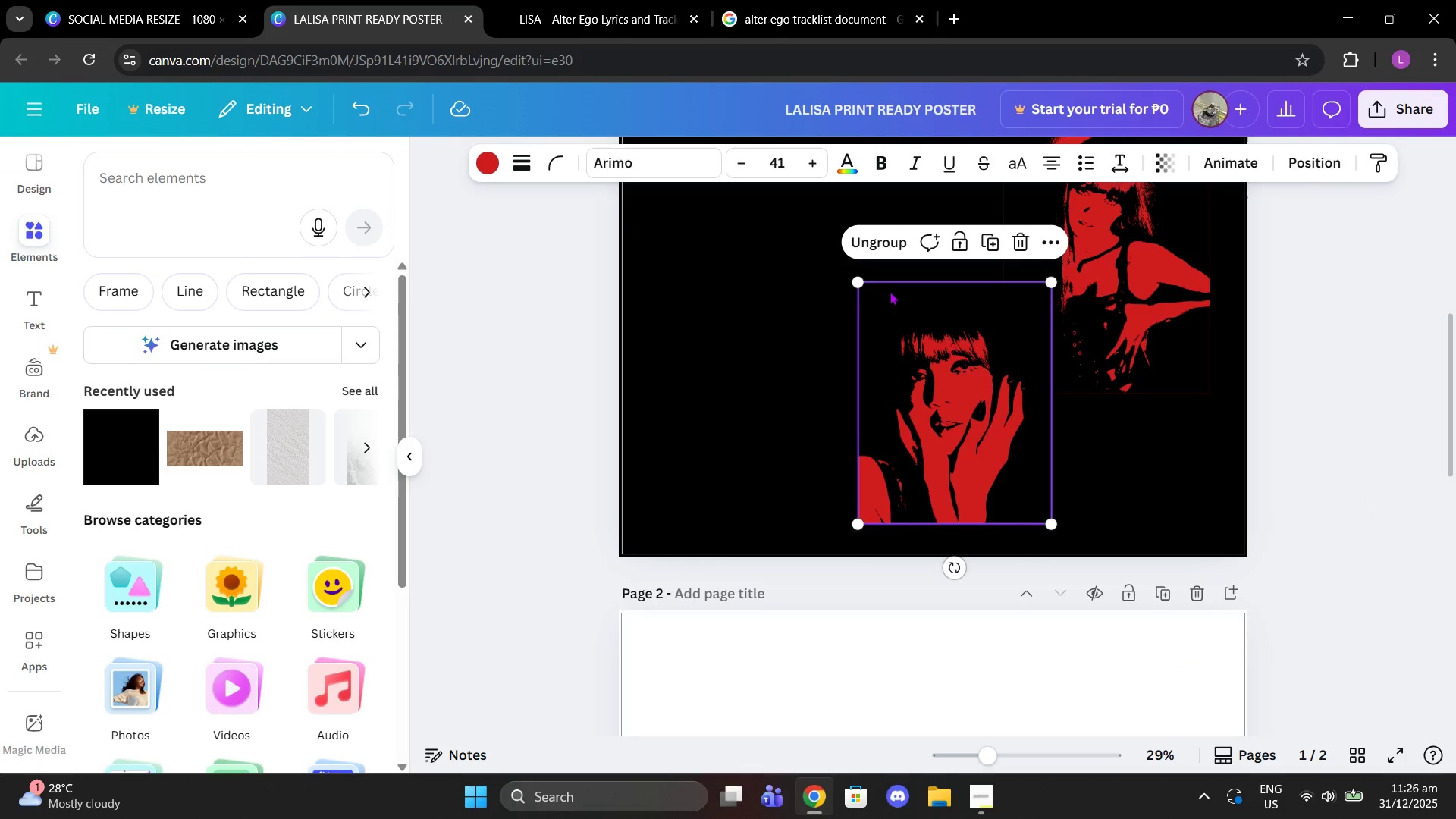 
key(Control+Z)
 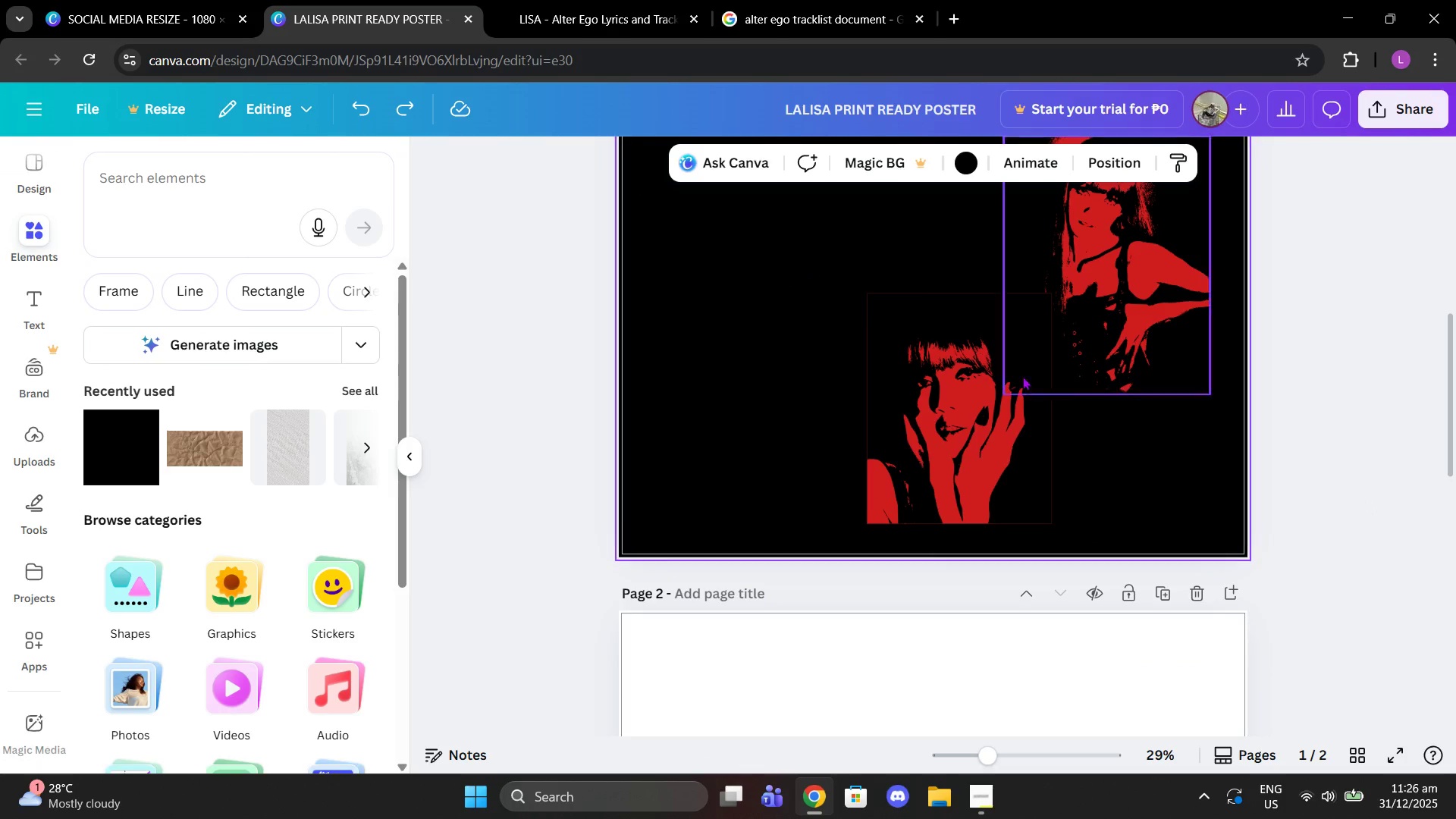 
double_click([975, 350])
 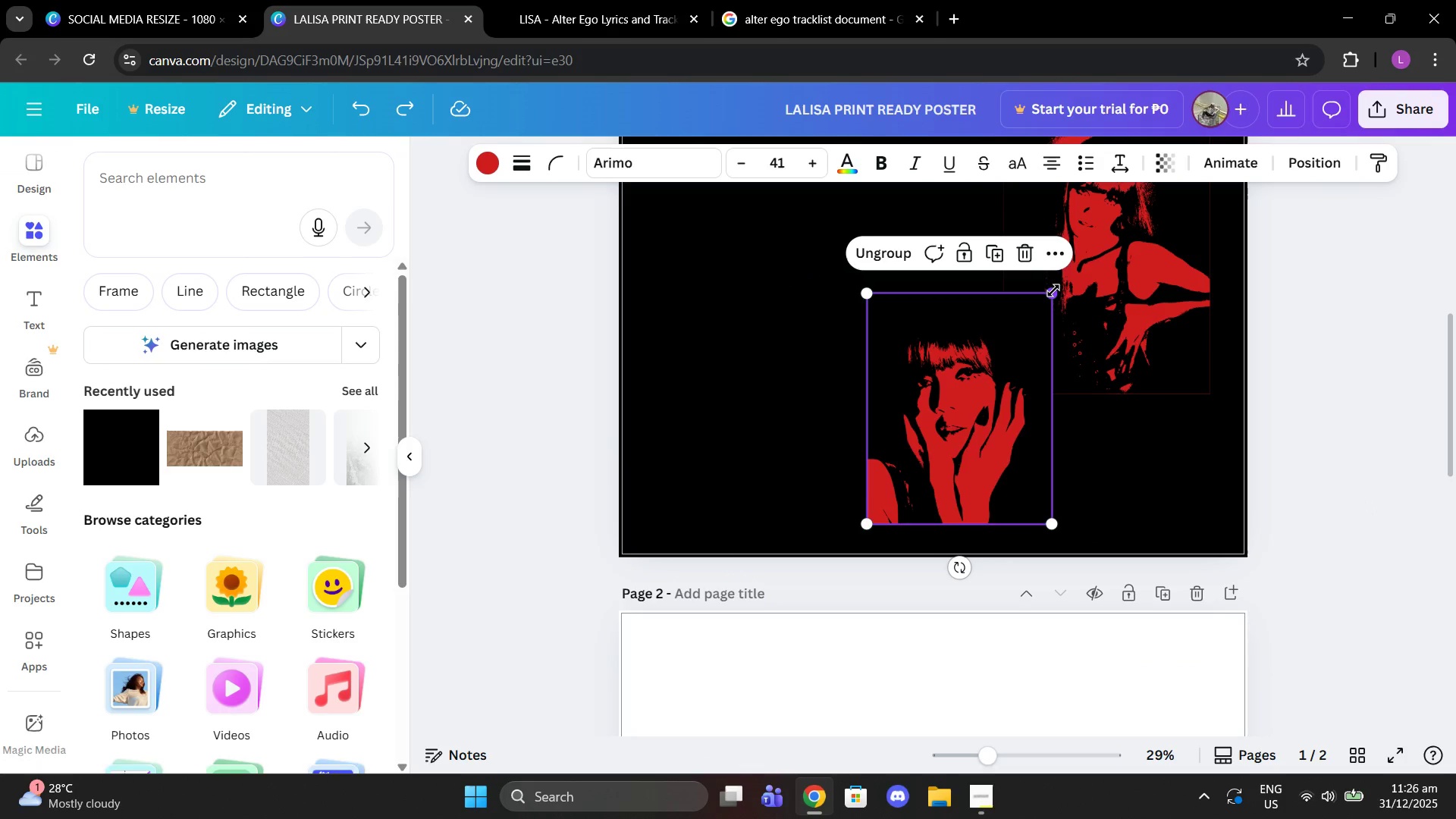 
left_click_drag(start_coordinate=[1053, 290], to_coordinate=[1073, 280])
 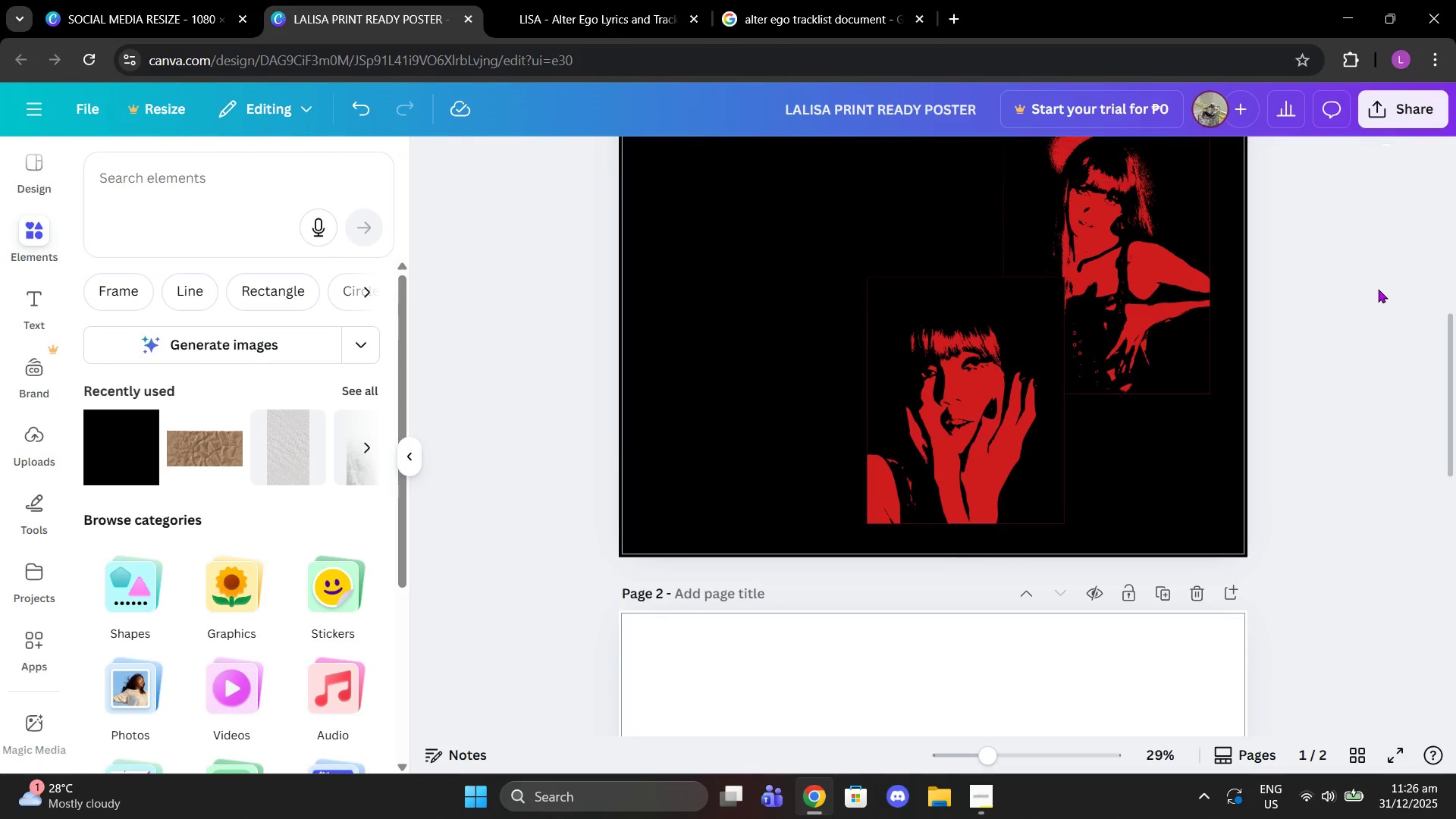 
left_click([1378, 289])
 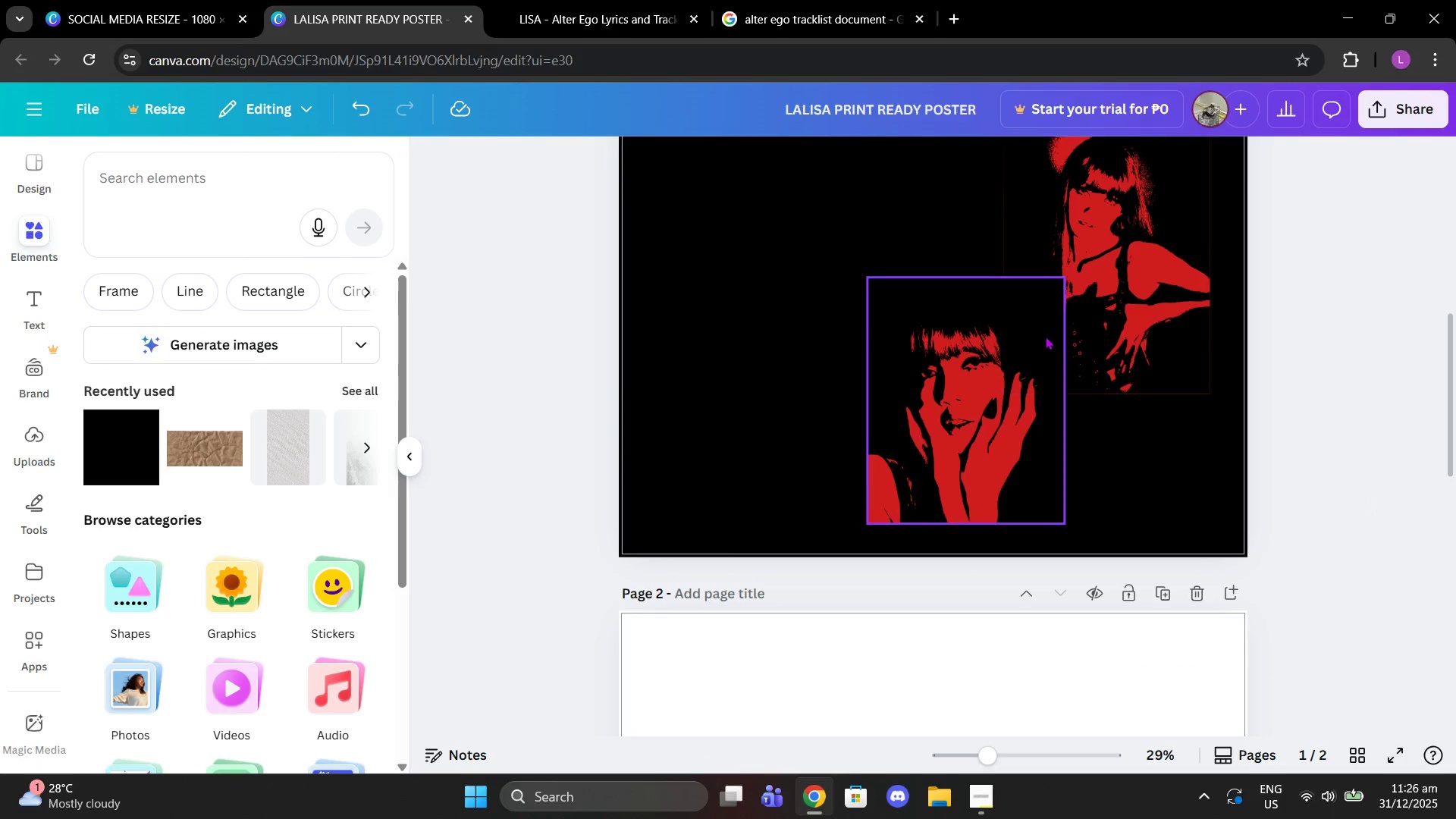 
left_click([1043, 336])
 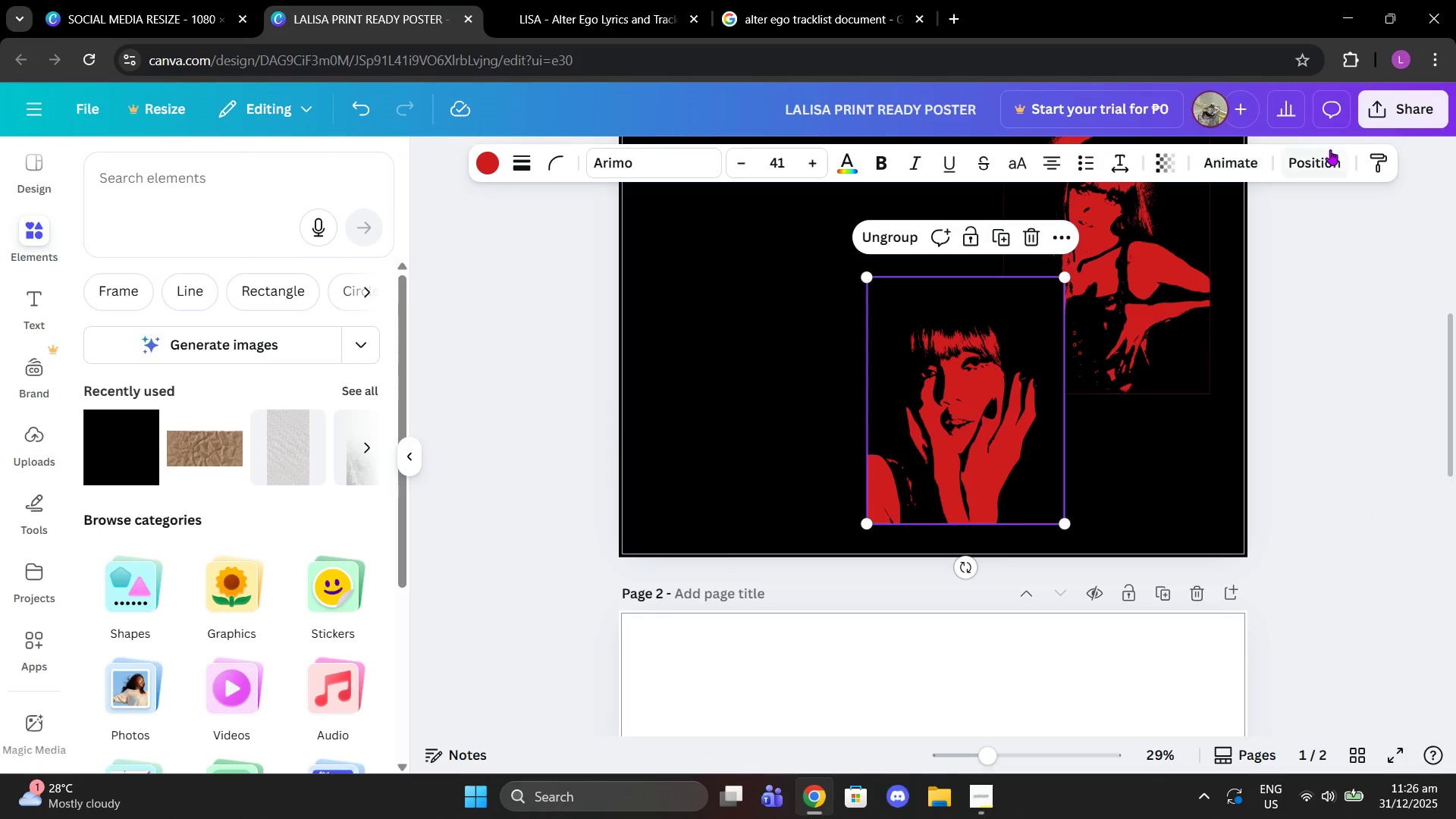 
left_click([1330, 149])
 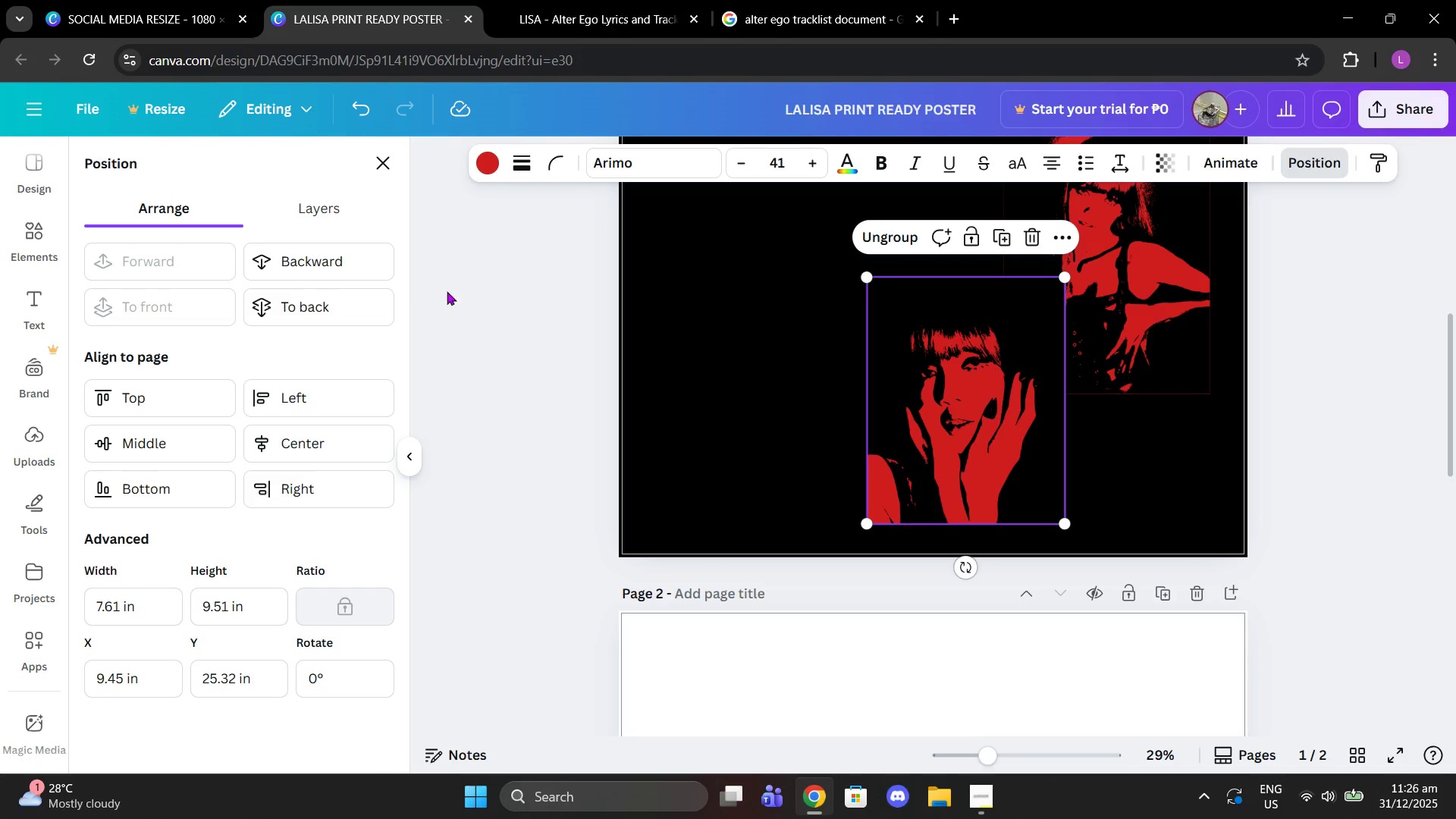 
left_click([378, 287])
 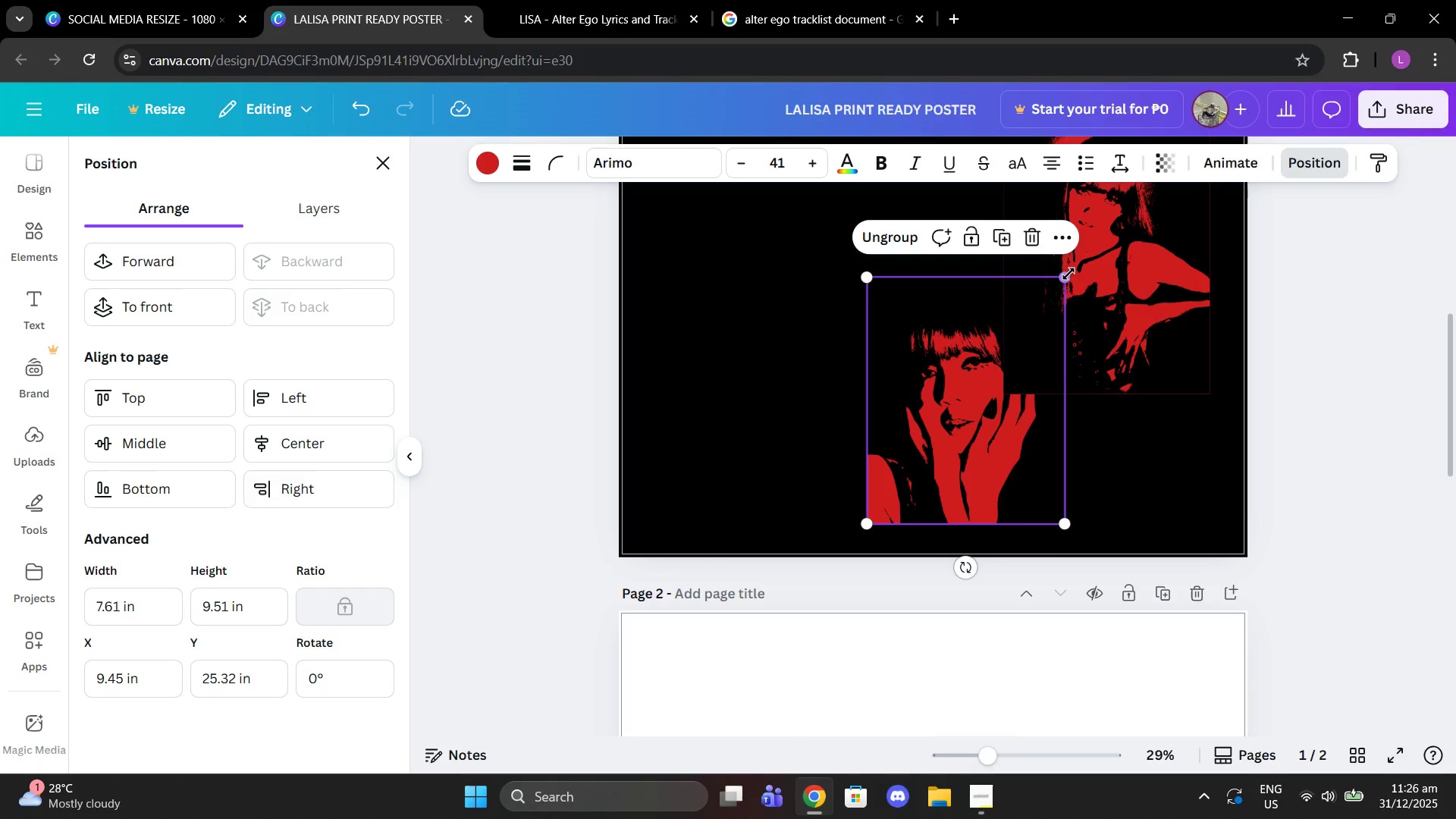 
left_click_drag(start_coordinate=[1066, 275], to_coordinate=[1013, 302])
 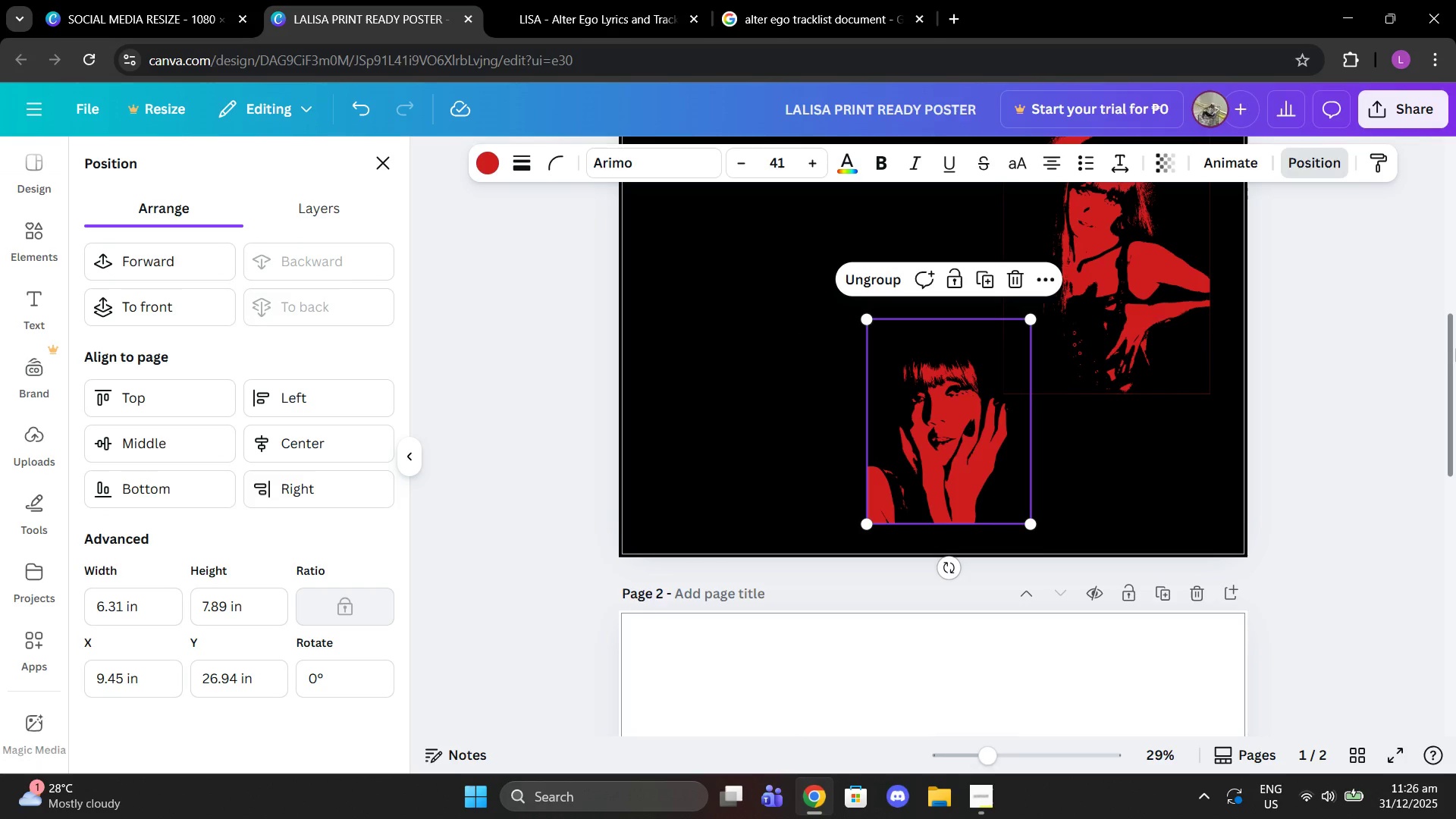 
key(Control+Z)
 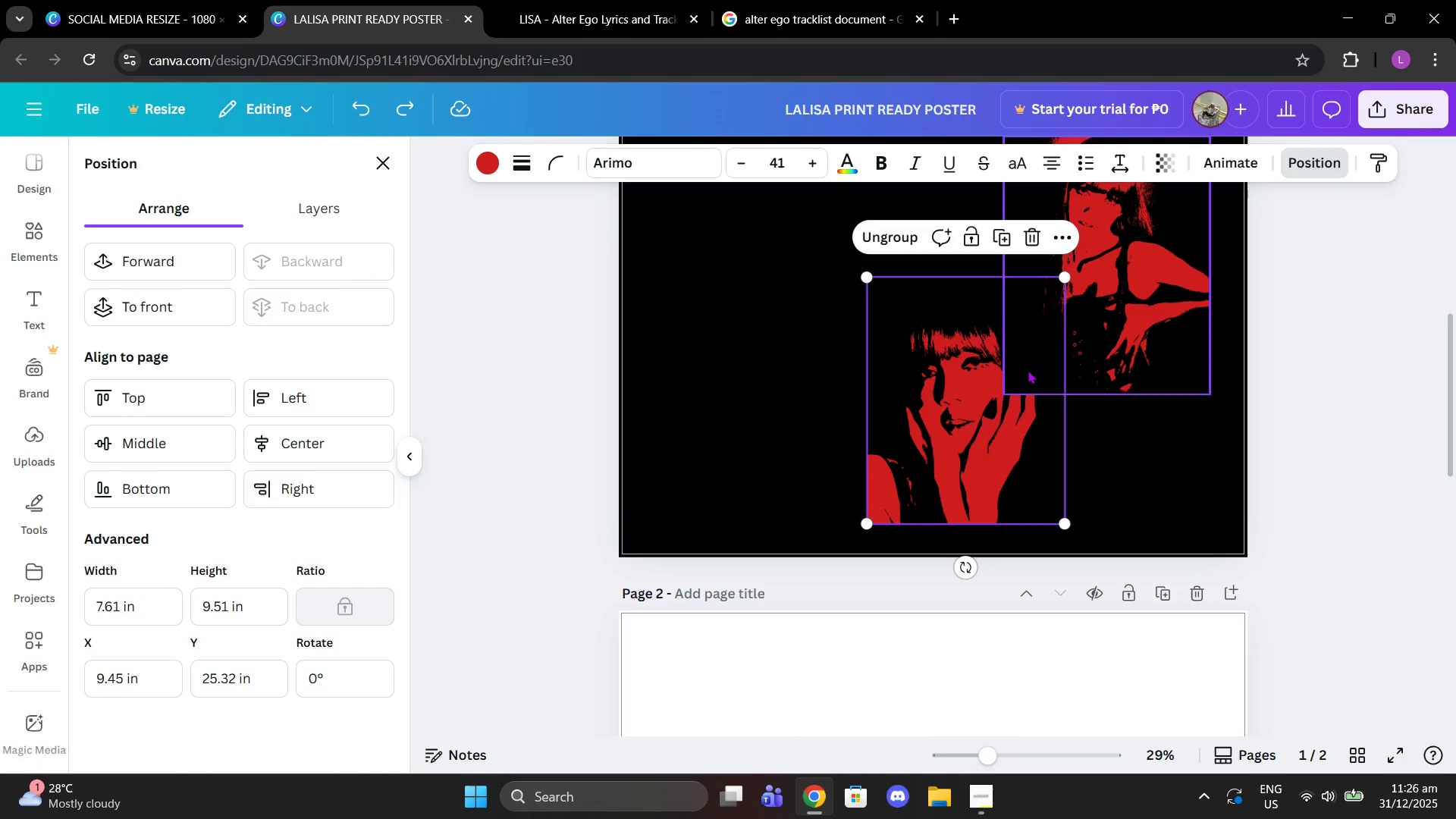 
left_click_drag(start_coordinate=[946, 391], to_coordinate=[911, 397])
 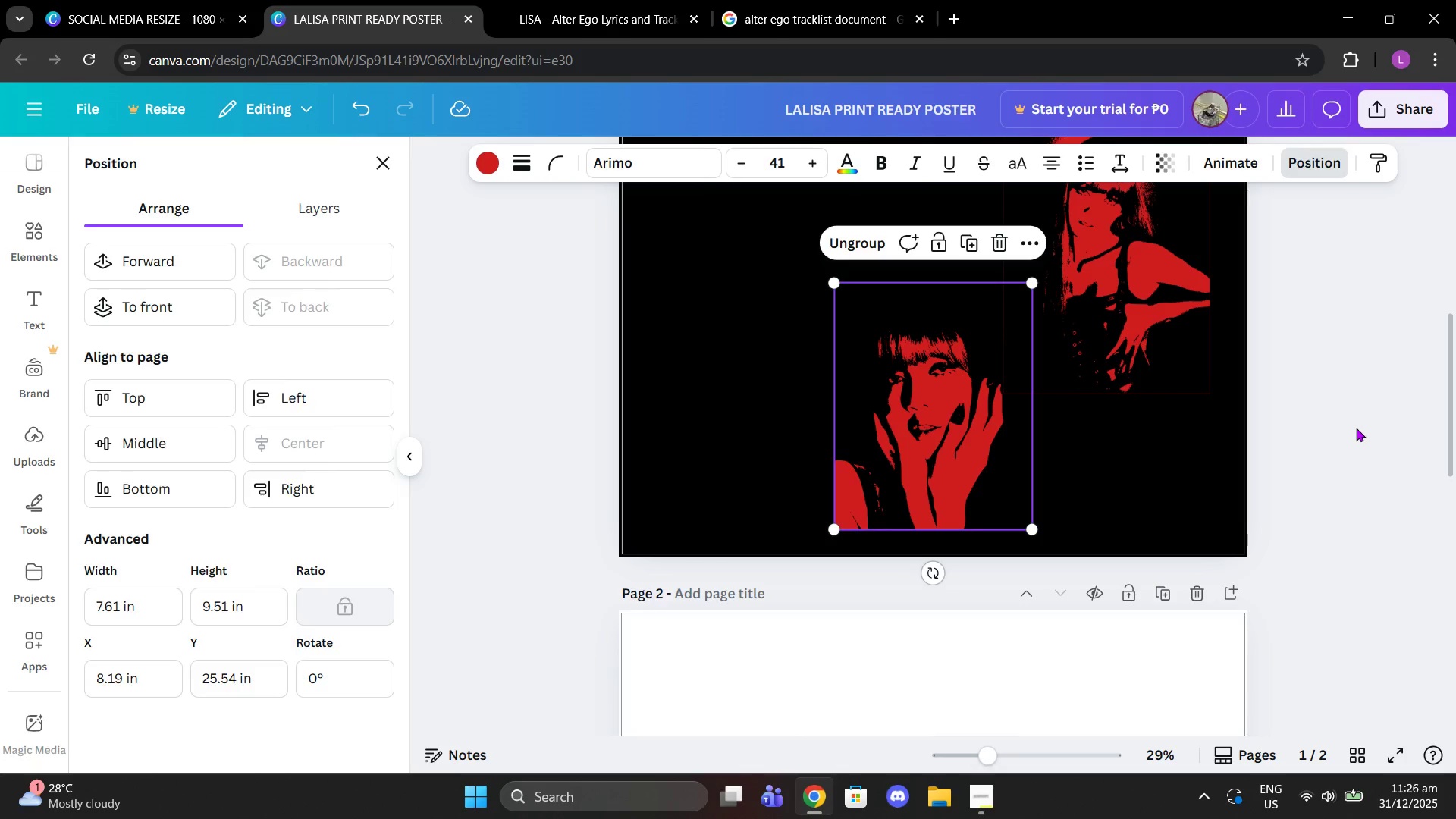 
left_click([1356, 428])
 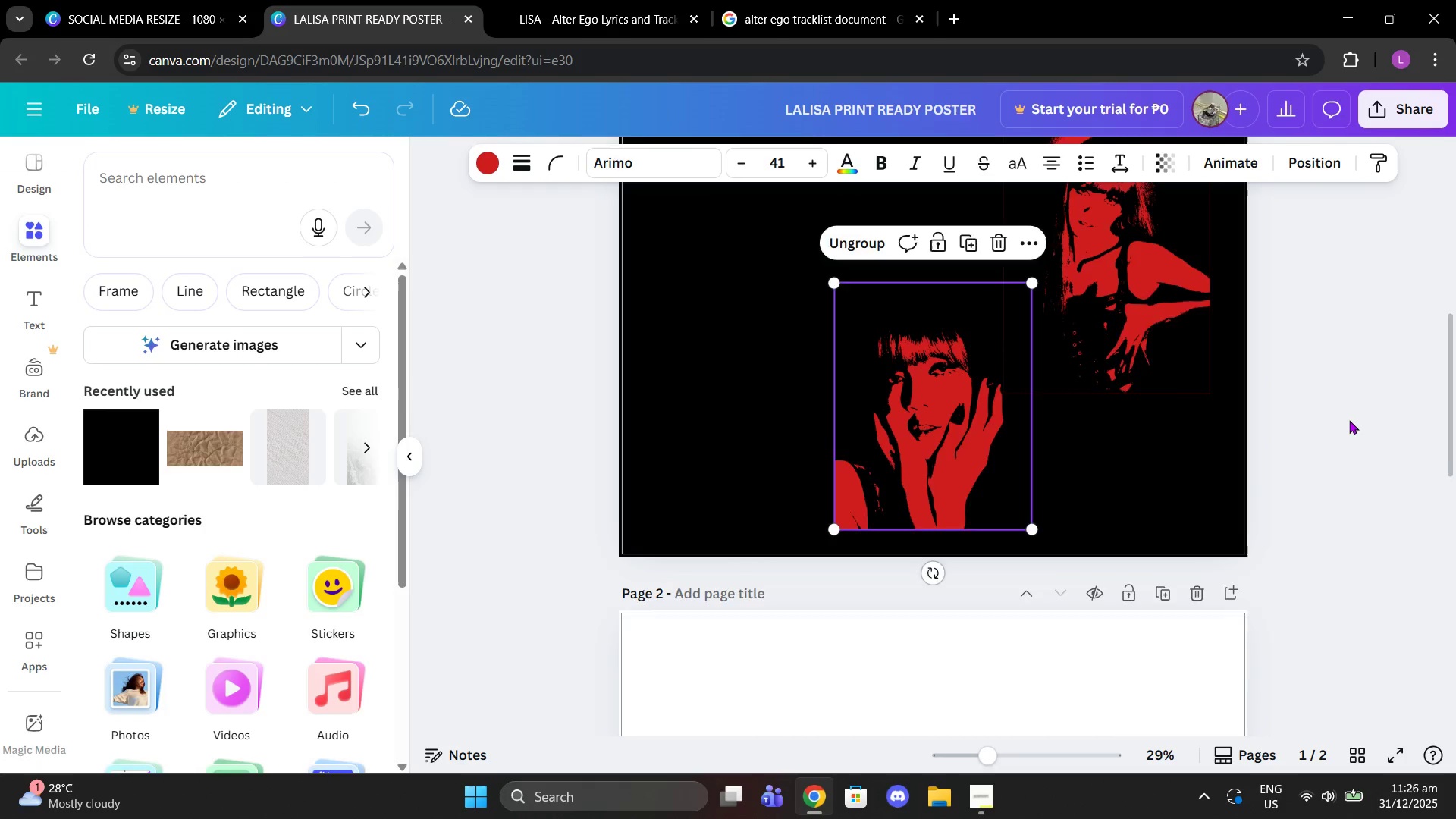 
scroll: coordinate [1349, 420], scroll_direction: up, amount: 2.0
 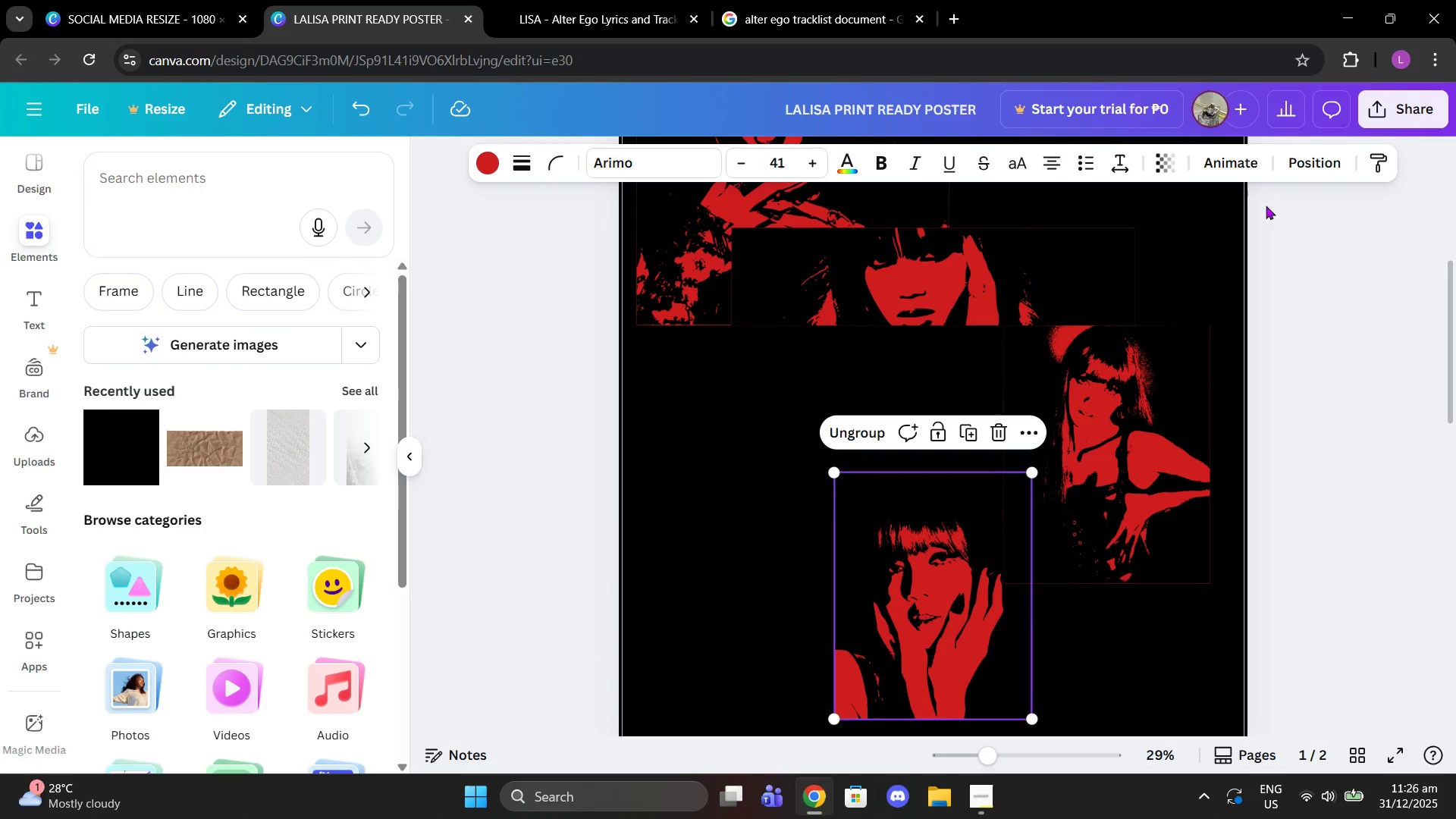 
left_click([1310, 178])
 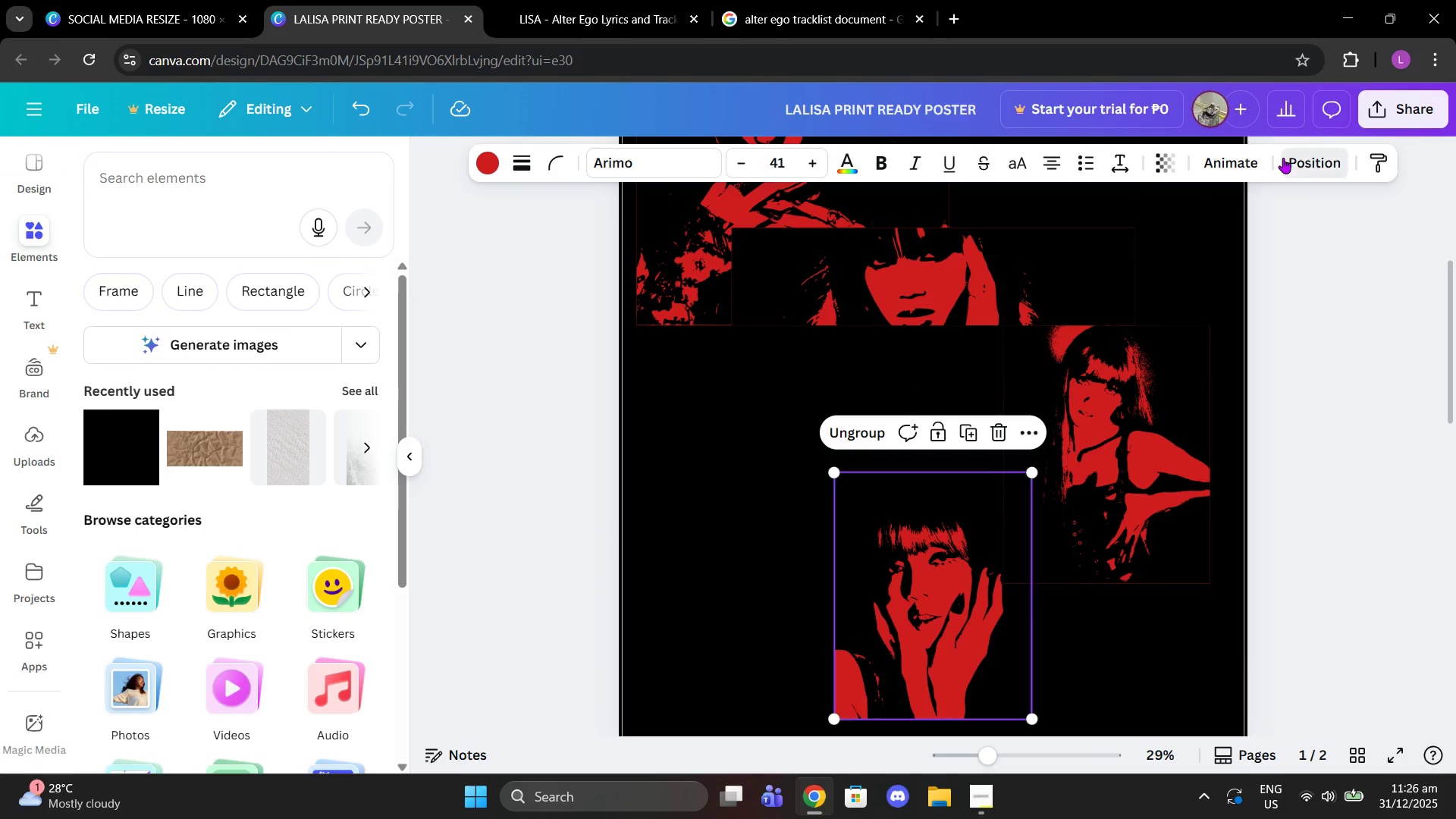 
left_click([1283, 158])
 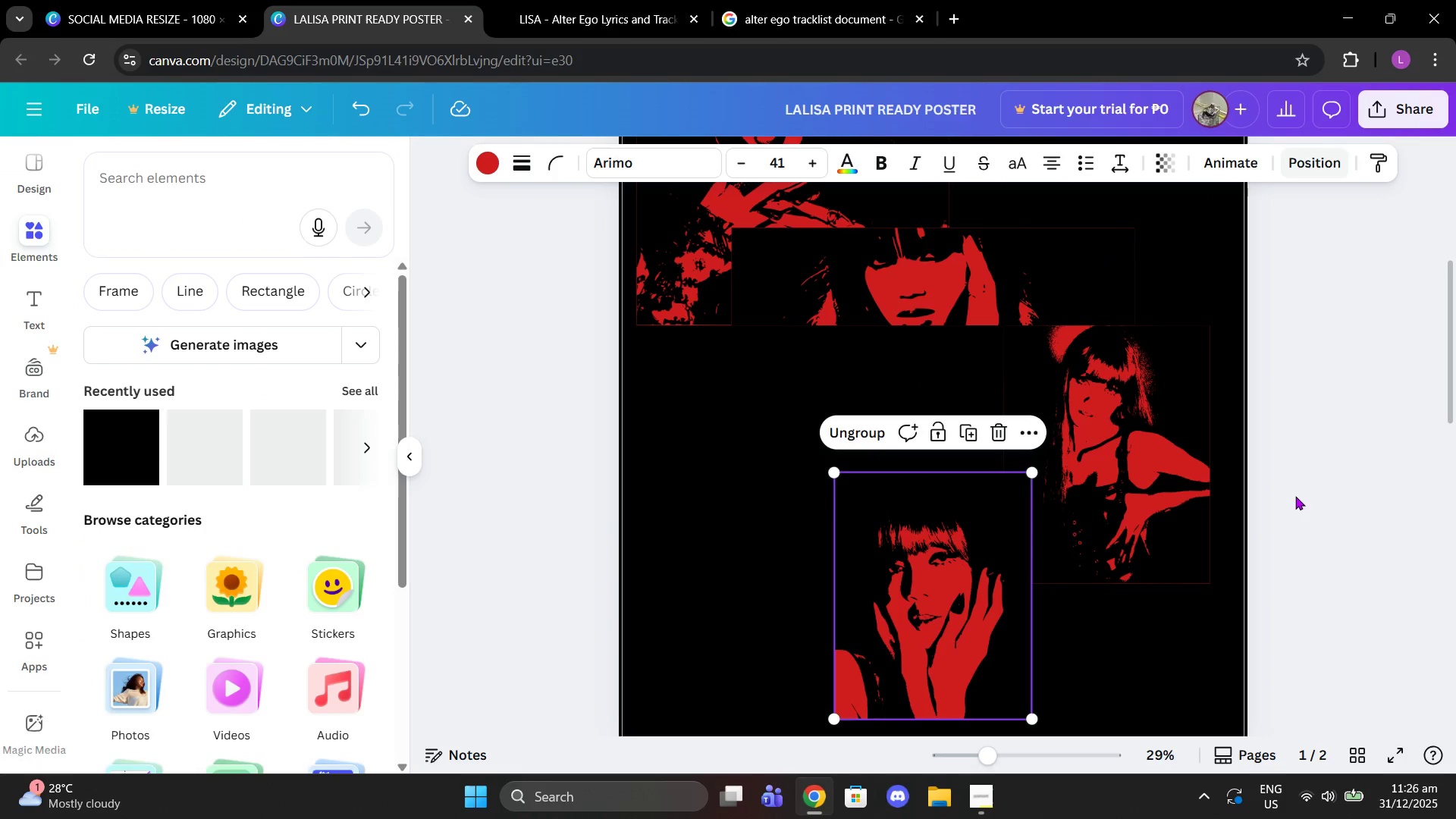 
scroll: coordinate [1376, 515], scroll_direction: down, amount: 1.0
 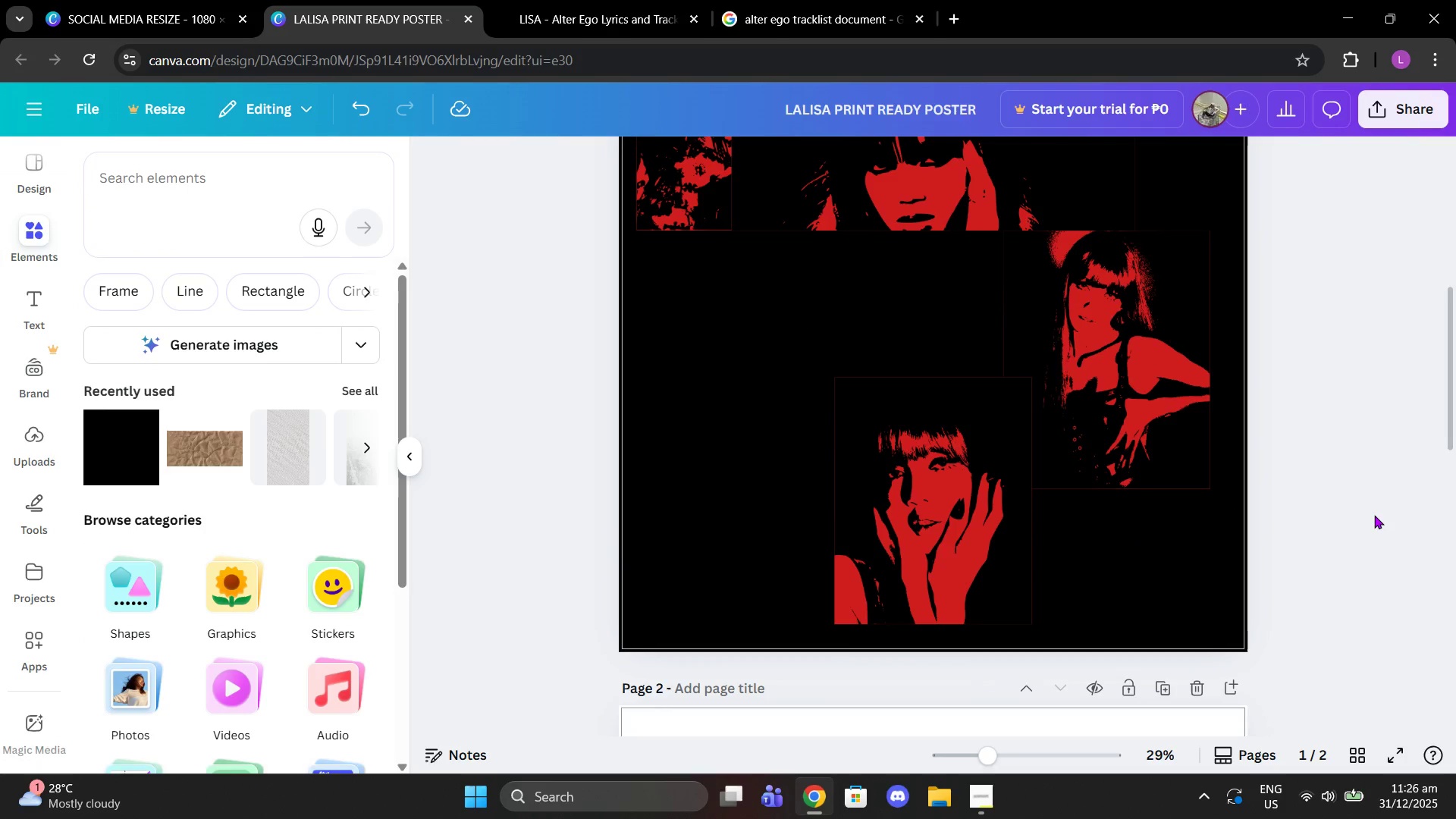 
scroll: coordinate [1353, 510], scroll_direction: up, amount: 4.0
 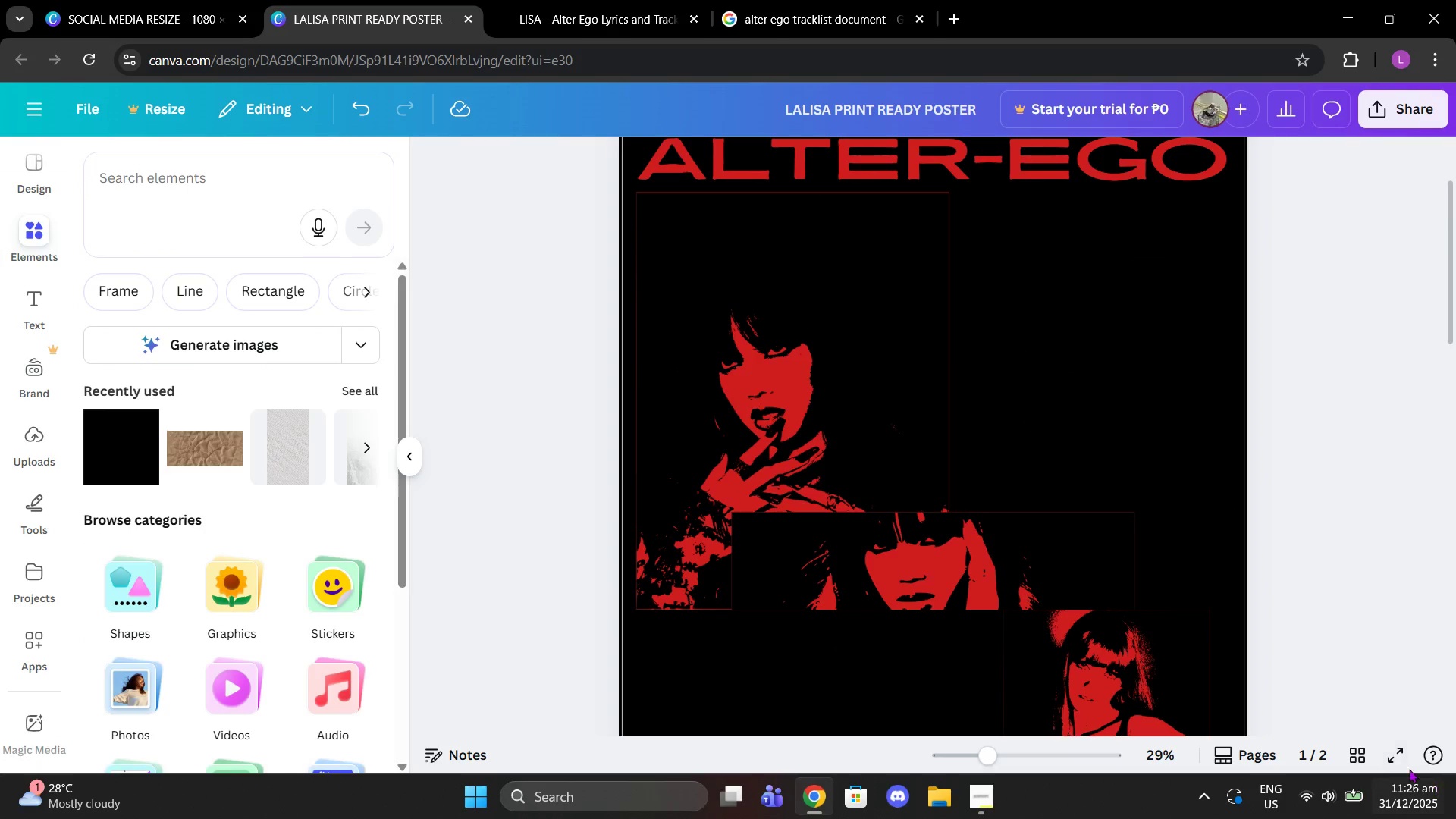 
scroll: coordinate [877, 511], scroll_direction: down, amount: 16.0
 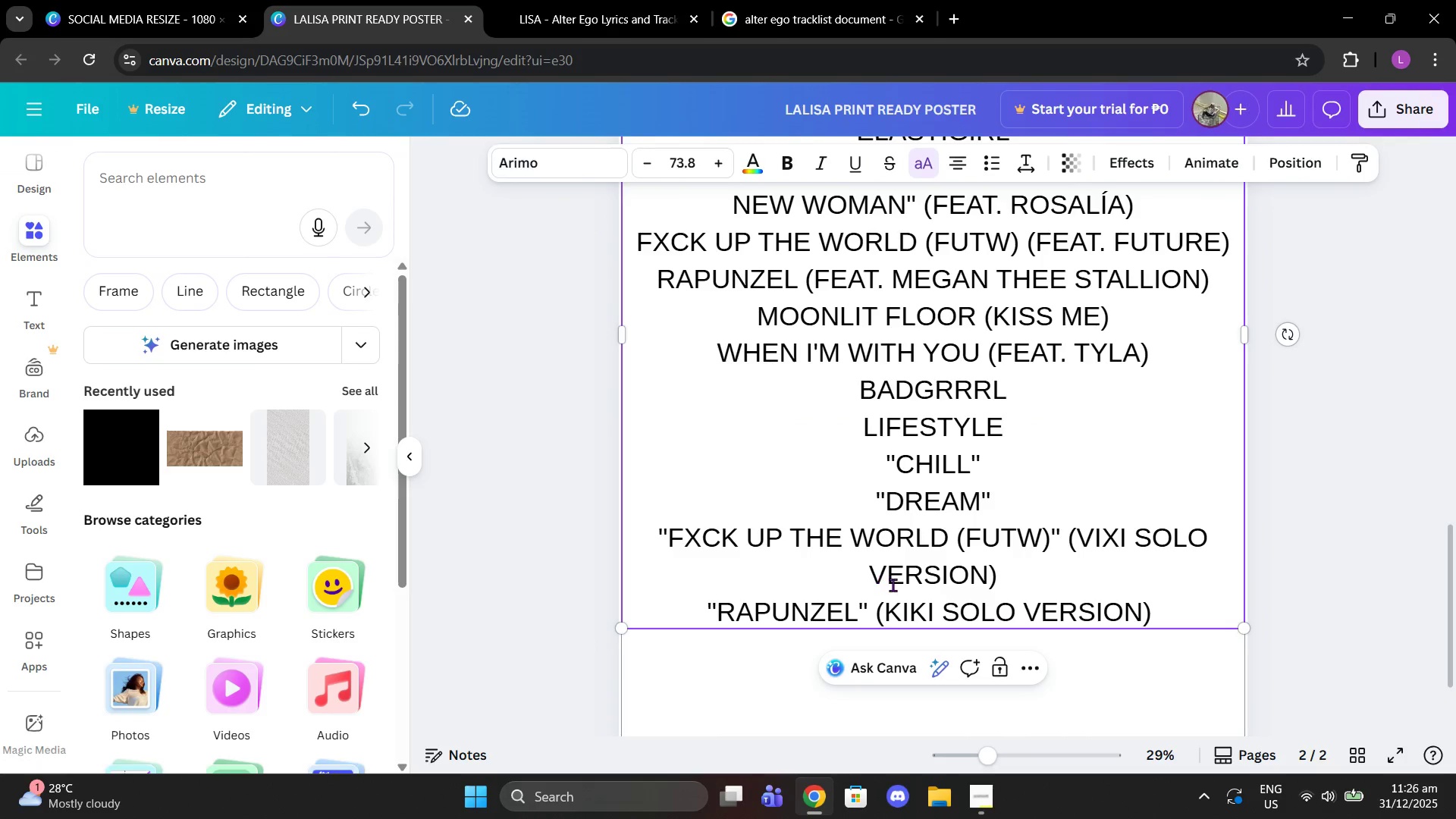 
key(Backspace)
 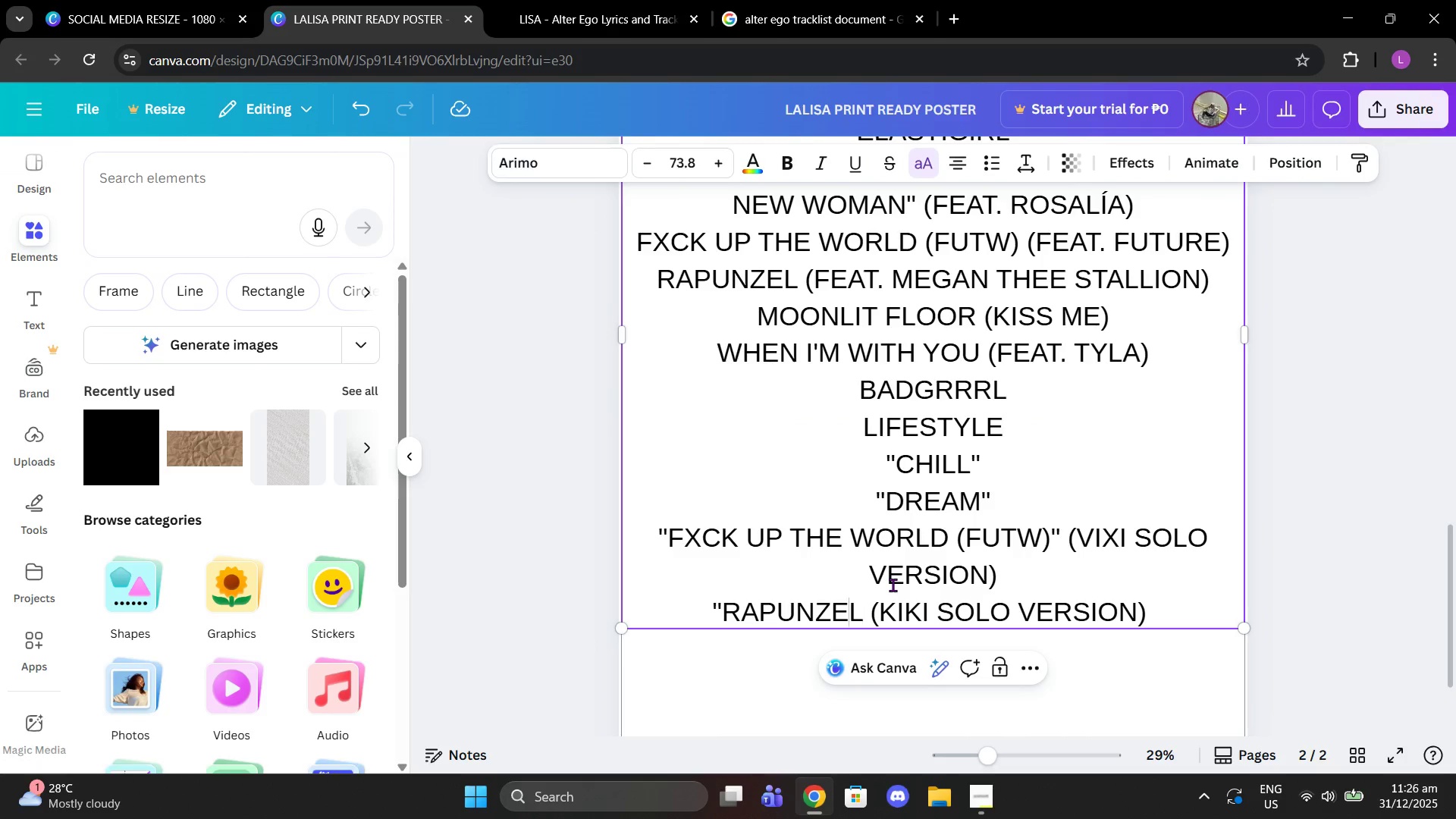 
hold_key(key=ArrowLeft, duration=0.83)
 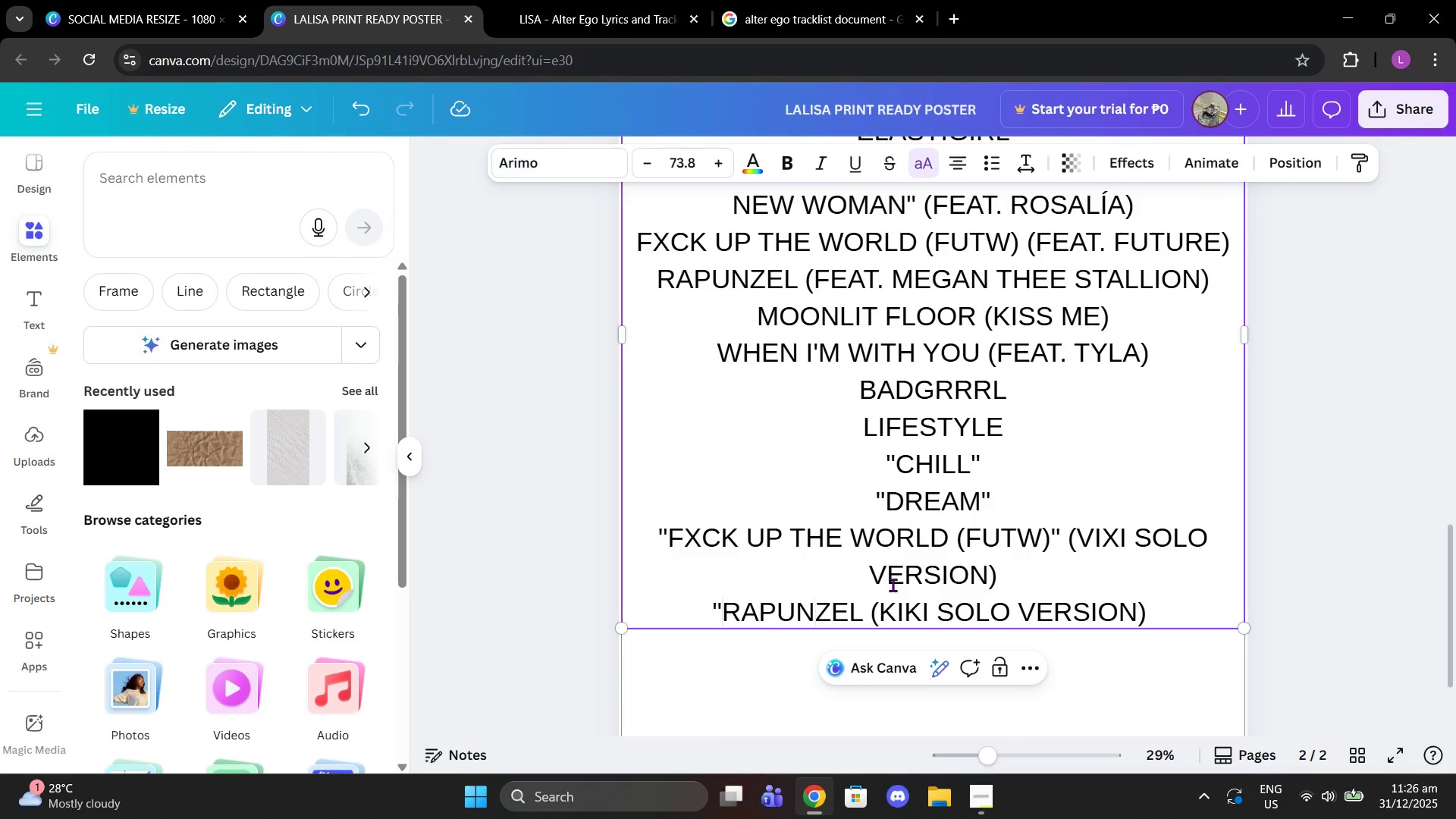 
key(ArrowRight)
 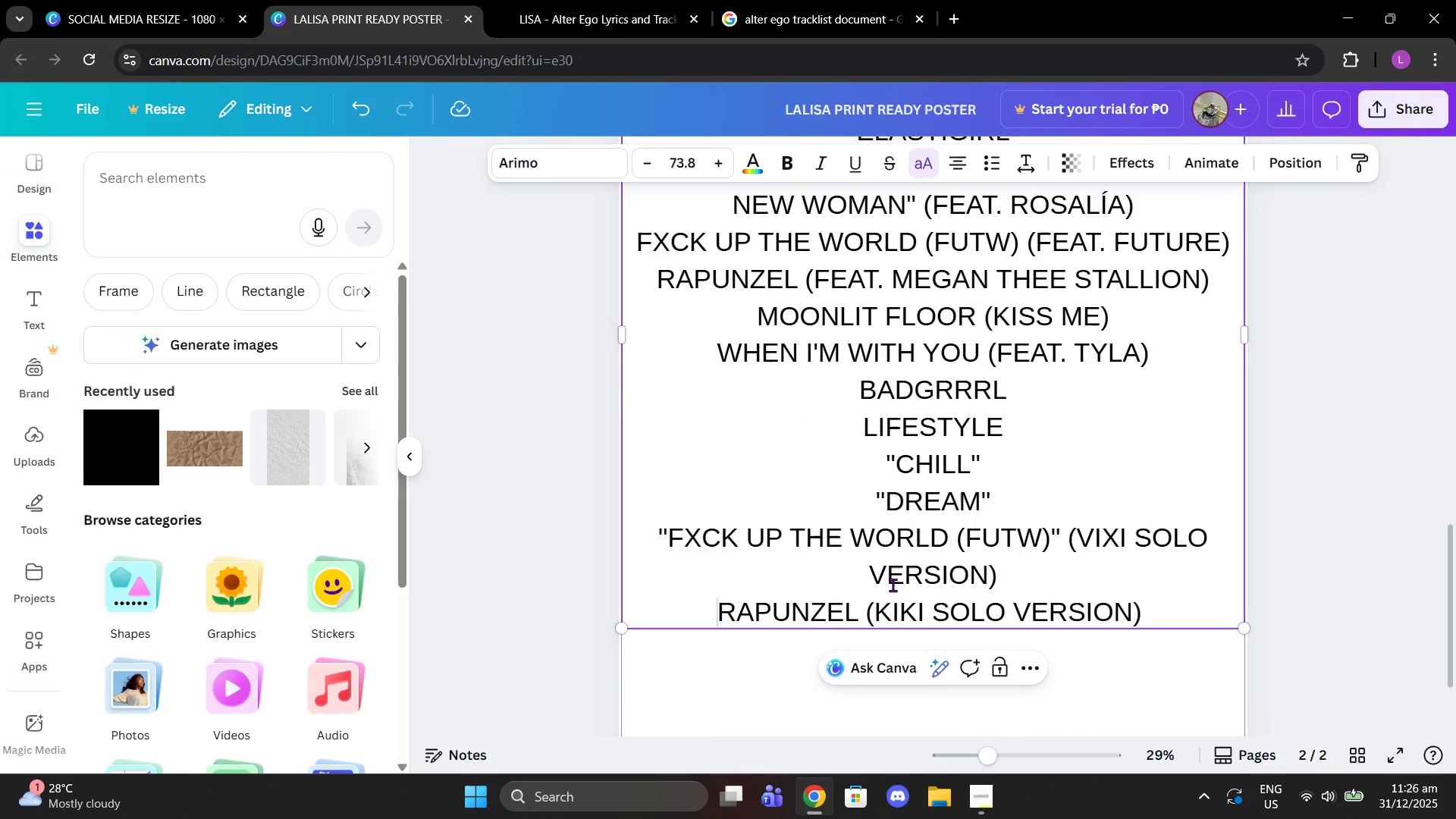 
key(Backspace)
 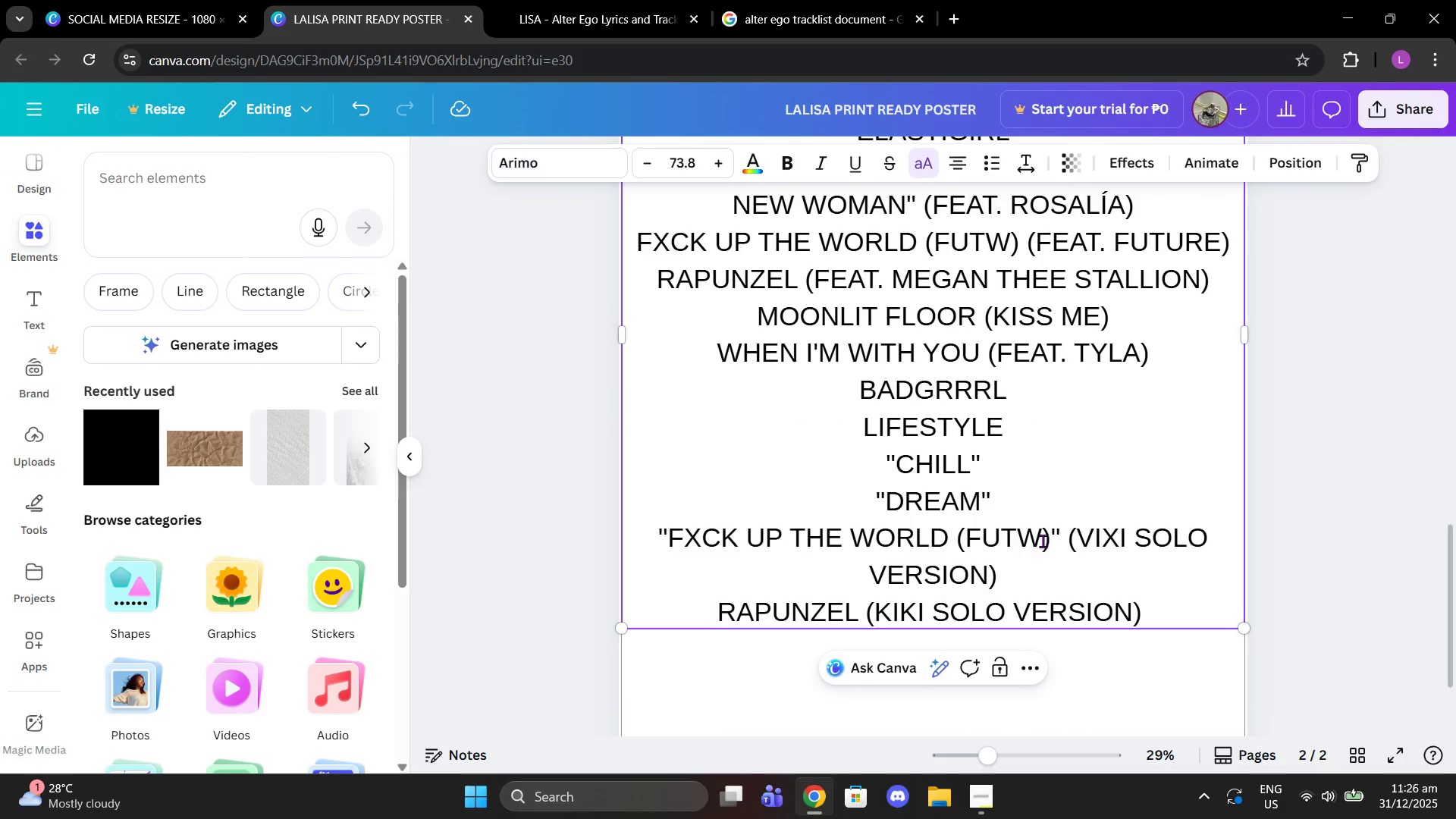 
left_click([1062, 537])
 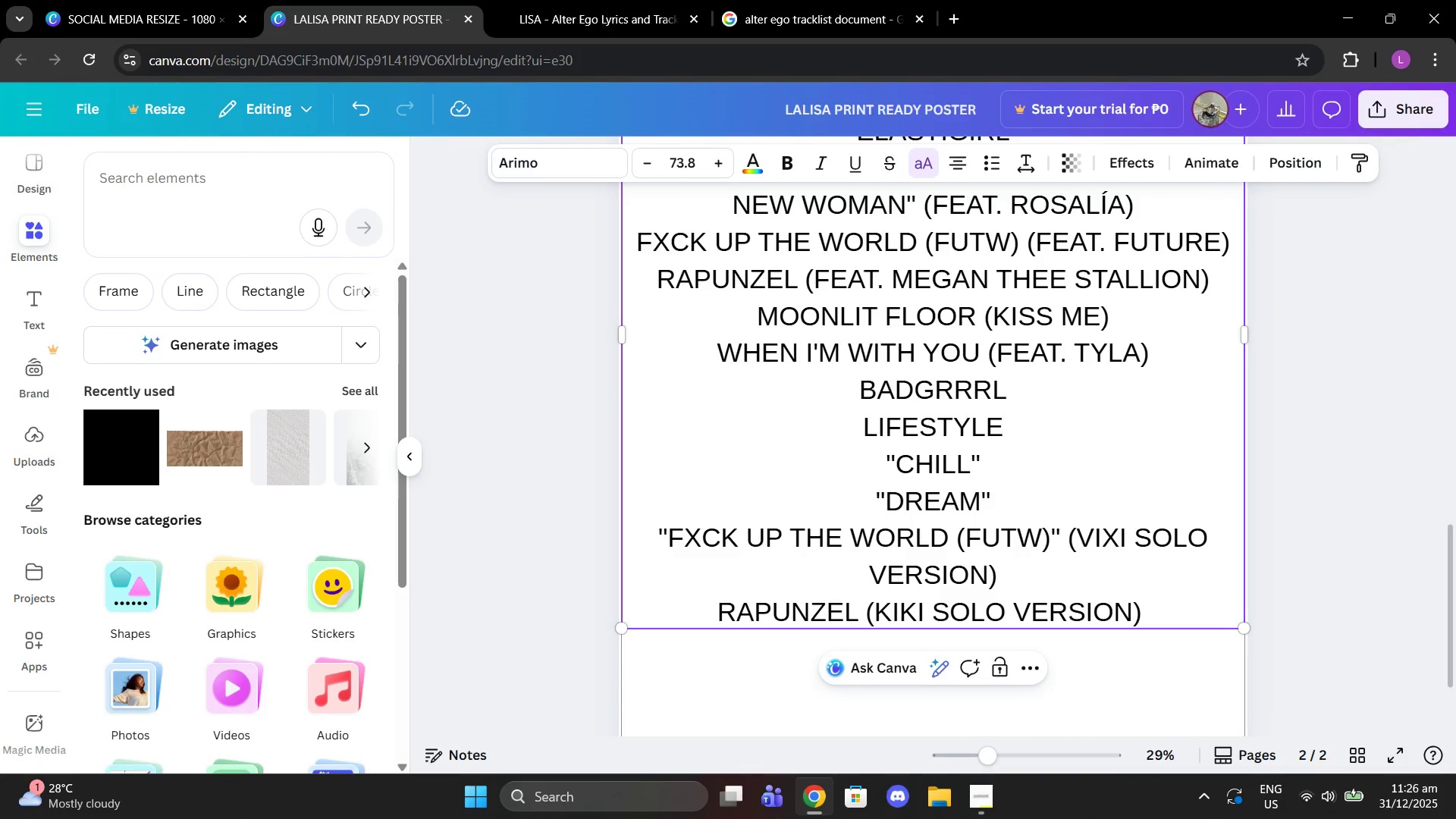 
key(Backquote)
 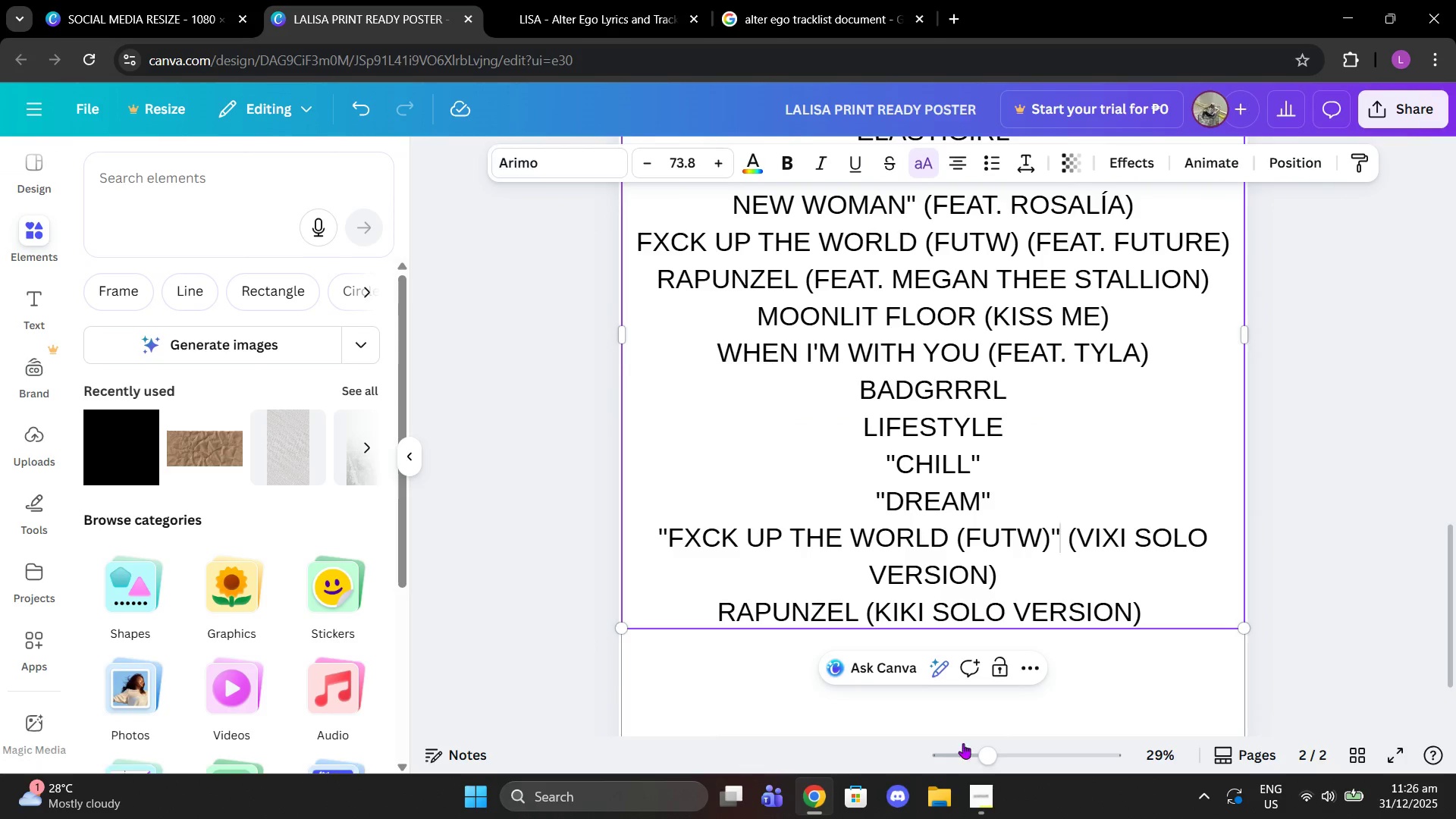 
key(Backspace)
 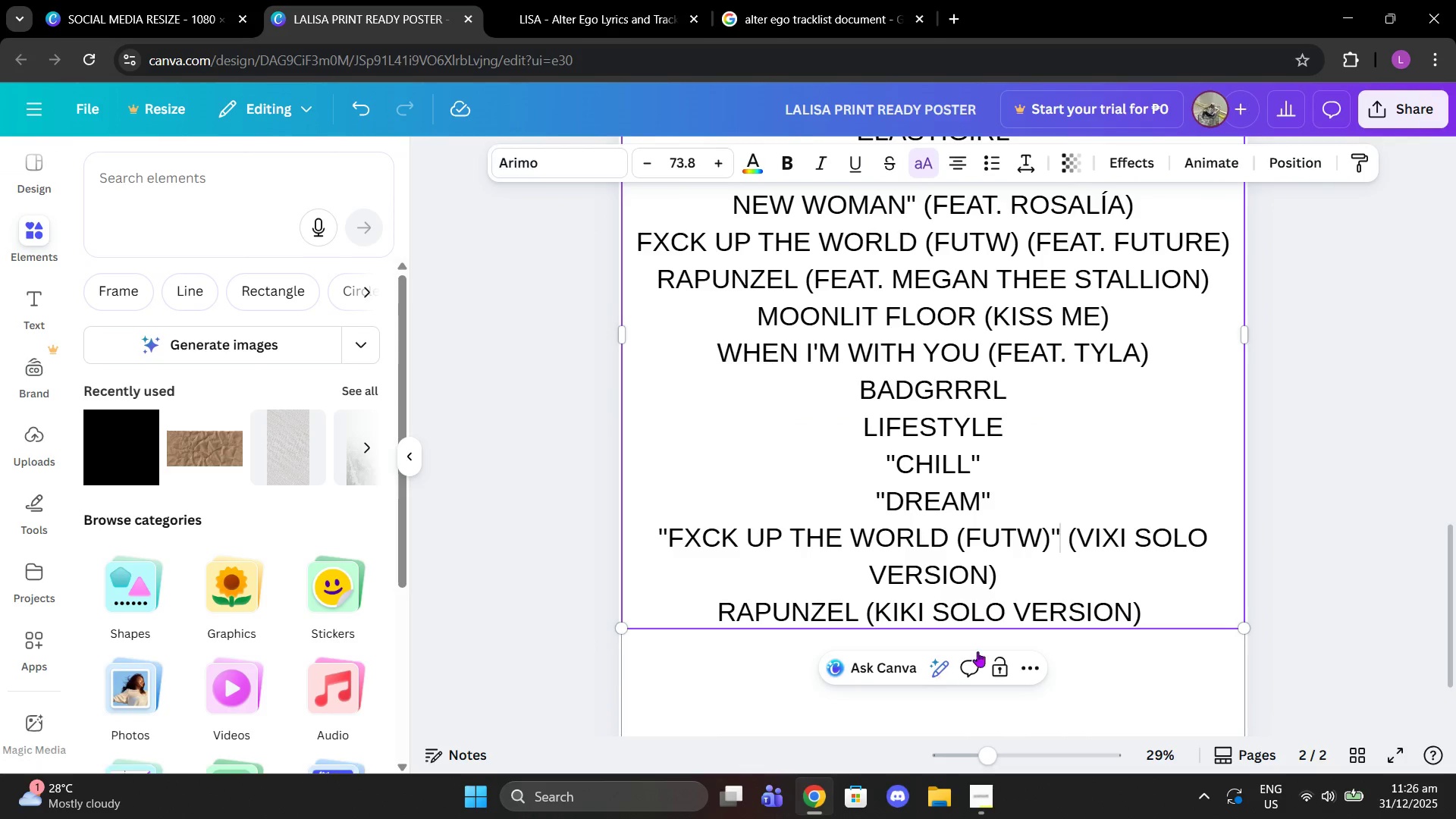 
key(Backquote)
 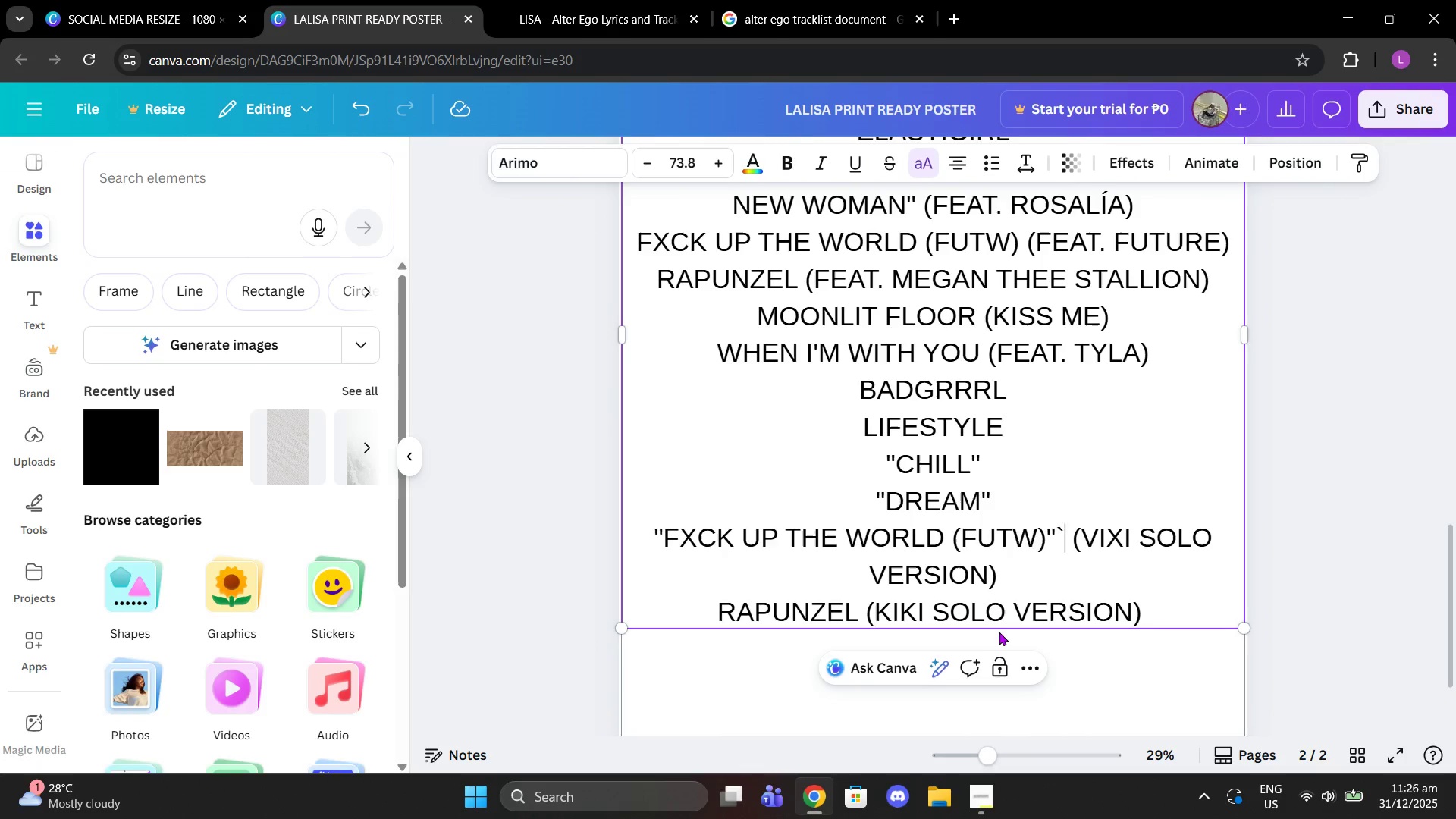 
key(Backspace)
 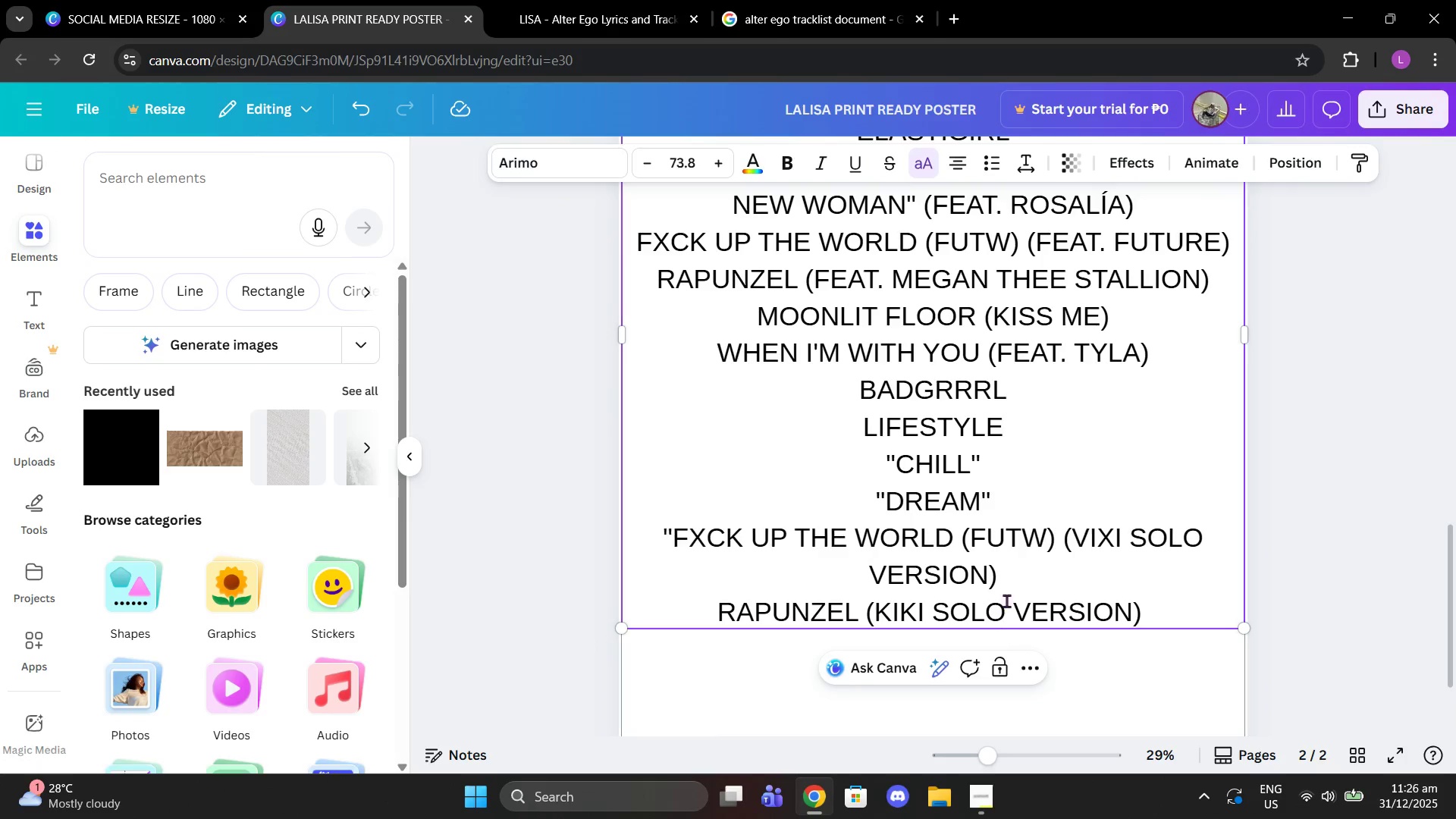 
key(Backspace)
 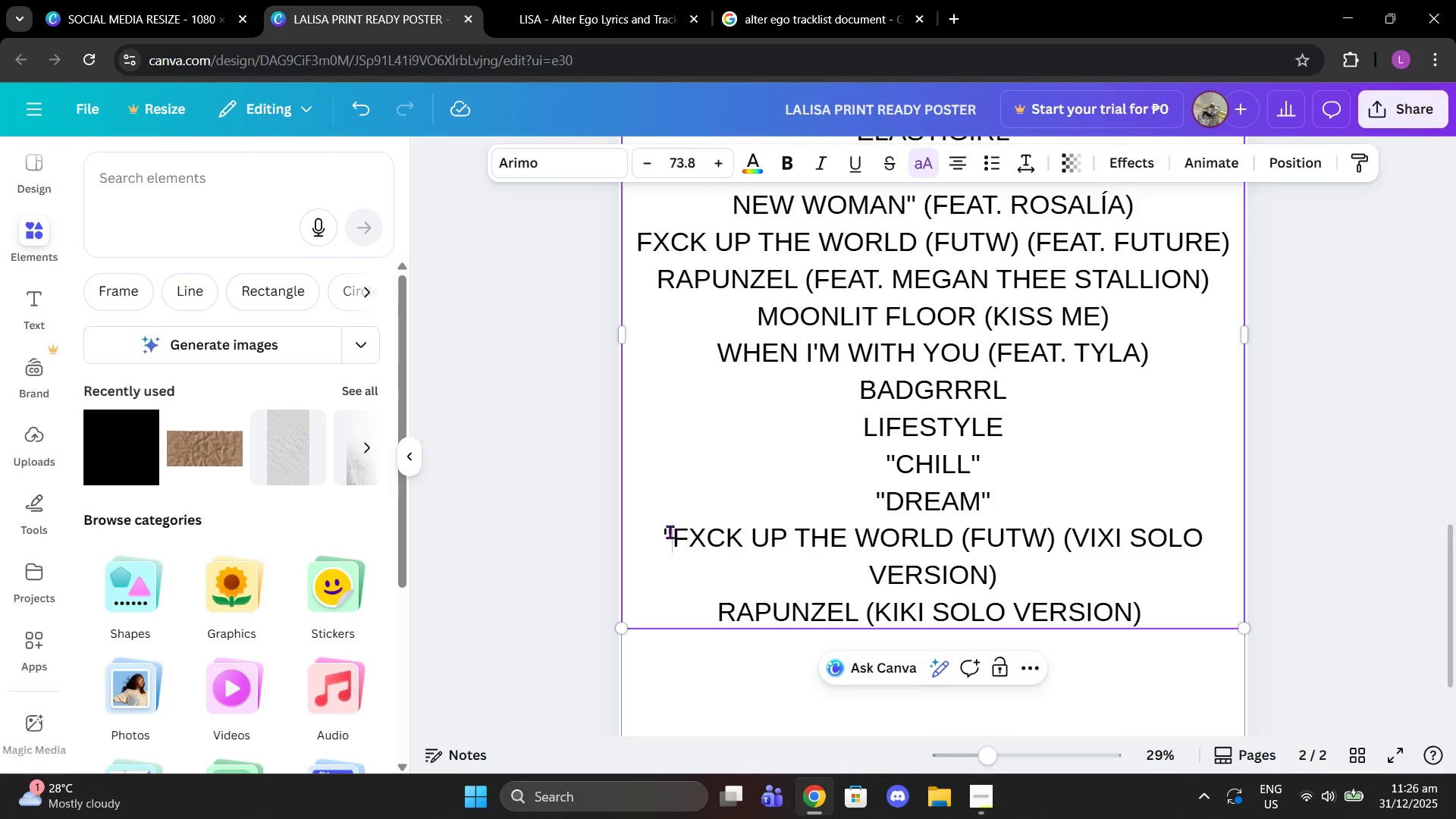 
key(Backspace)
 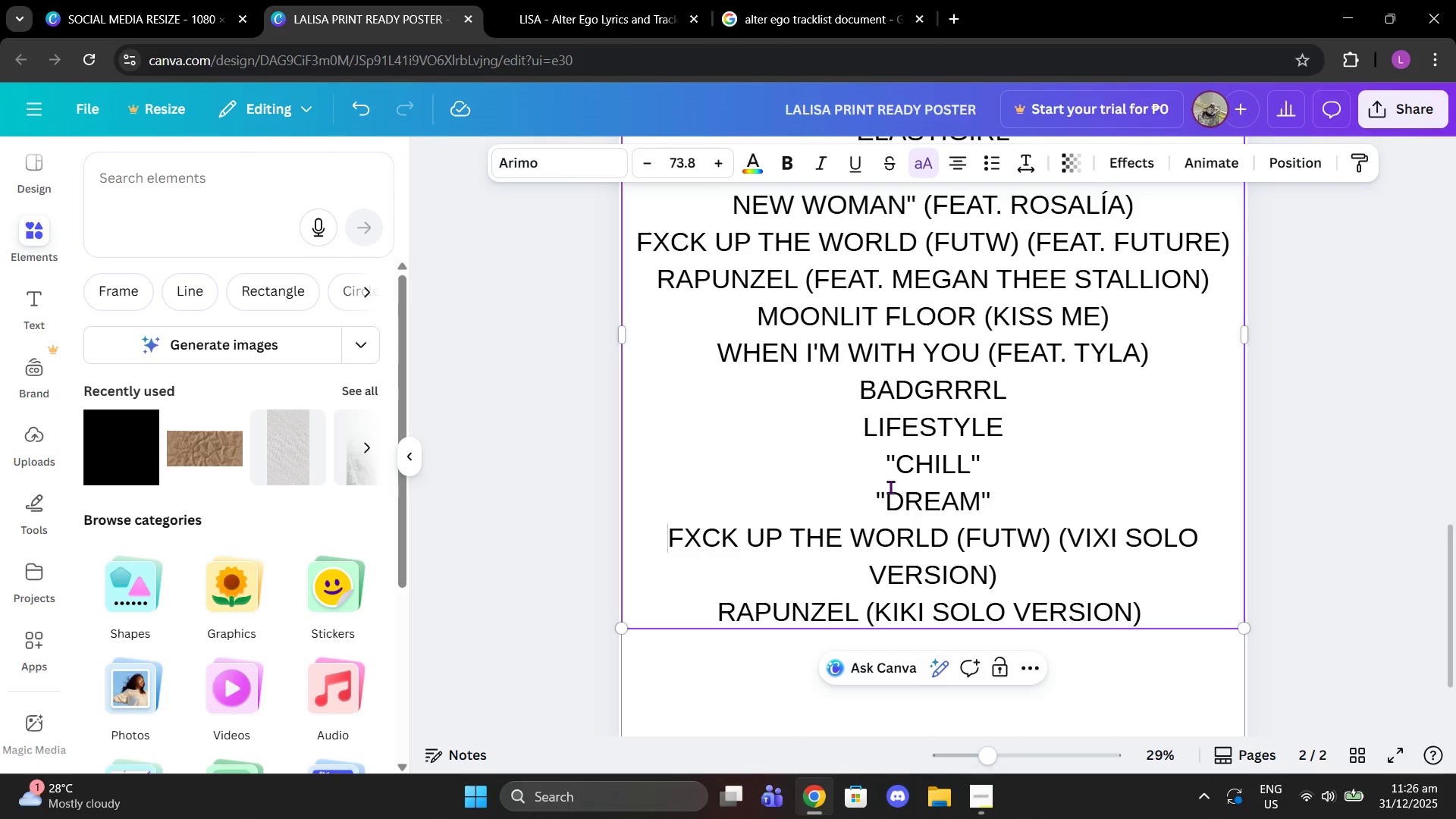 
left_click([890, 488])
 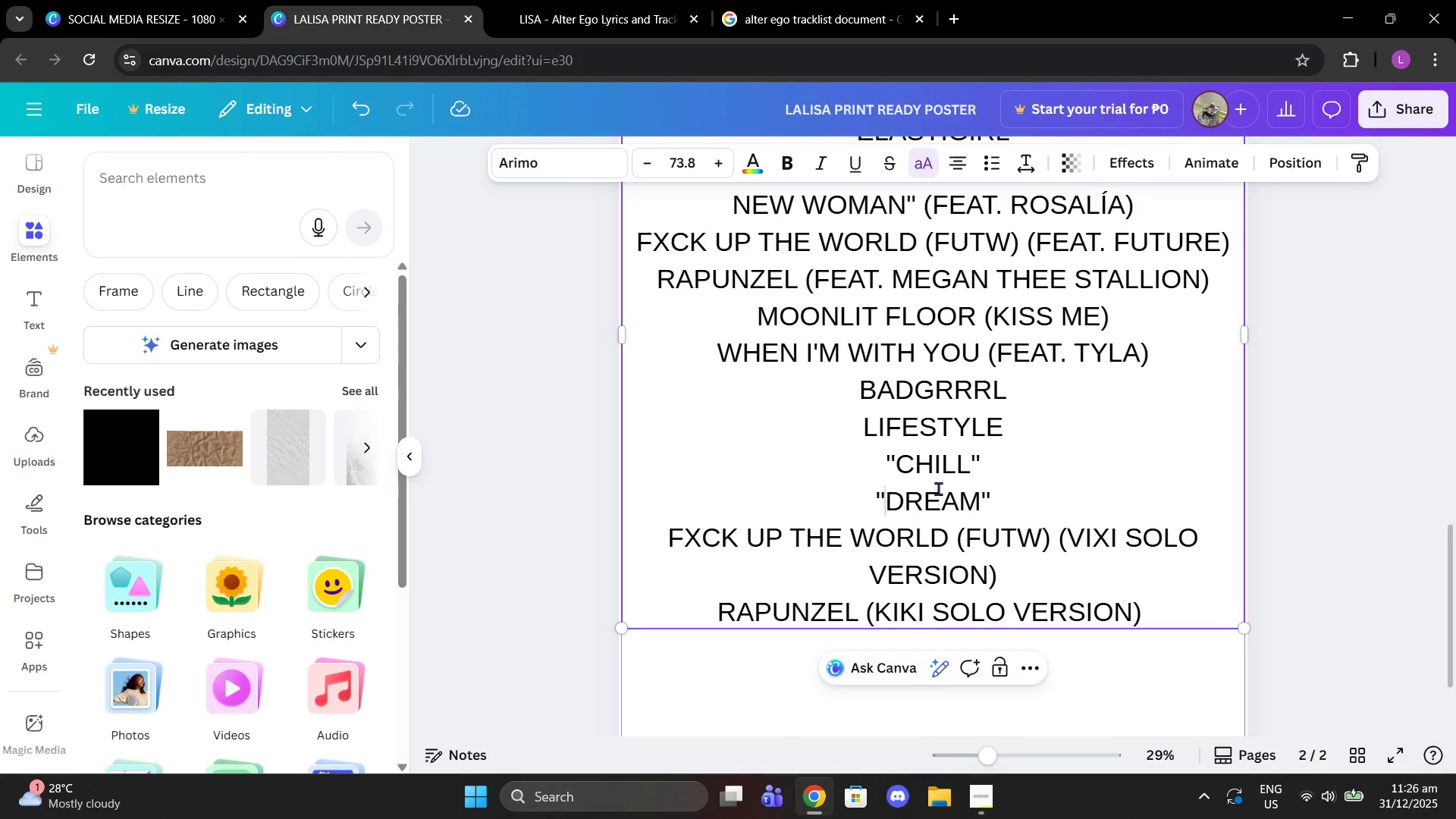 
key(Backspace)
 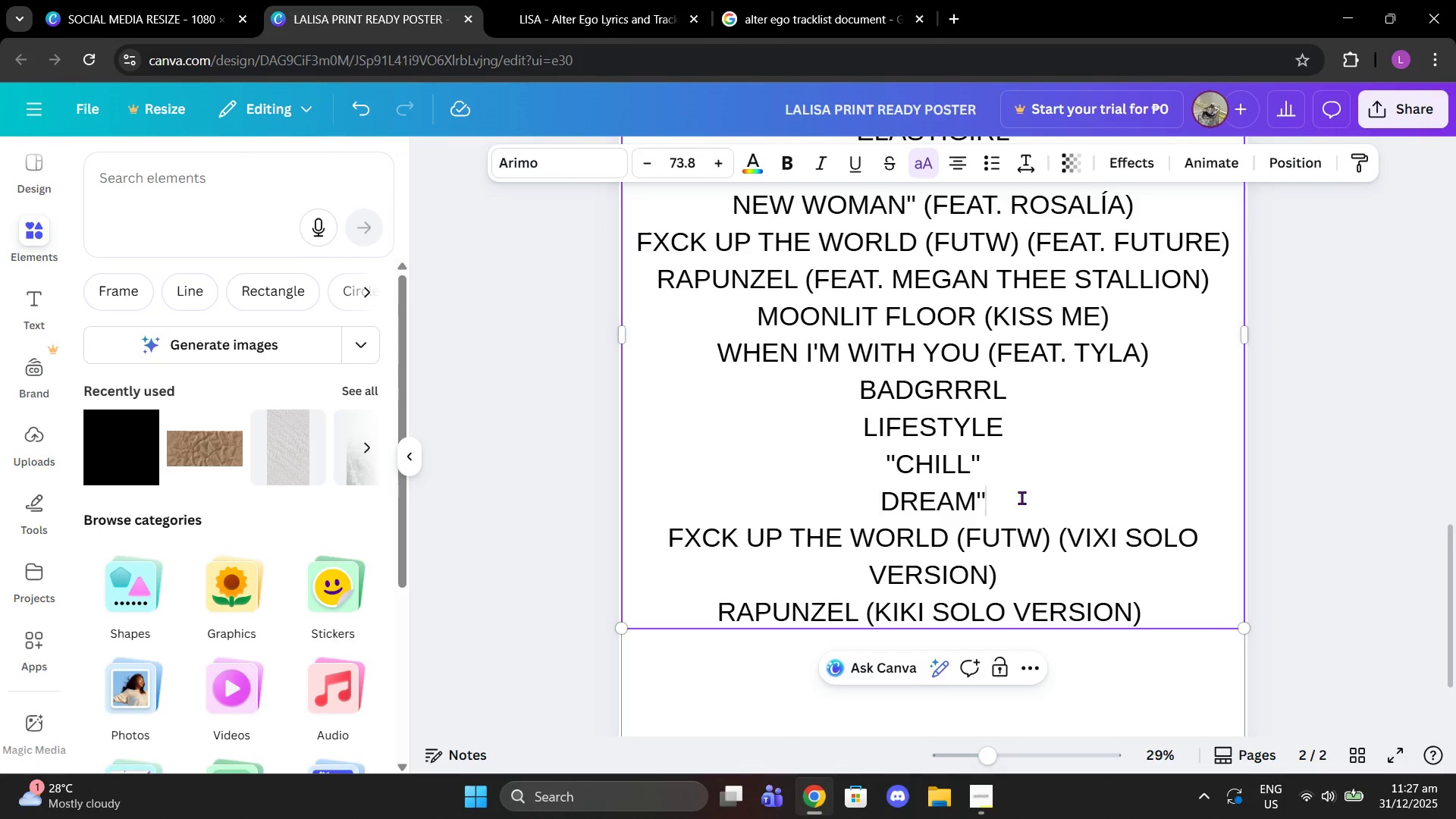 
left_click([1021, 497])
 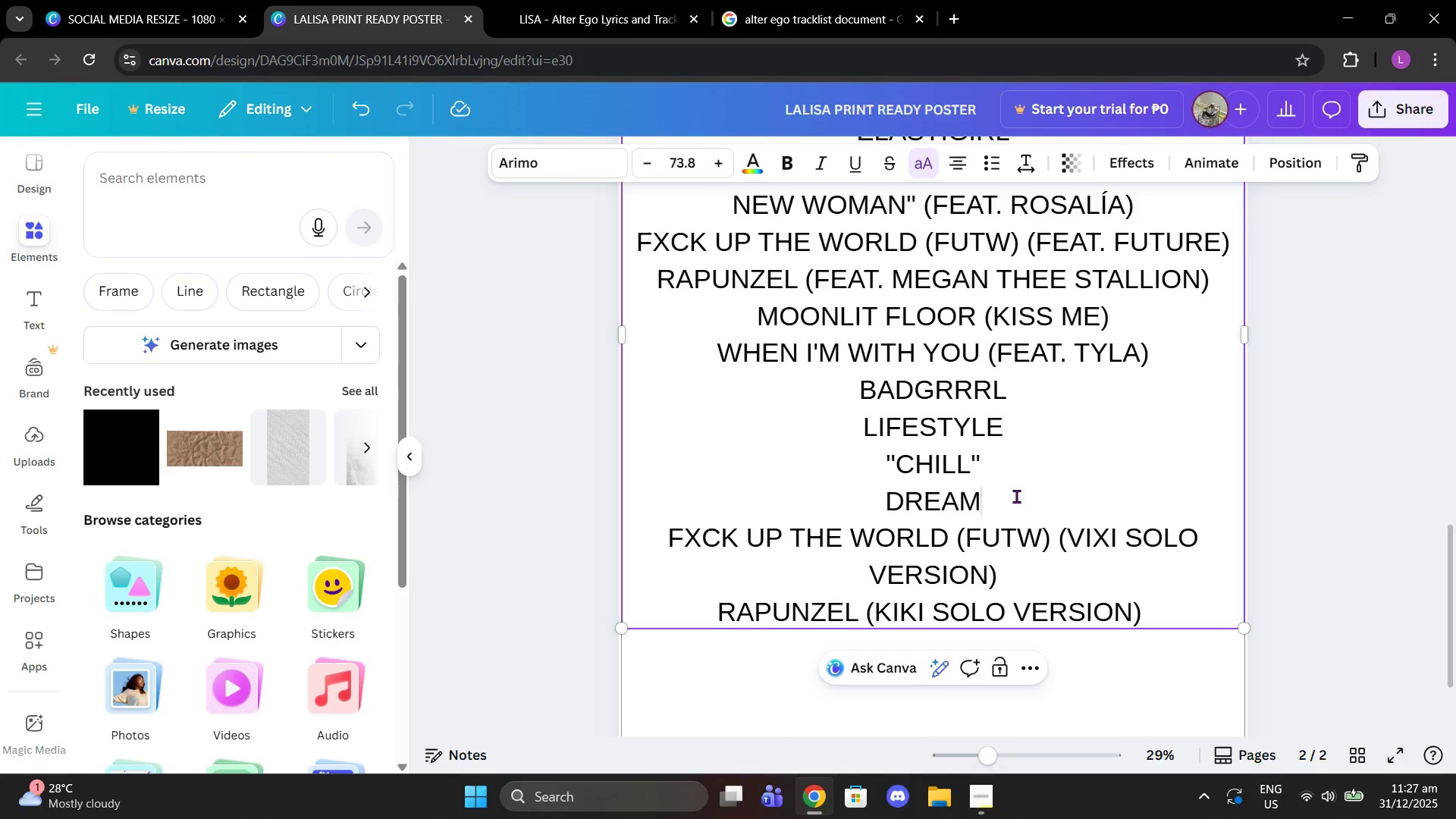 
key(Backspace)
 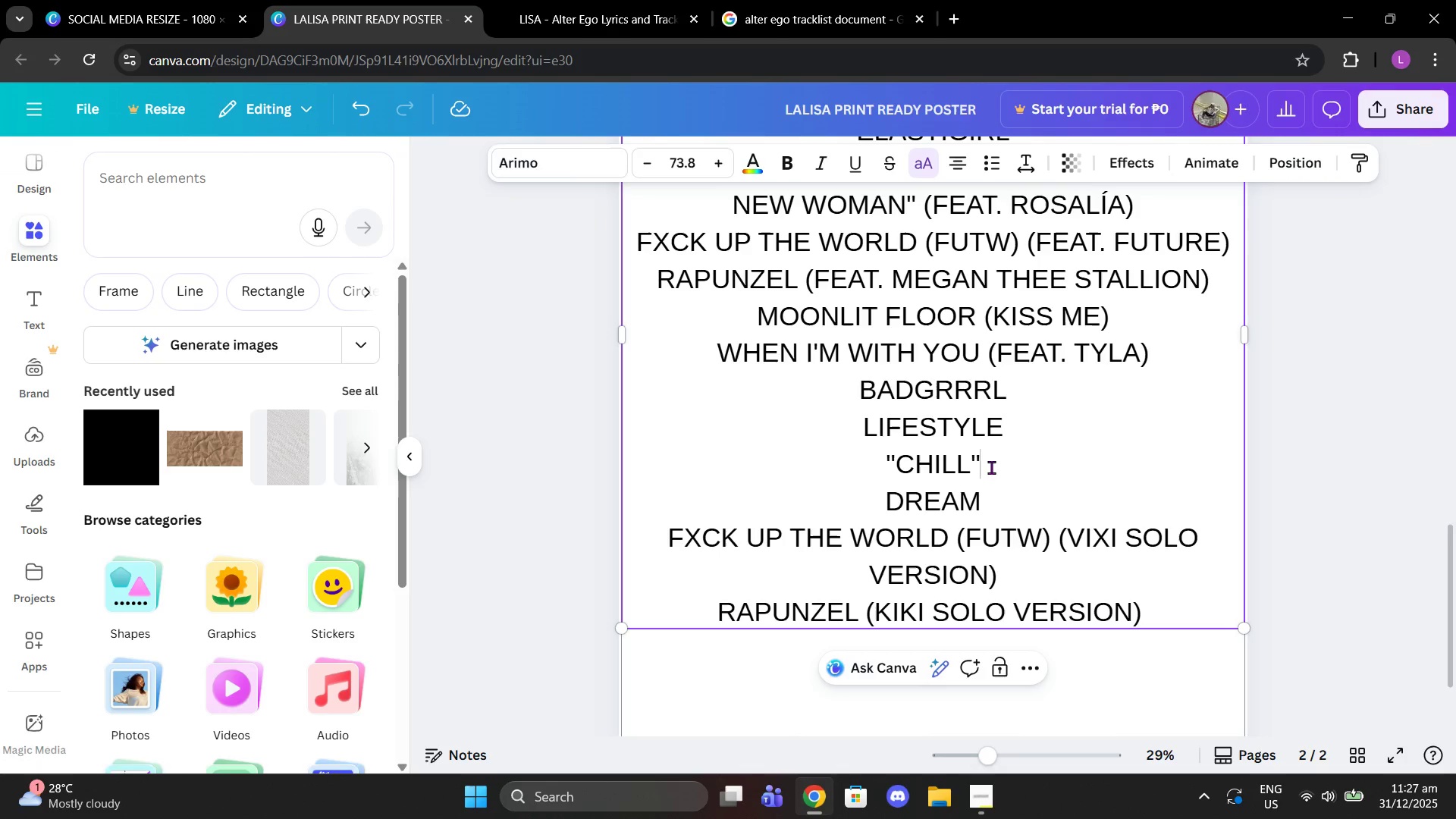 
key(Backspace)
 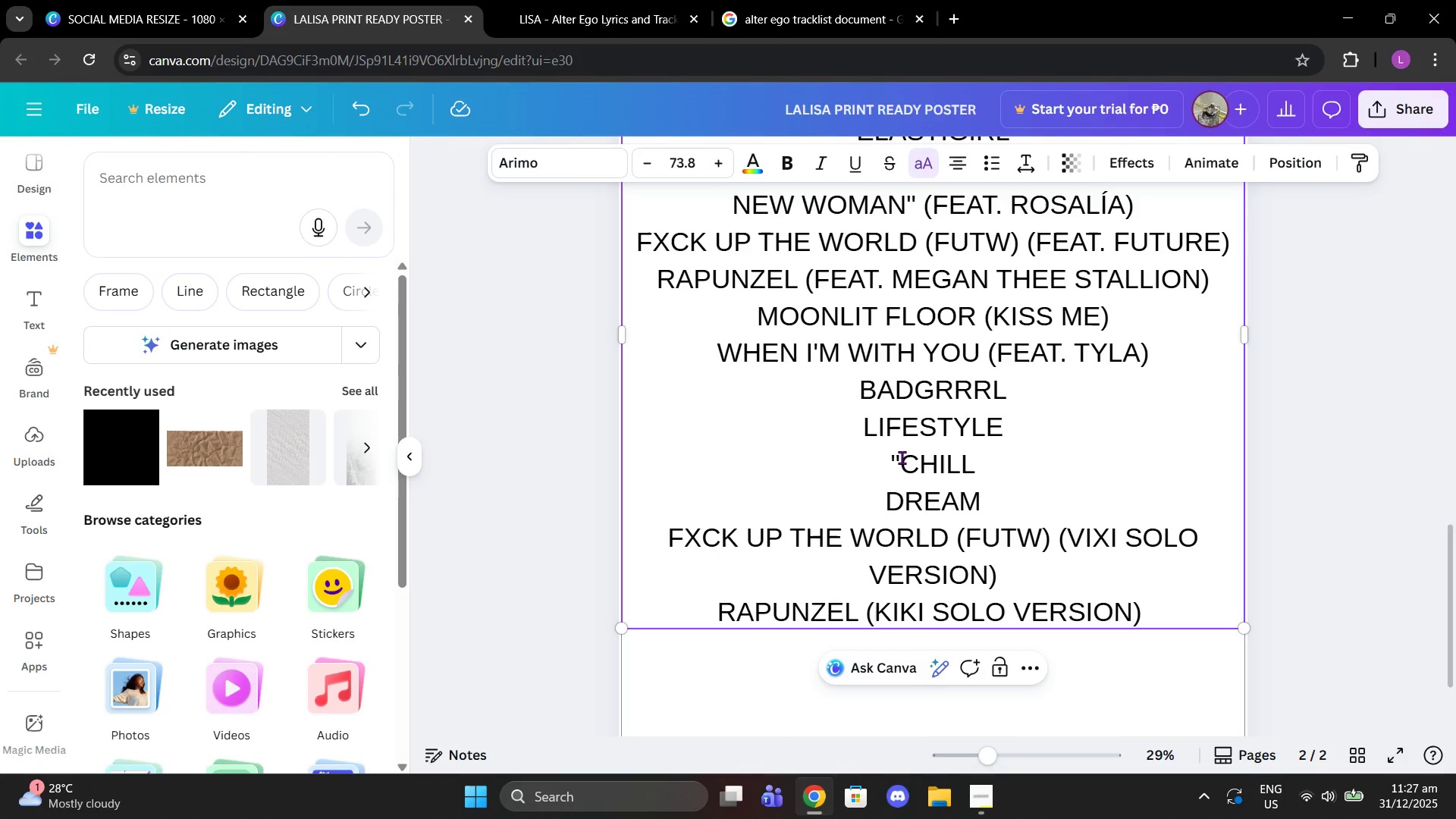 
left_click([902, 457])
 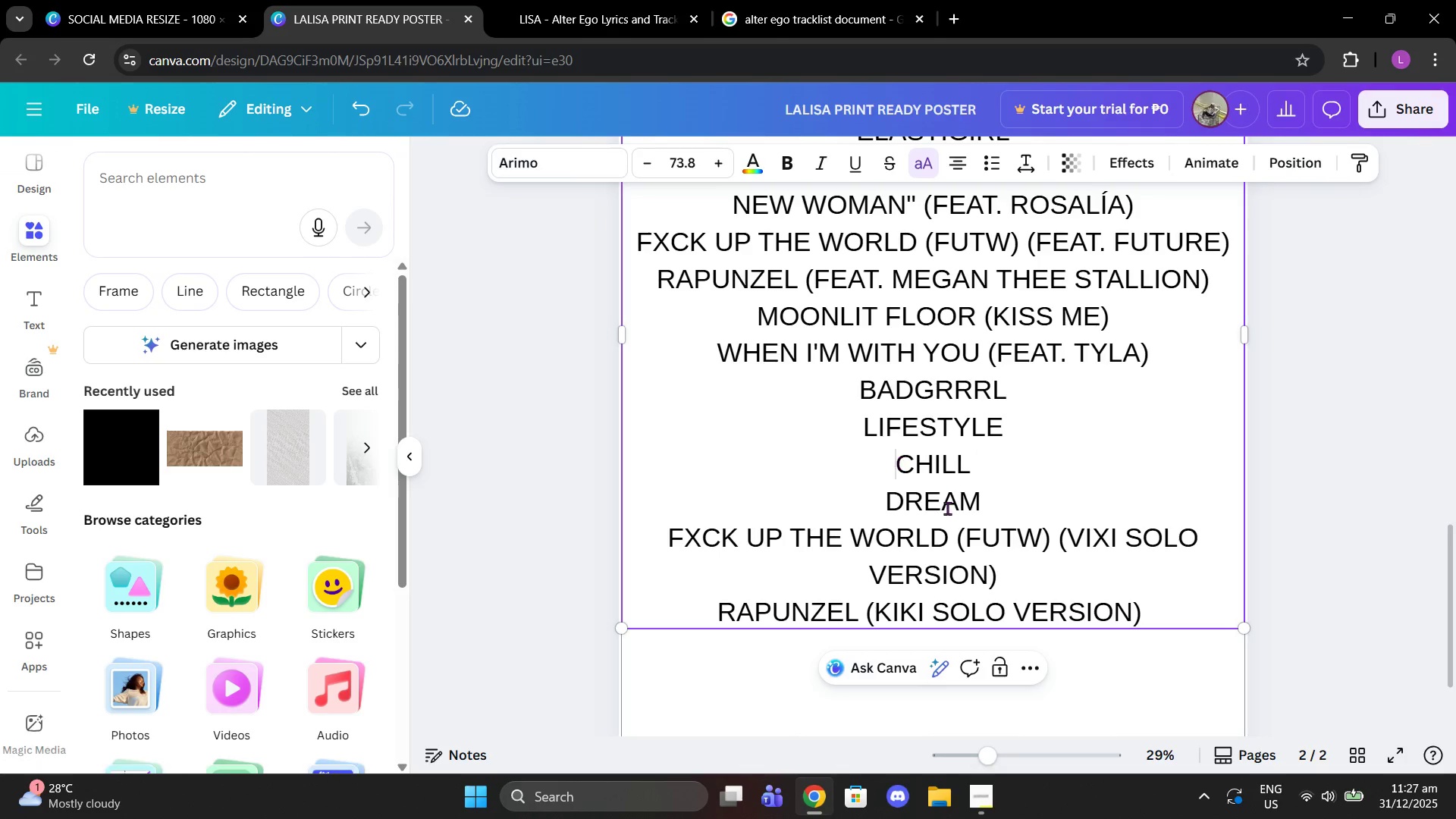 
key(Backspace)
 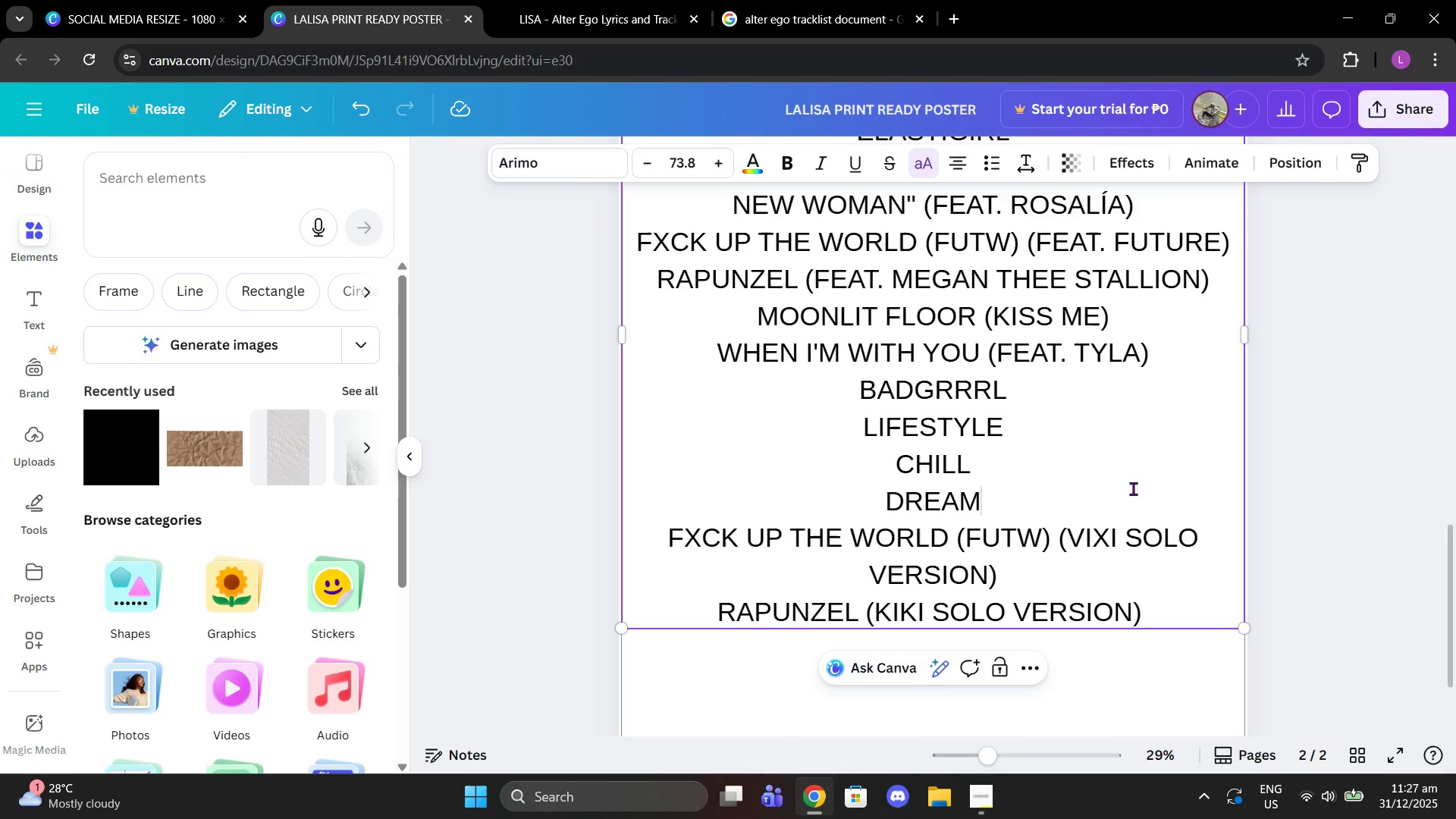 
left_click([1133, 488])
 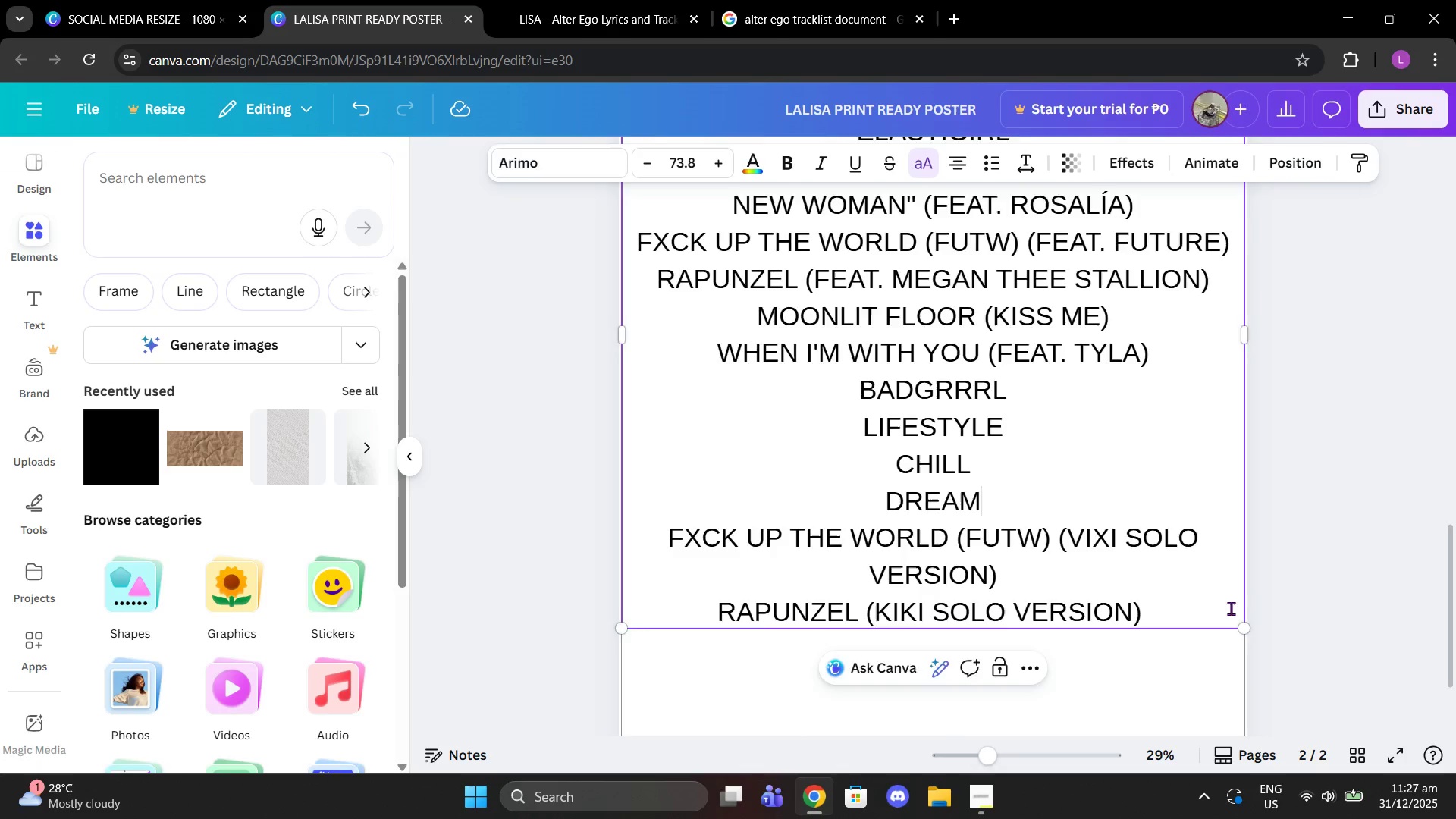 
scroll: coordinate [1194, 596], scroll_direction: up, amount: 13.0
 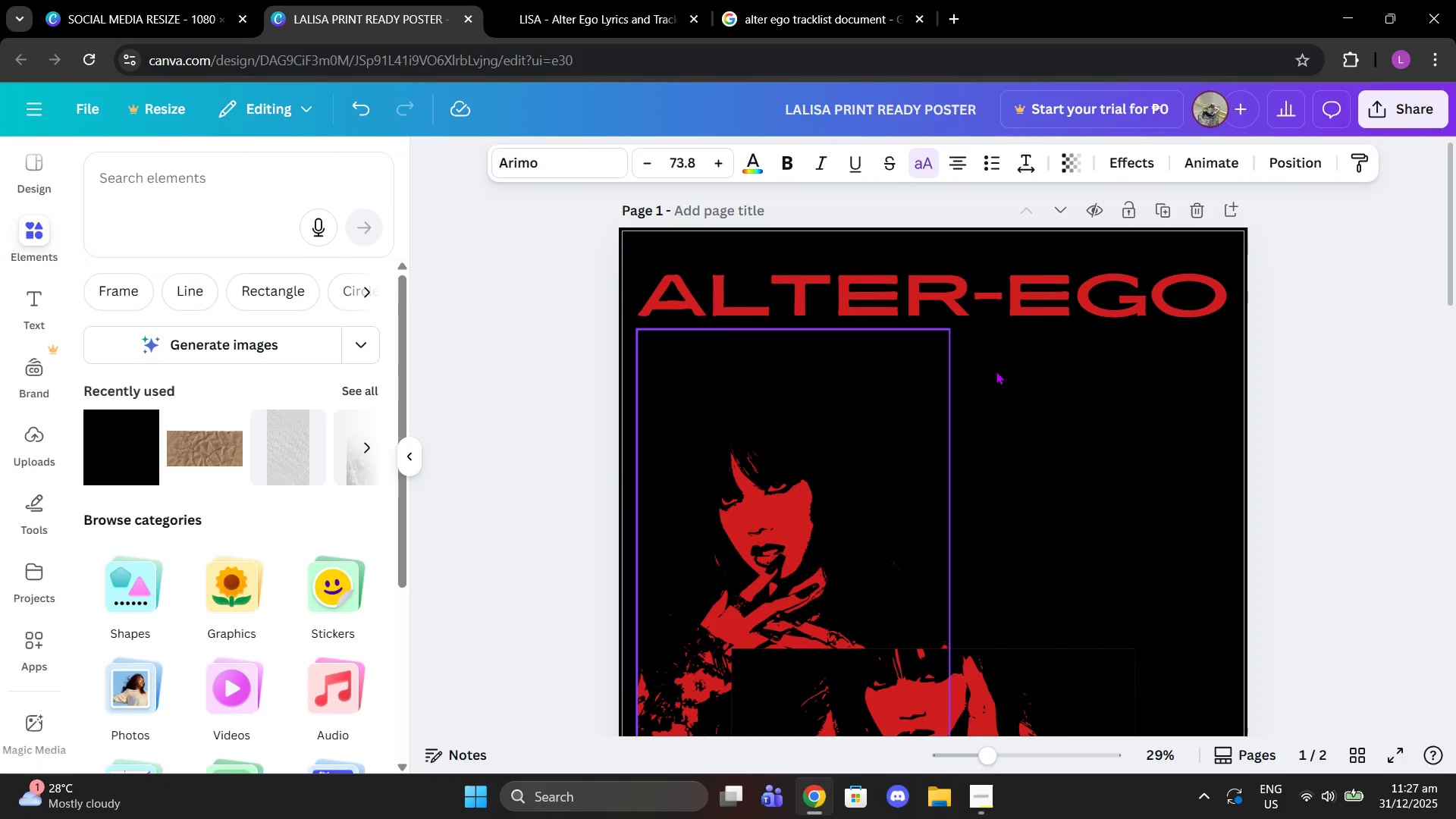 
scroll: coordinate [1000, 325], scroll_direction: down, amount: 1.0
 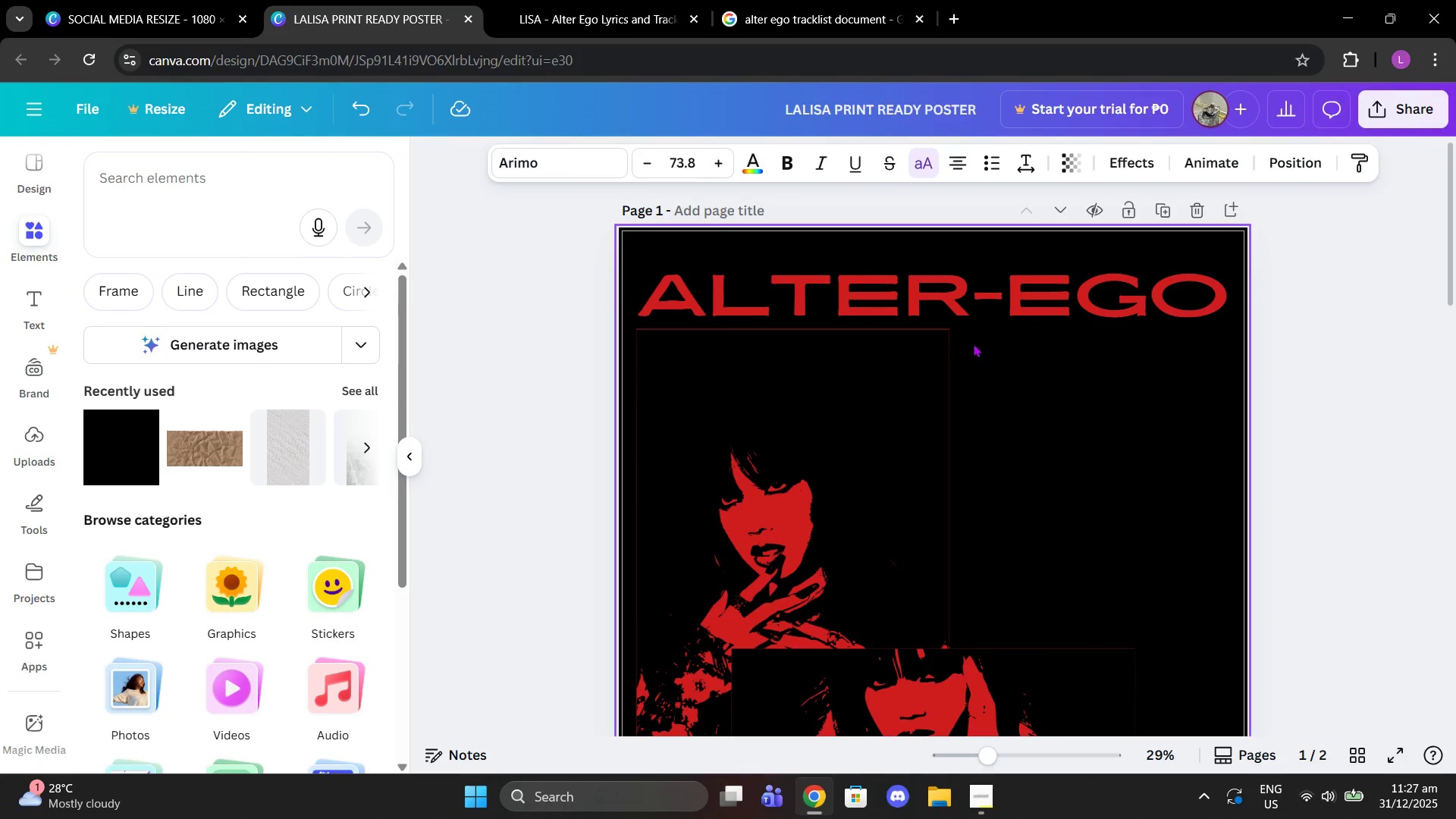 
left_click_drag(start_coordinate=[974, 382], to_coordinate=[976, 422])
 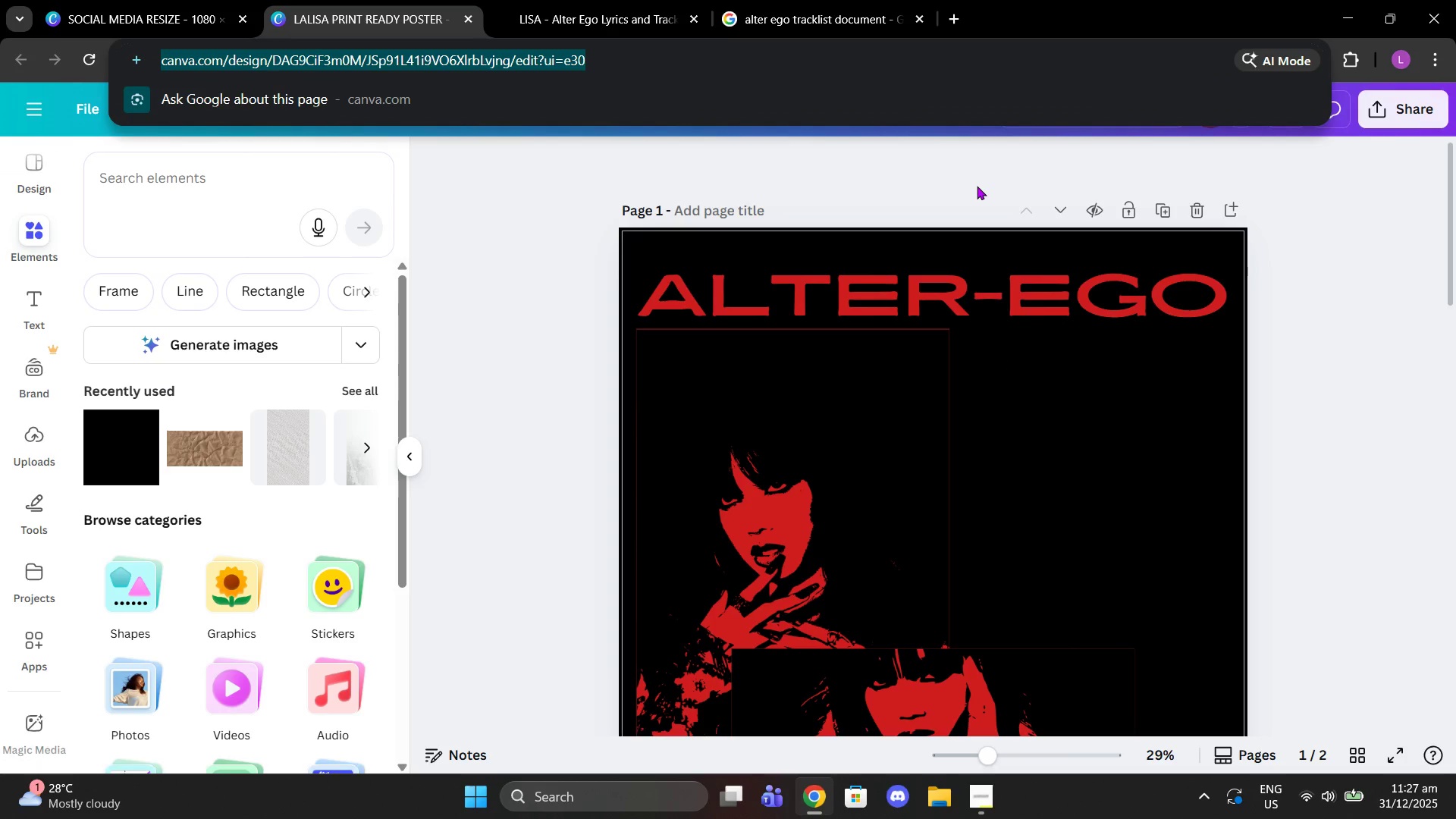 
left_click([581, 0])
 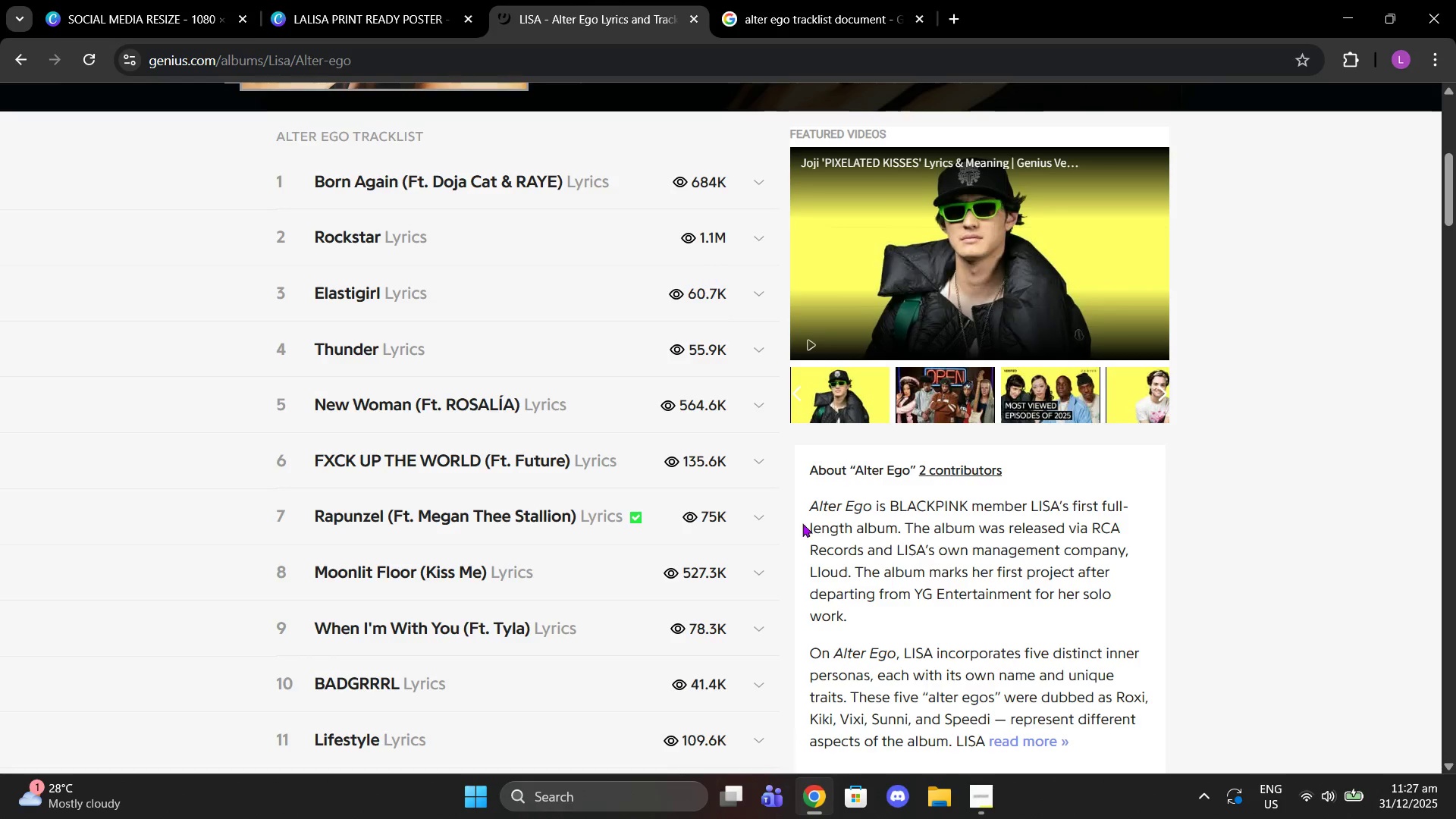 
scroll: coordinate [748, 490], scroll_direction: up, amount: 5.0
 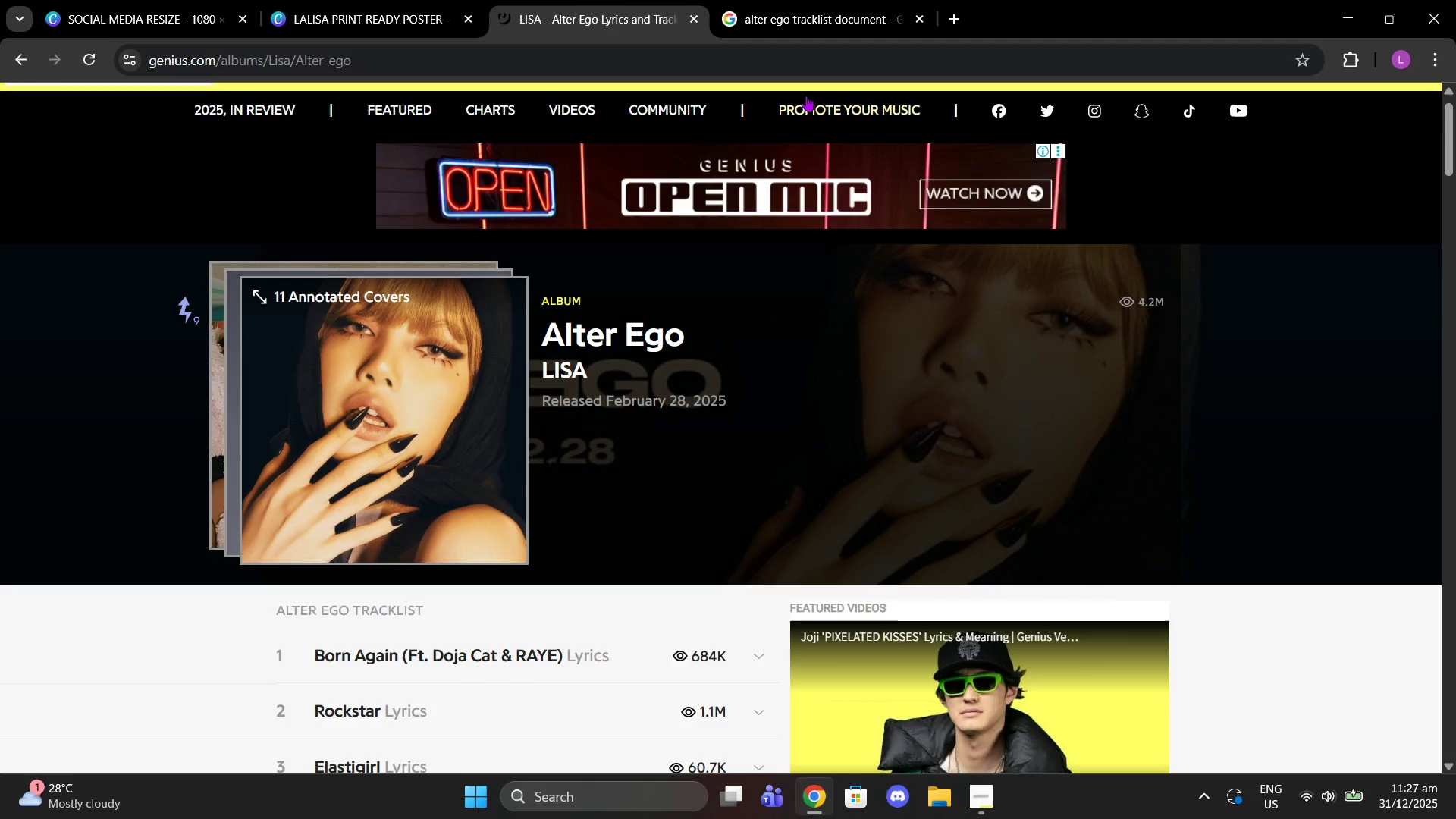 
left_click([772, 0])
 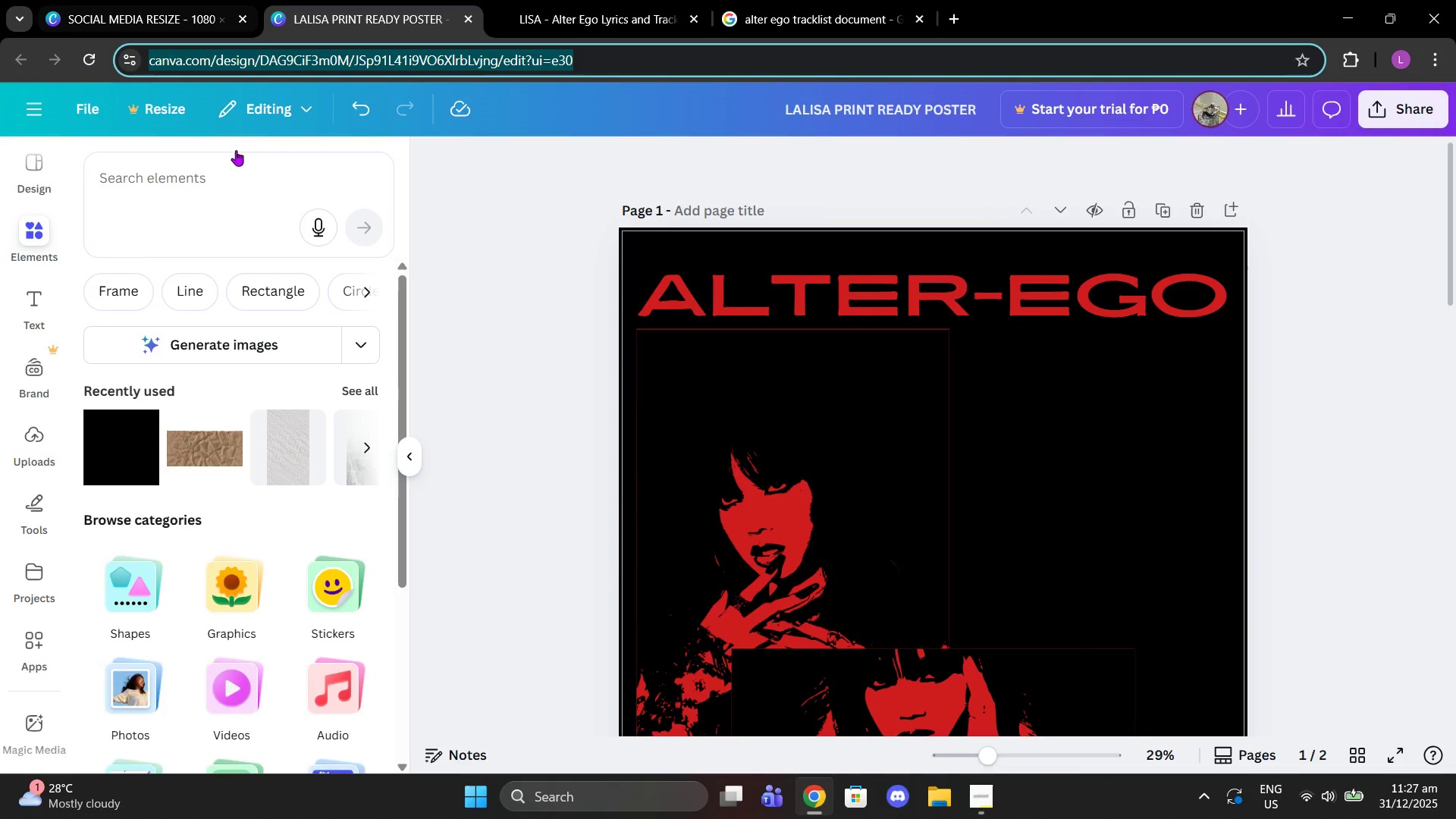 
left_click([24, 300])
 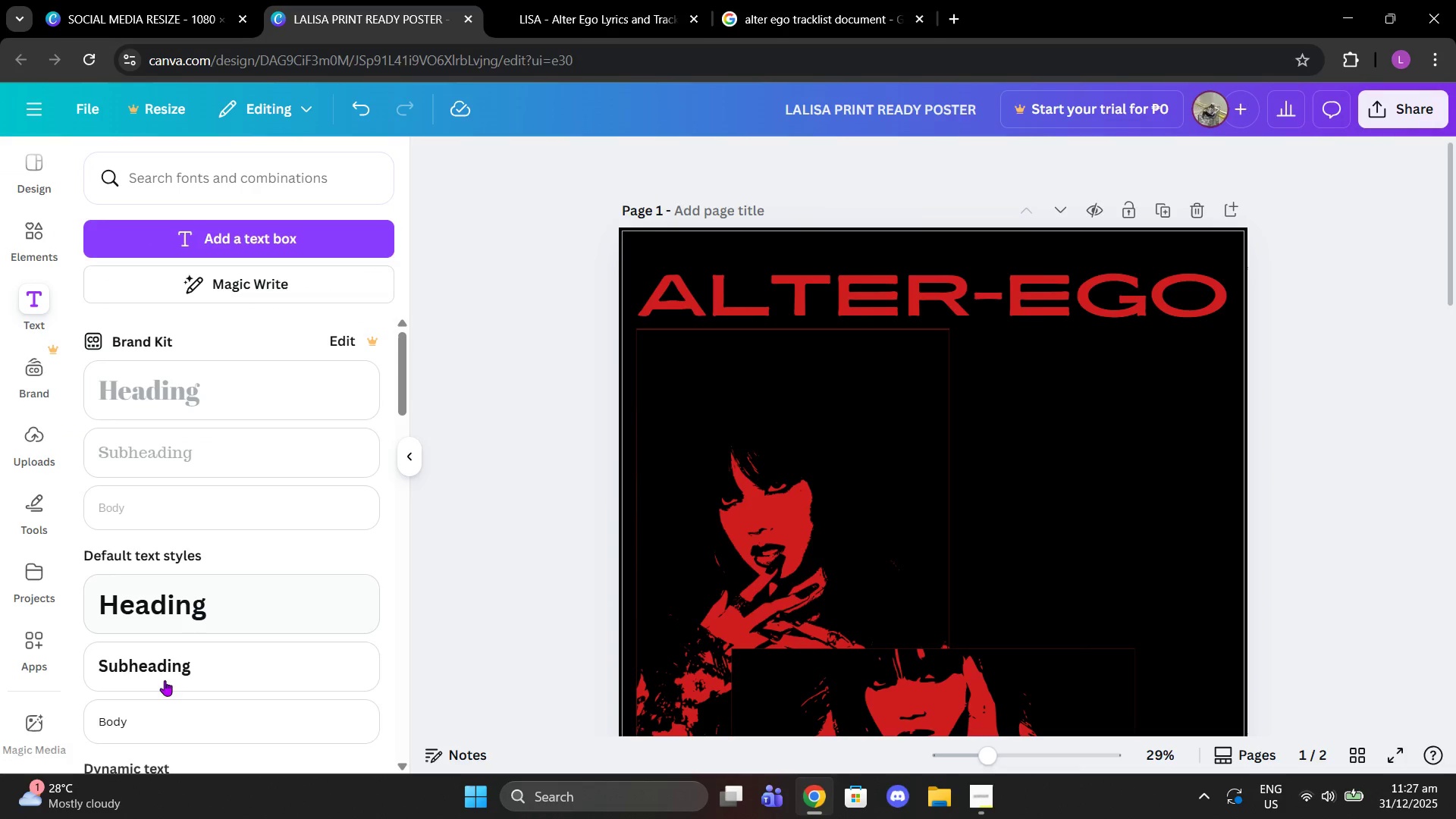 
left_click([101, 682])
 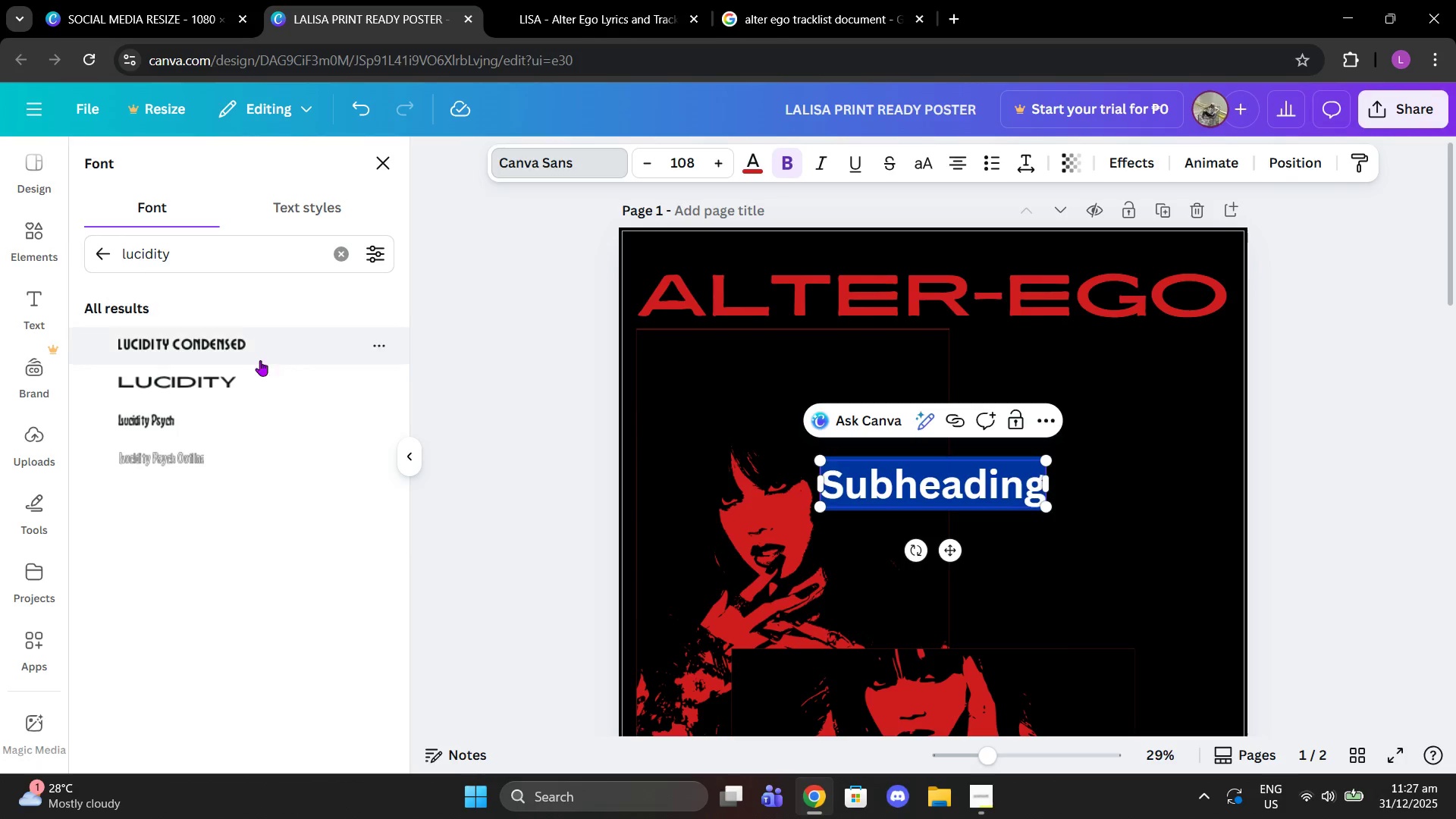 
left_click([241, 354])
 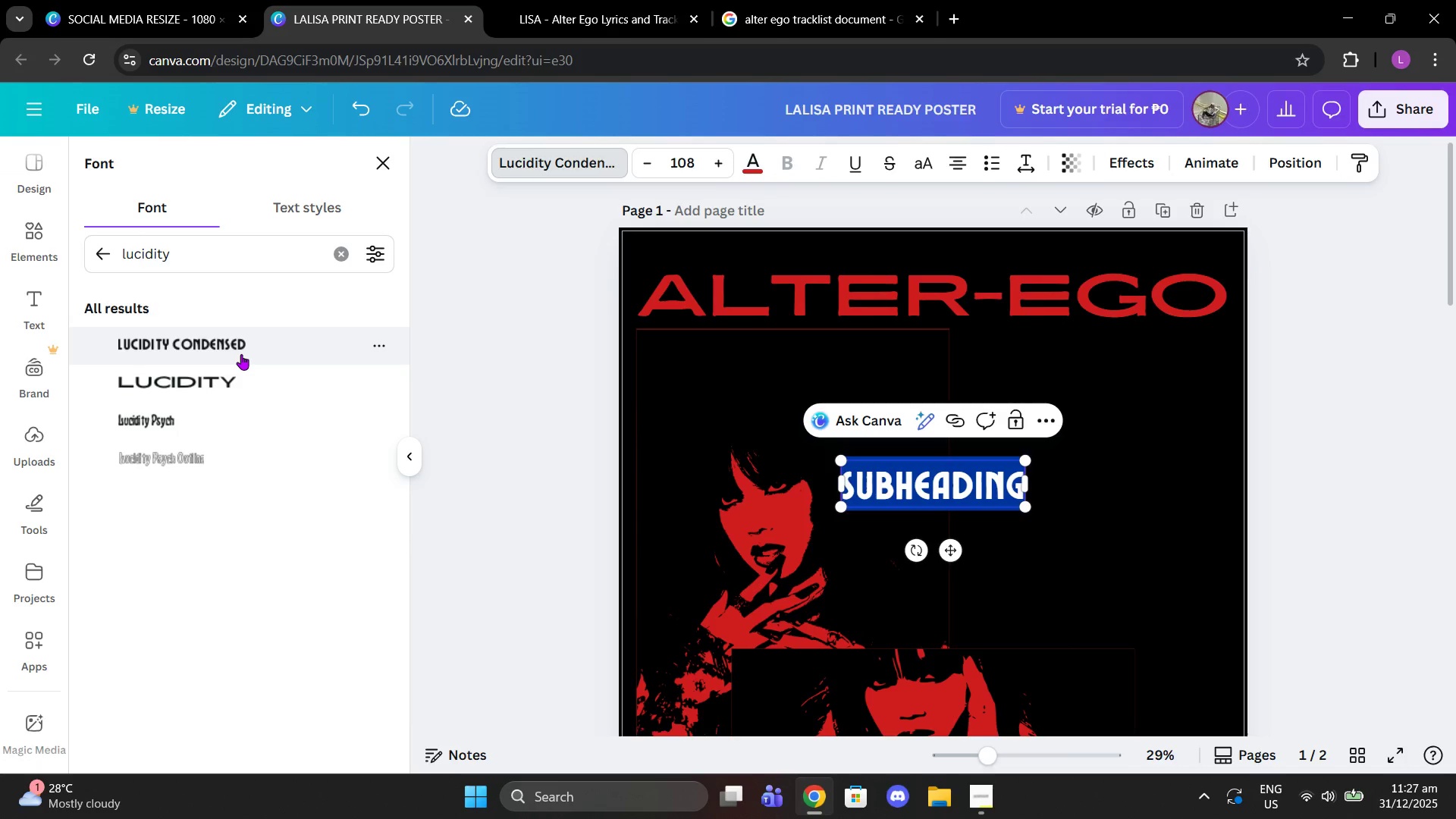 
type(lisa)
 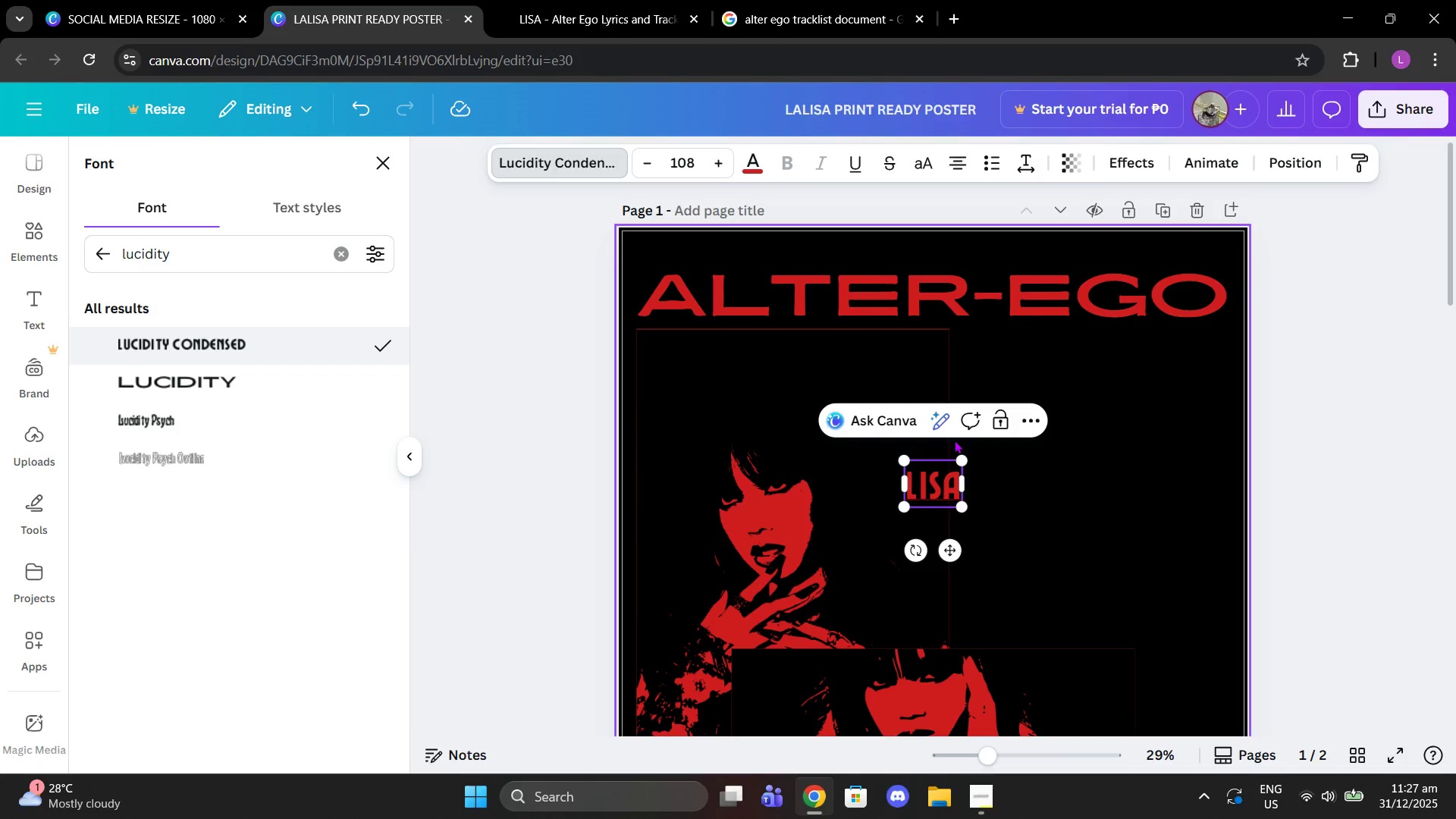 
left_click_drag(start_coordinate=[961, 460], to_coordinate=[1111, 444])
 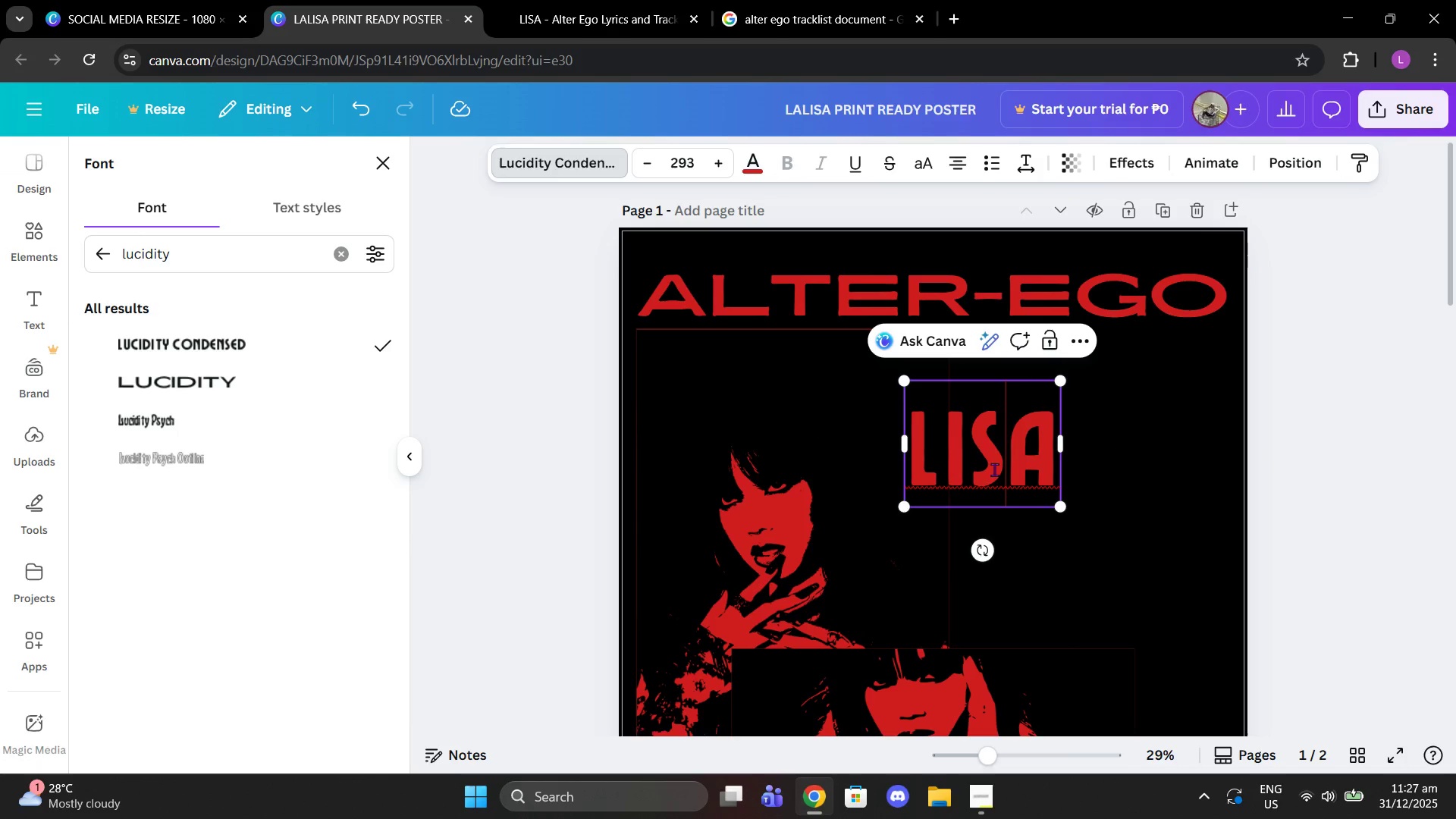 
left_click_drag(start_coordinate=[994, 469], to_coordinate=[1111, 445])
 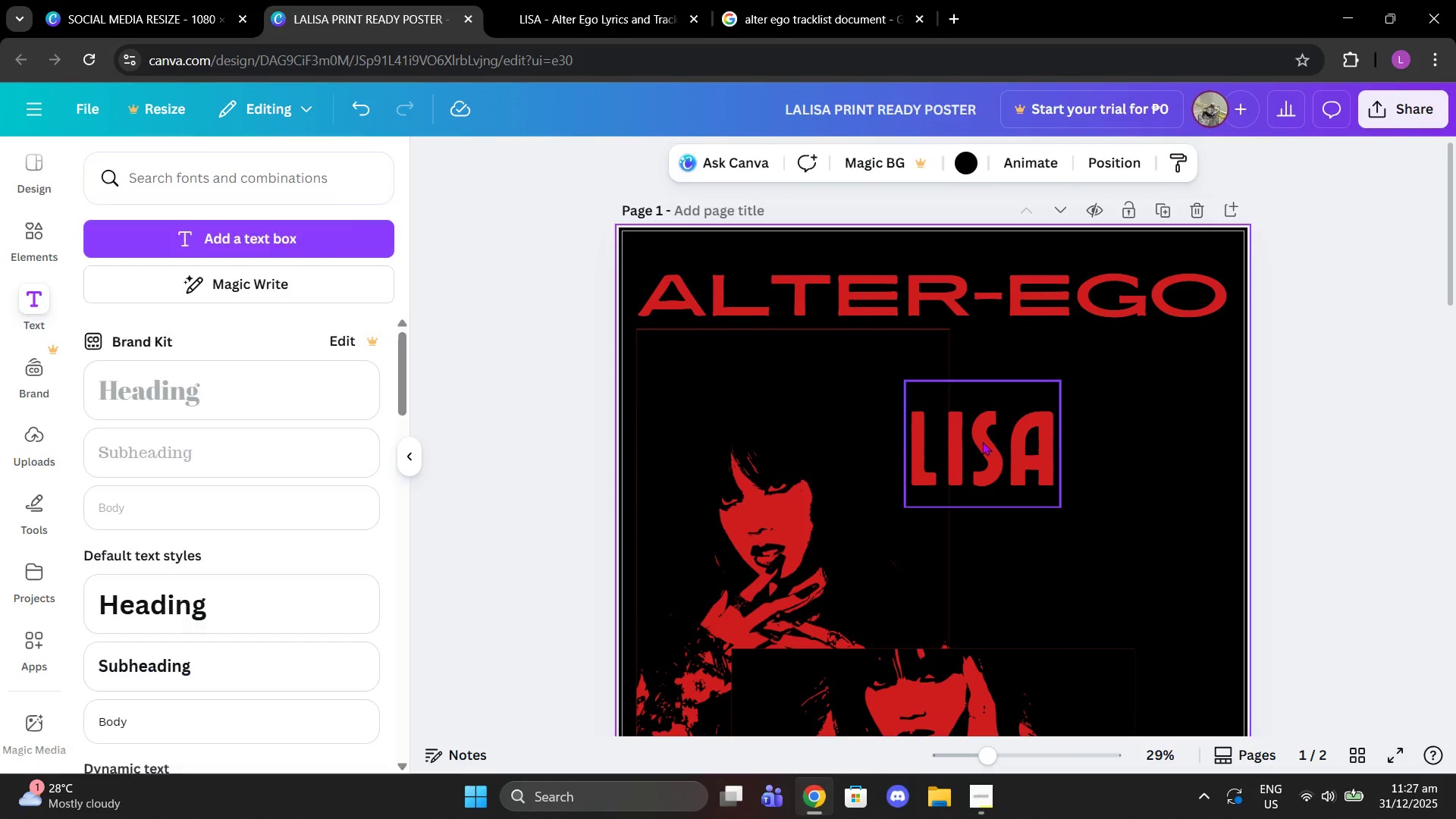 
left_click_drag(start_coordinate=[982, 441], to_coordinate=[1037, 393])
 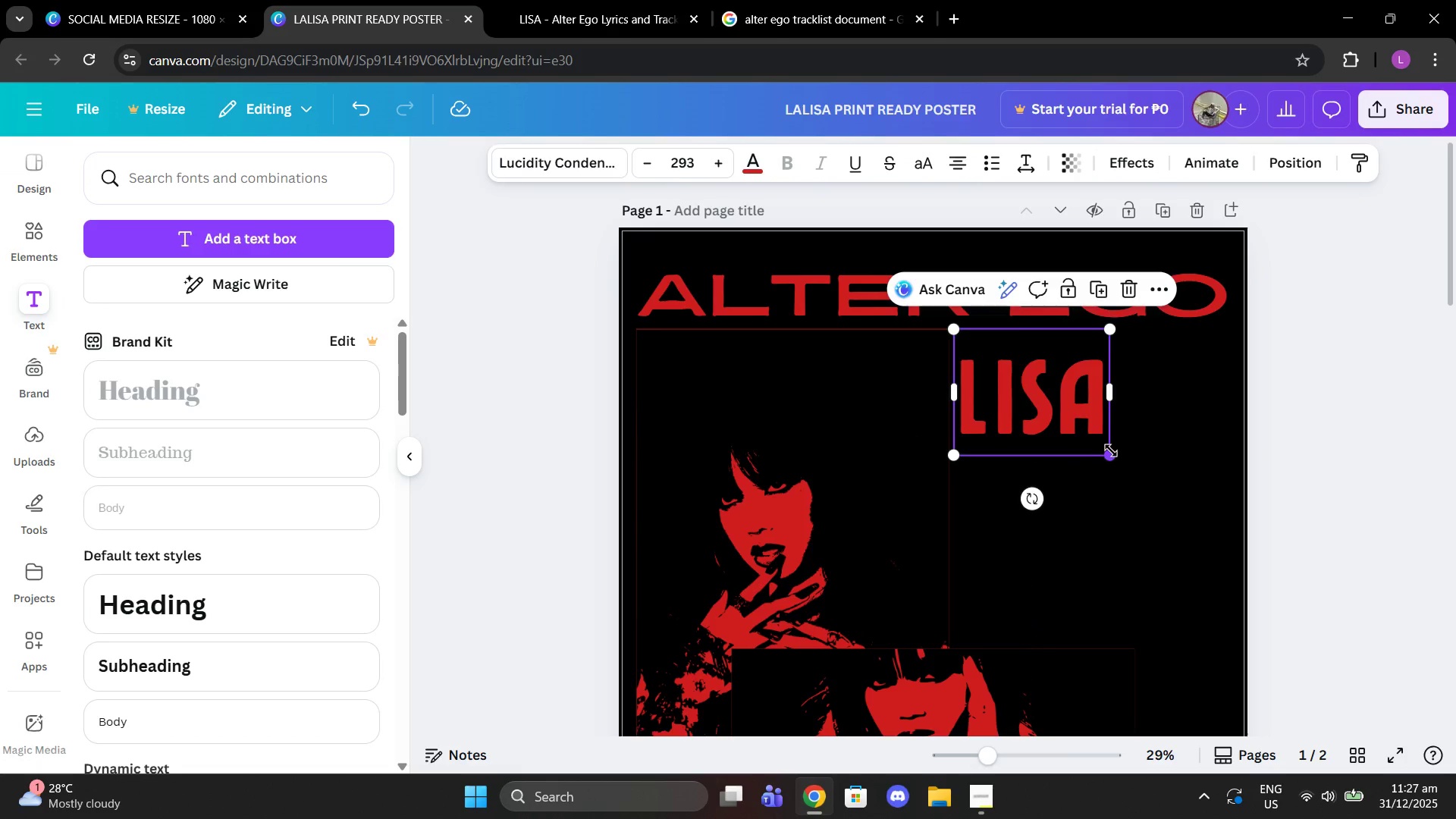 
left_click_drag(start_coordinate=[1111, 450], to_coordinate=[1047, 399])
 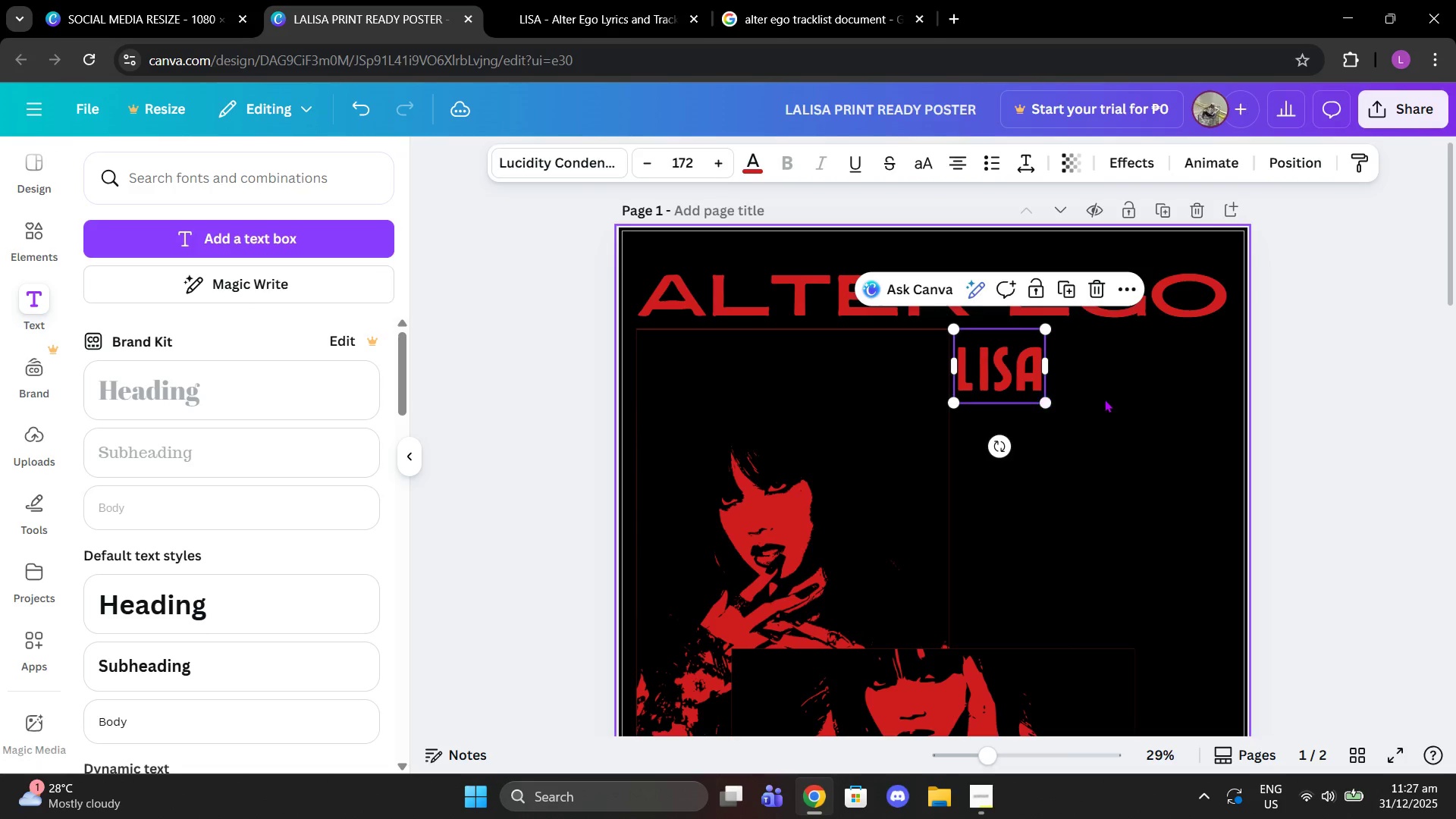 
left_click([1104, 399])
 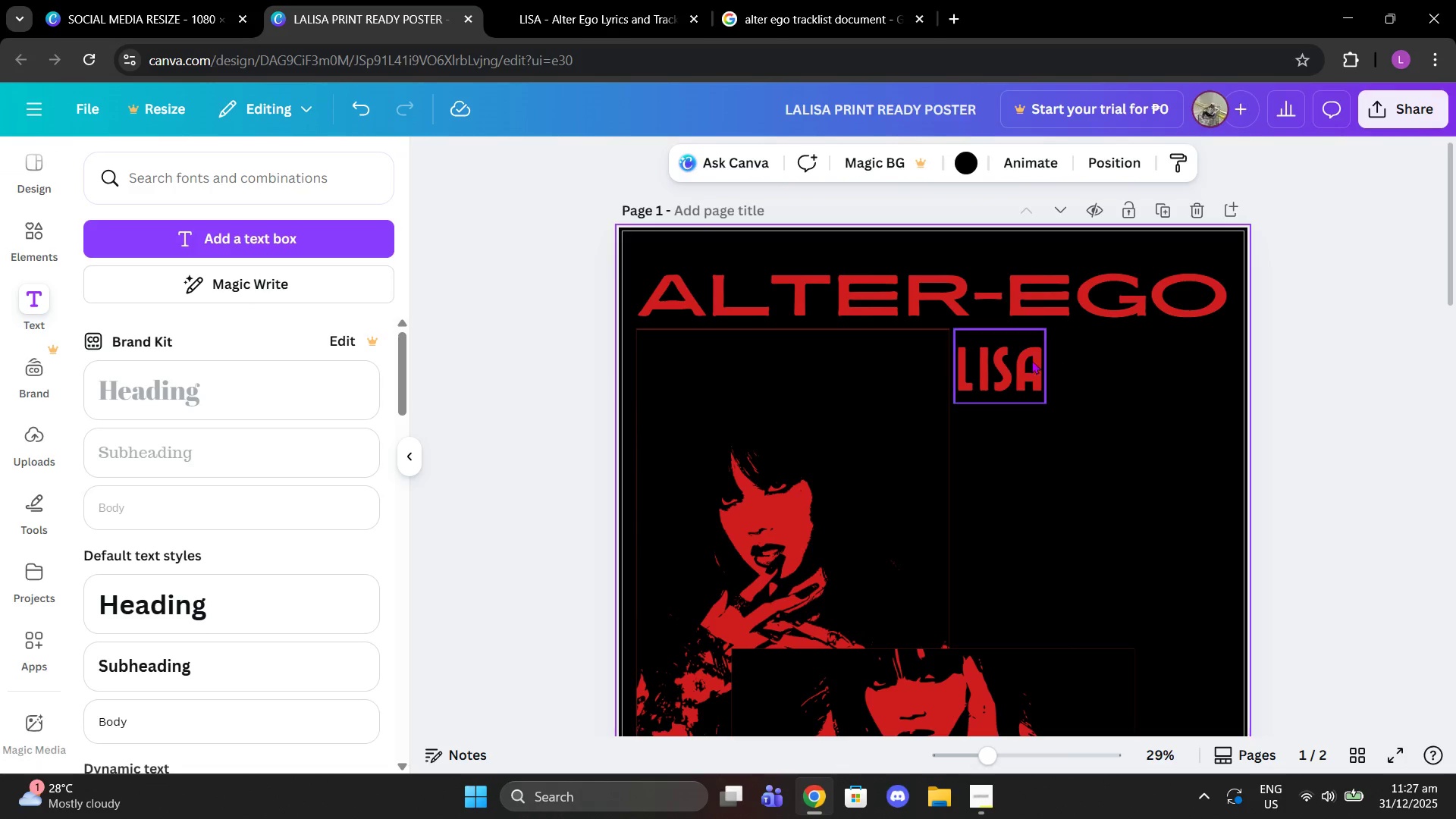 
left_click_drag(start_coordinate=[984, 352], to_coordinate=[996, 371])
 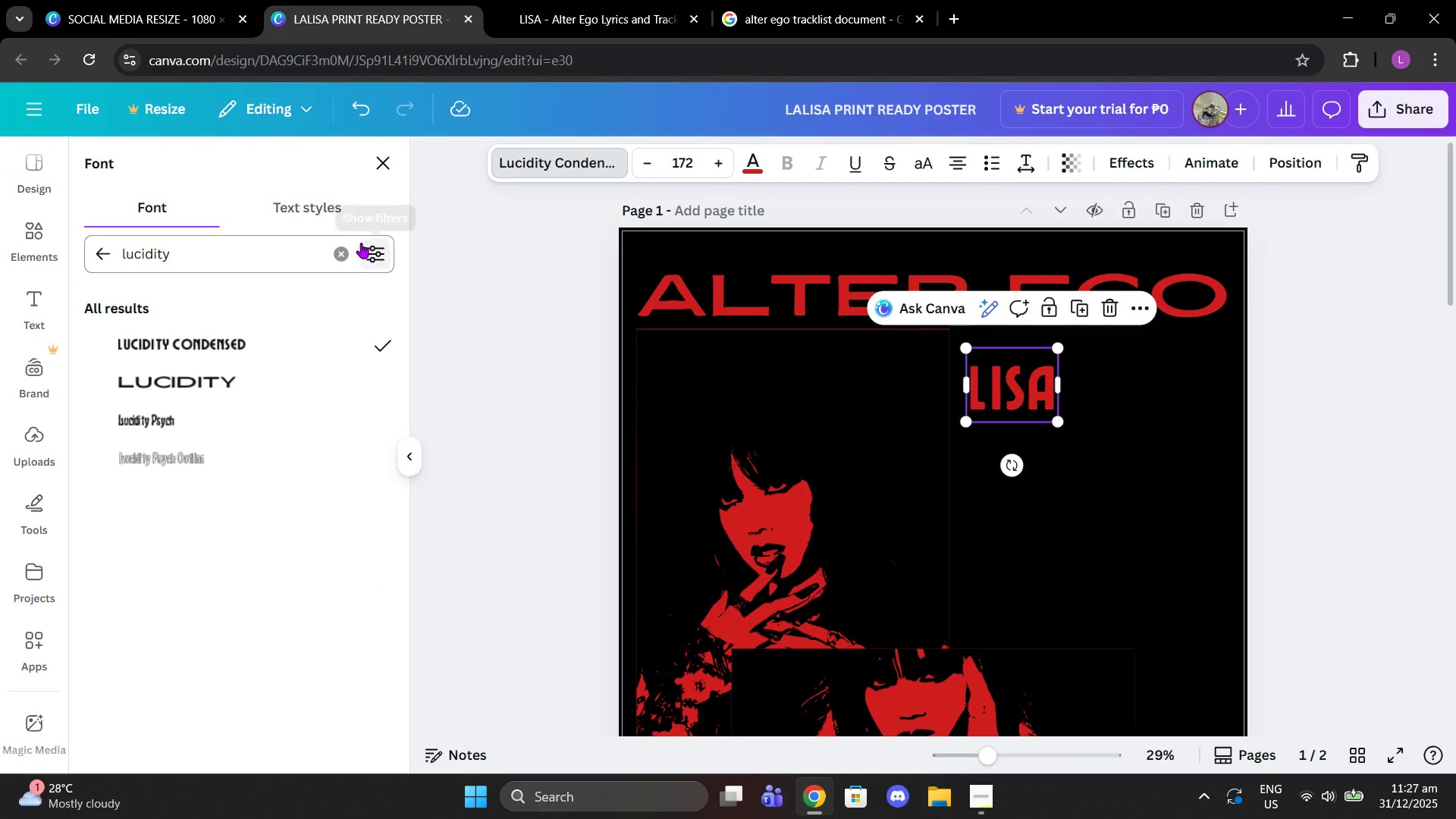 
left_click([297, 370])
 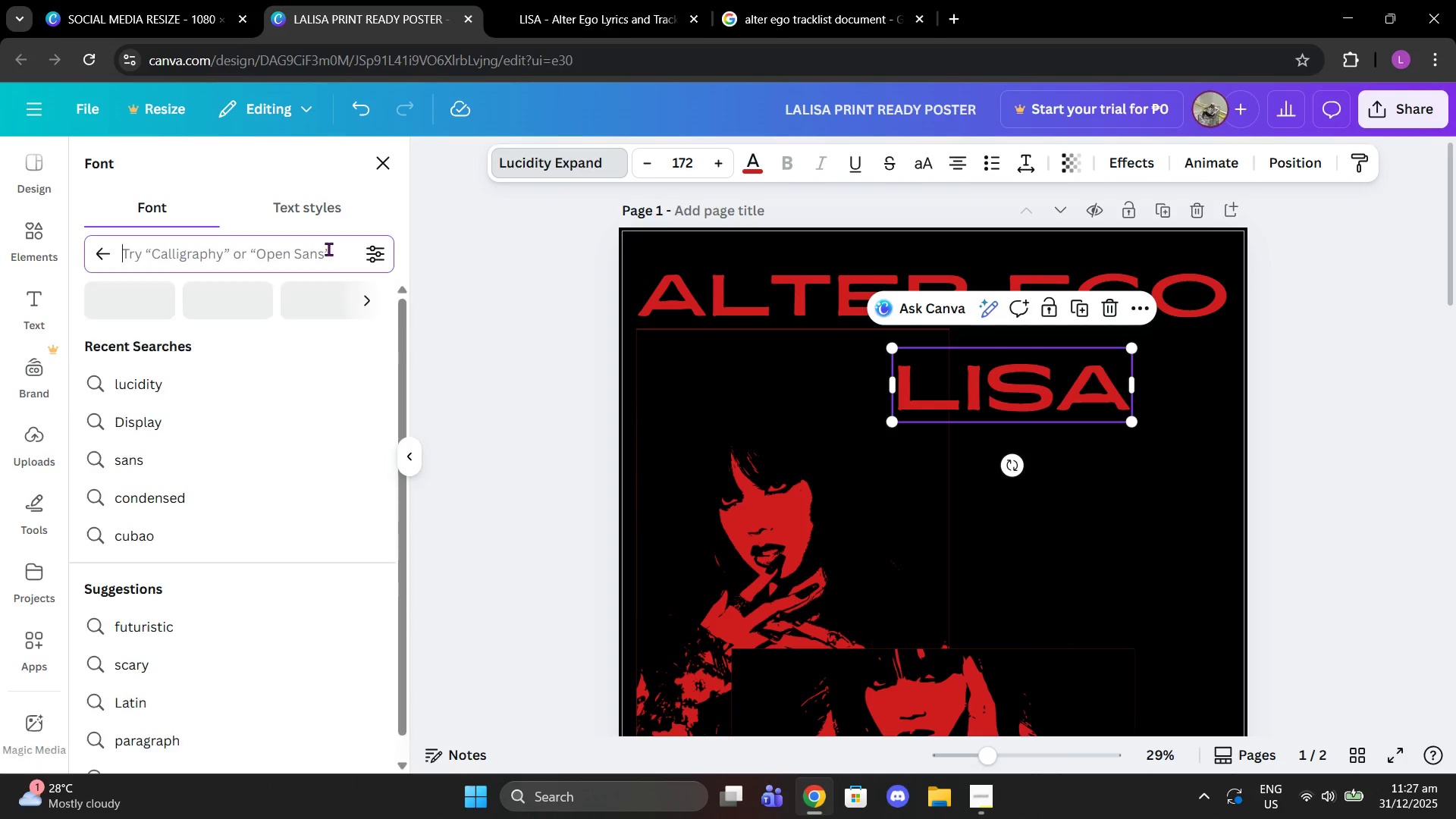 
double_click([309, 253])
 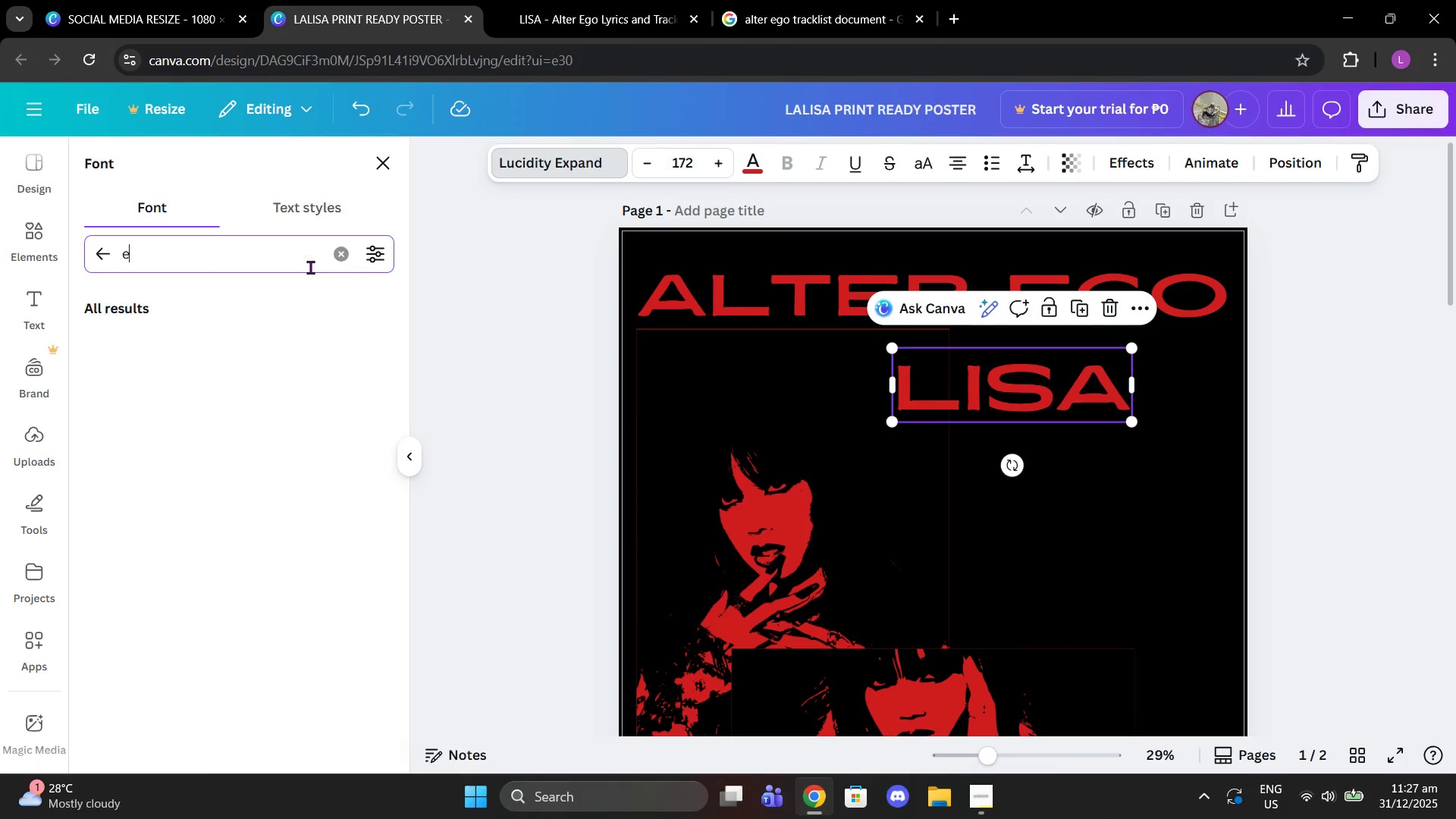 
type(expa)
key(Backspace)
type(oan)
key(Backspace)
key(Backspace)
key(Backspace)
type(and)
 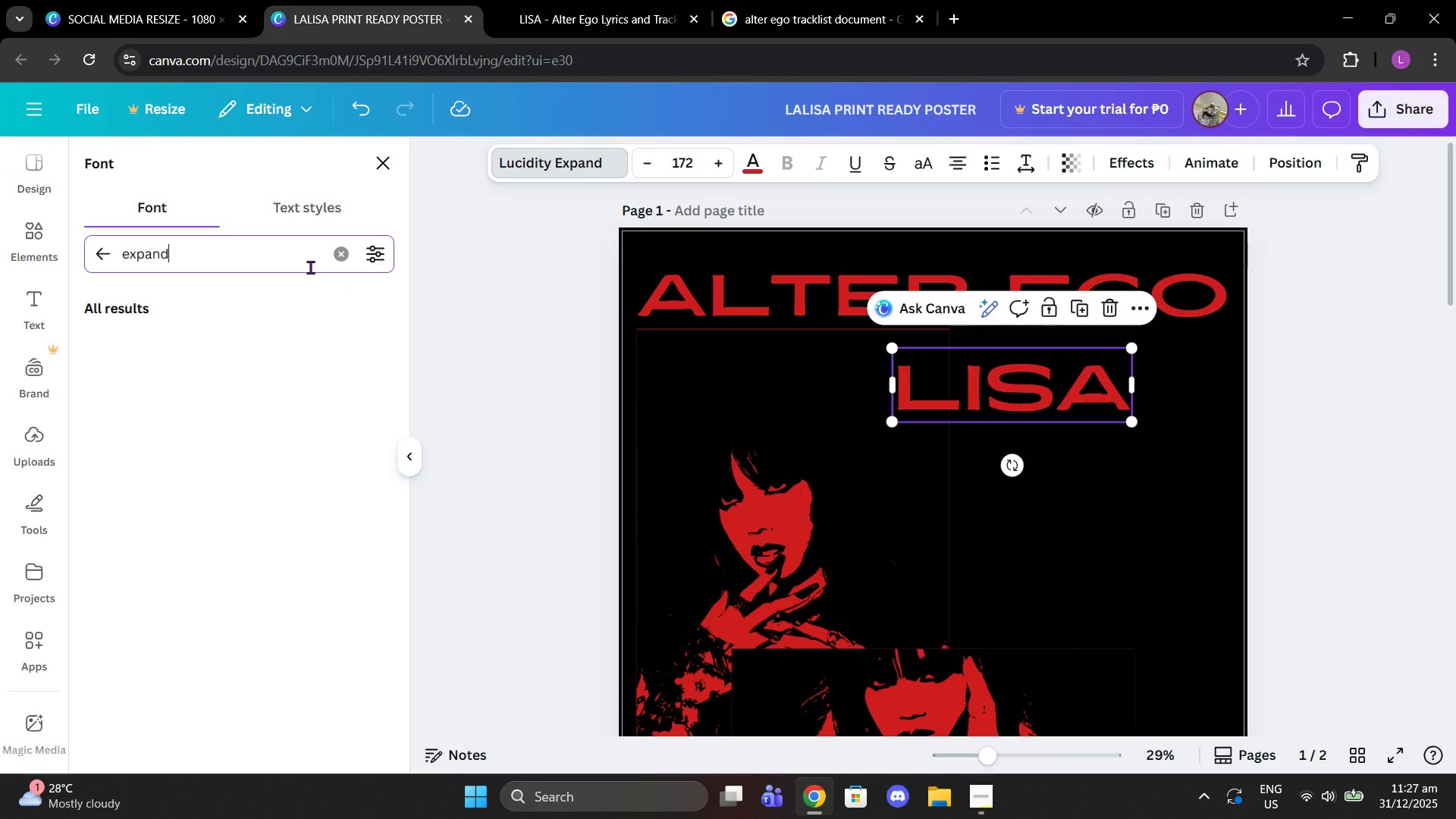 
key(Enter)
 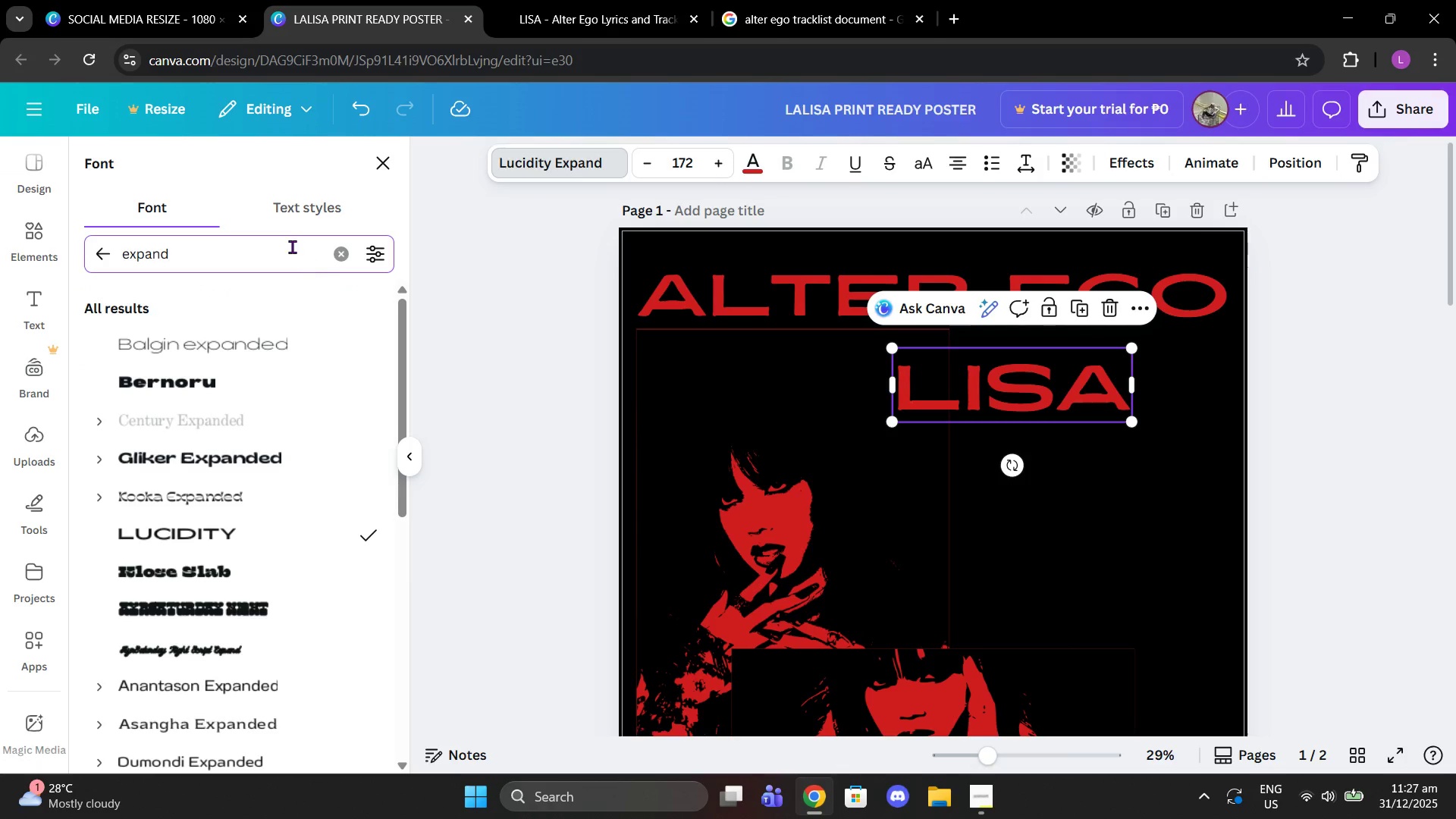 
left_click([259, 340])
 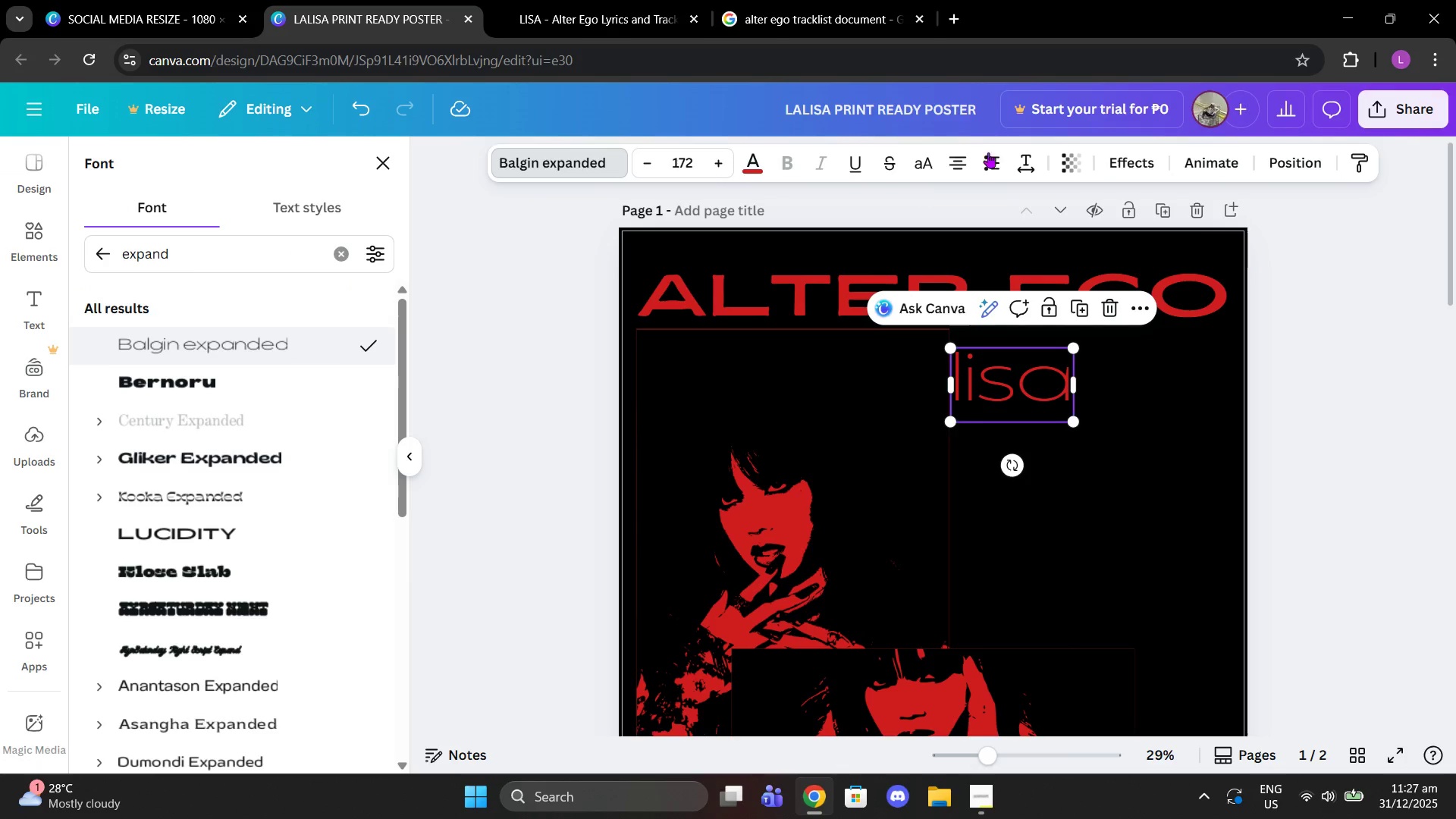 
left_click([928, 157])
 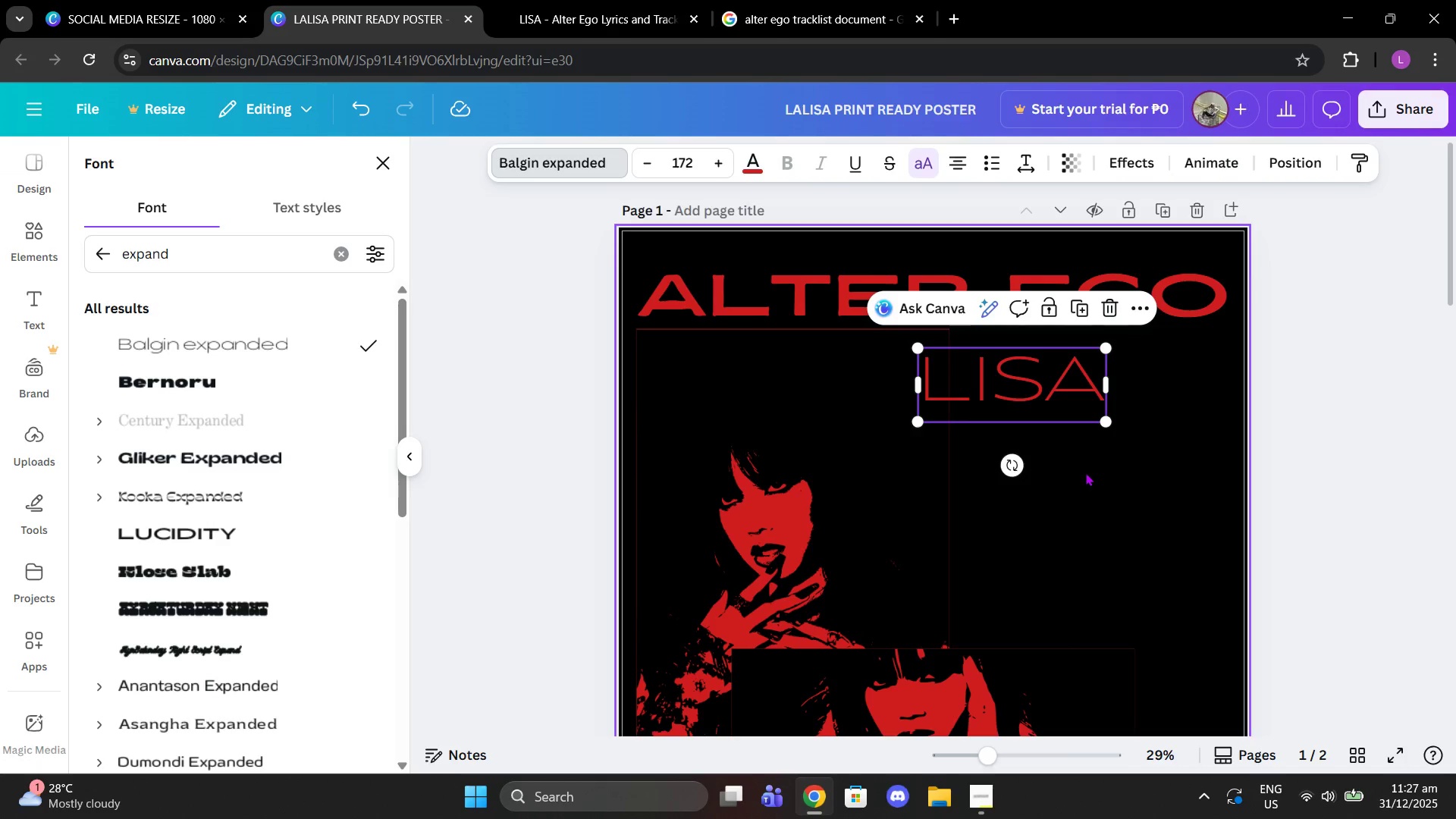 
left_click_drag(start_coordinate=[1053, 390], to_coordinate=[764, 370])
 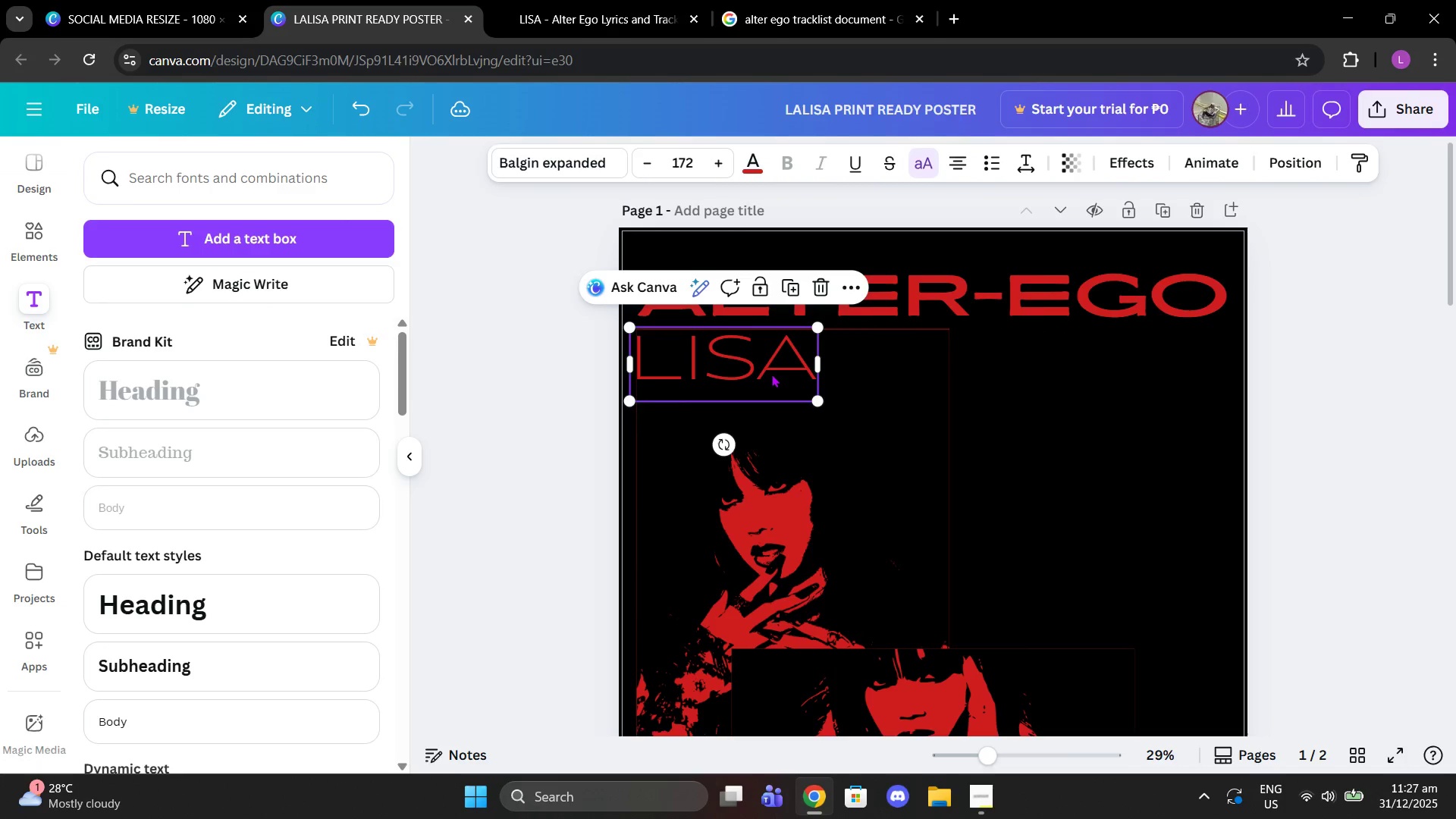 
left_click_drag(start_coordinate=[771, 374], to_coordinate=[795, 388])
 